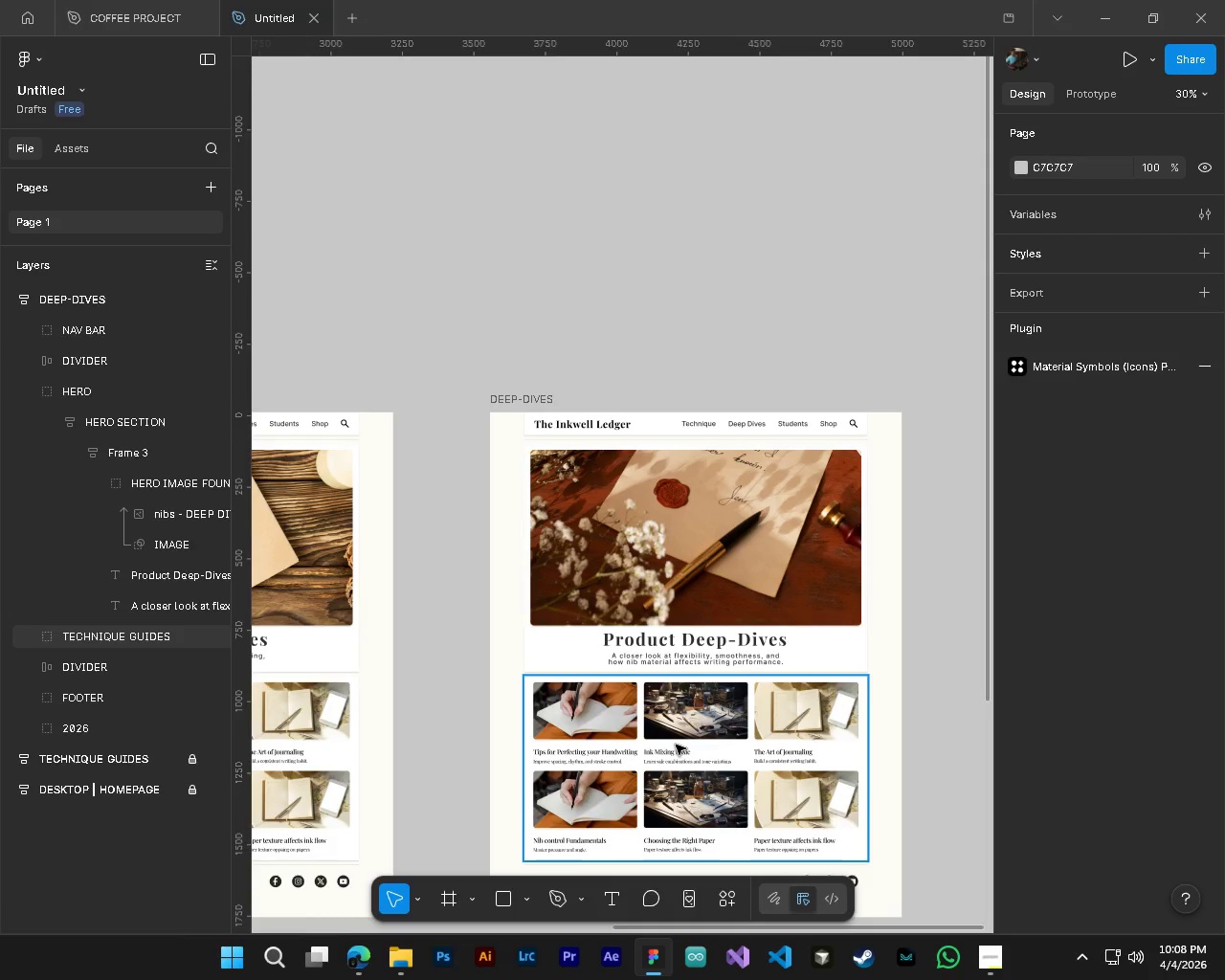 
left_click([368, 955])
 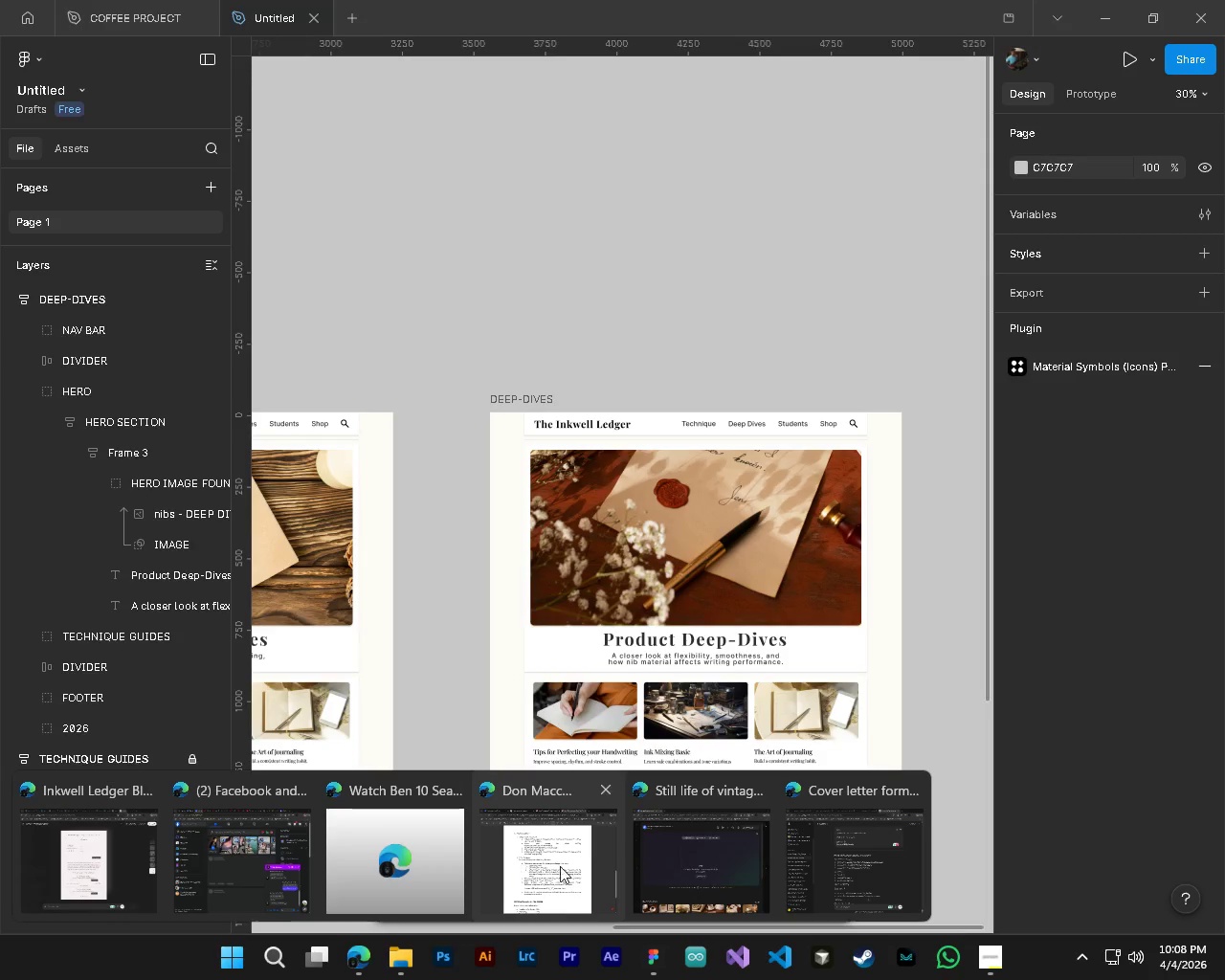 
left_click([702, 854])
 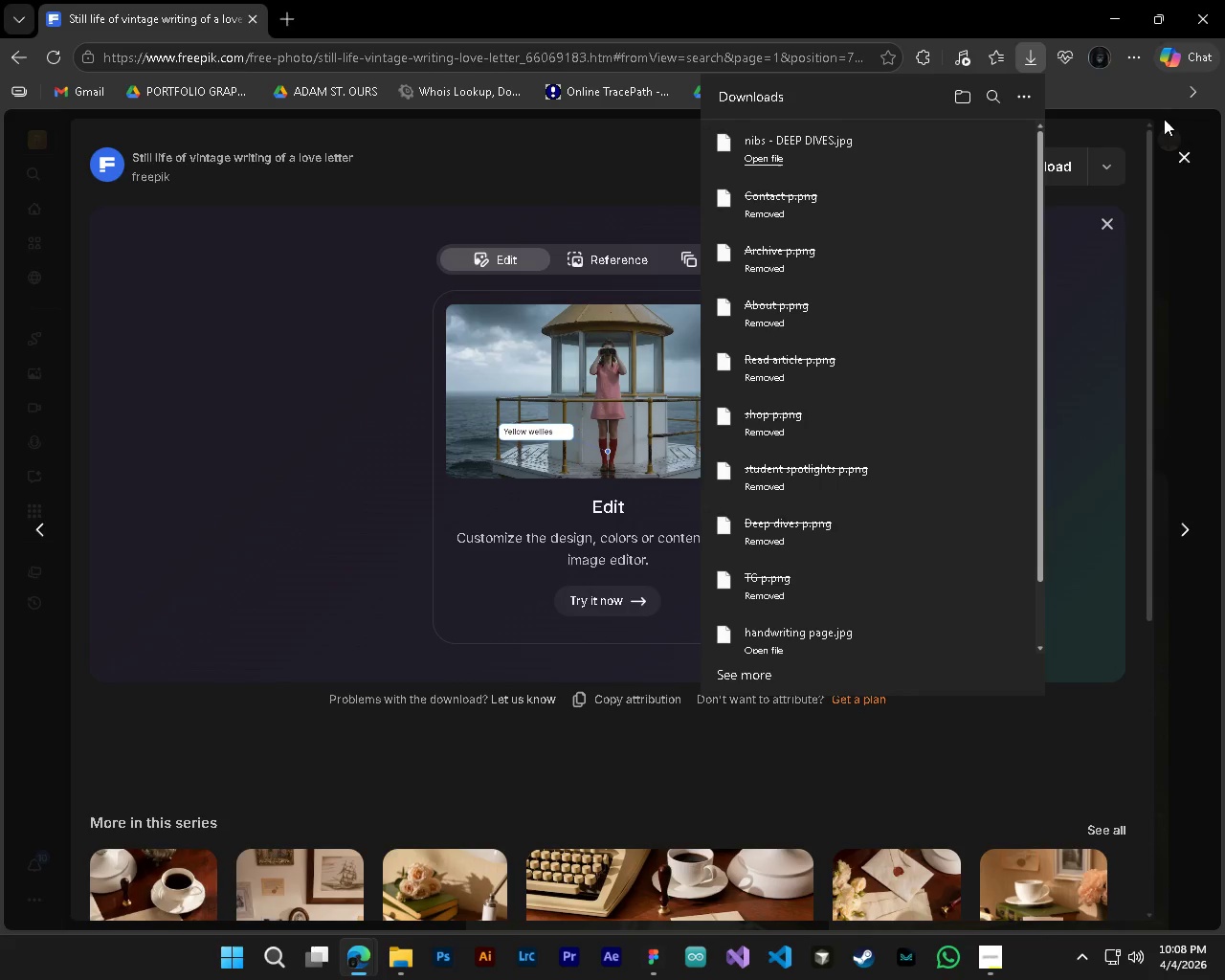 
left_click([1189, 160])
 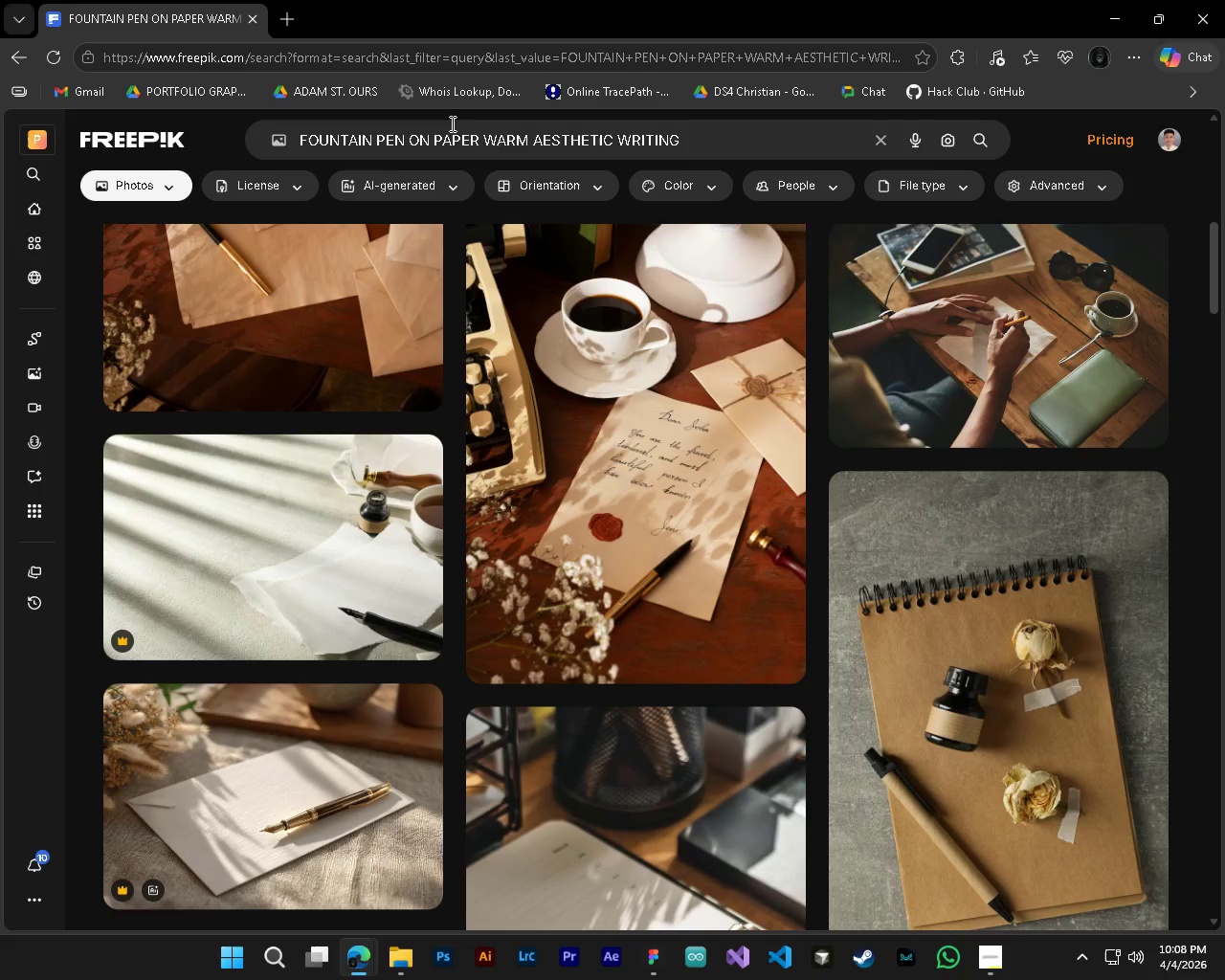 
left_click([568, 133])
 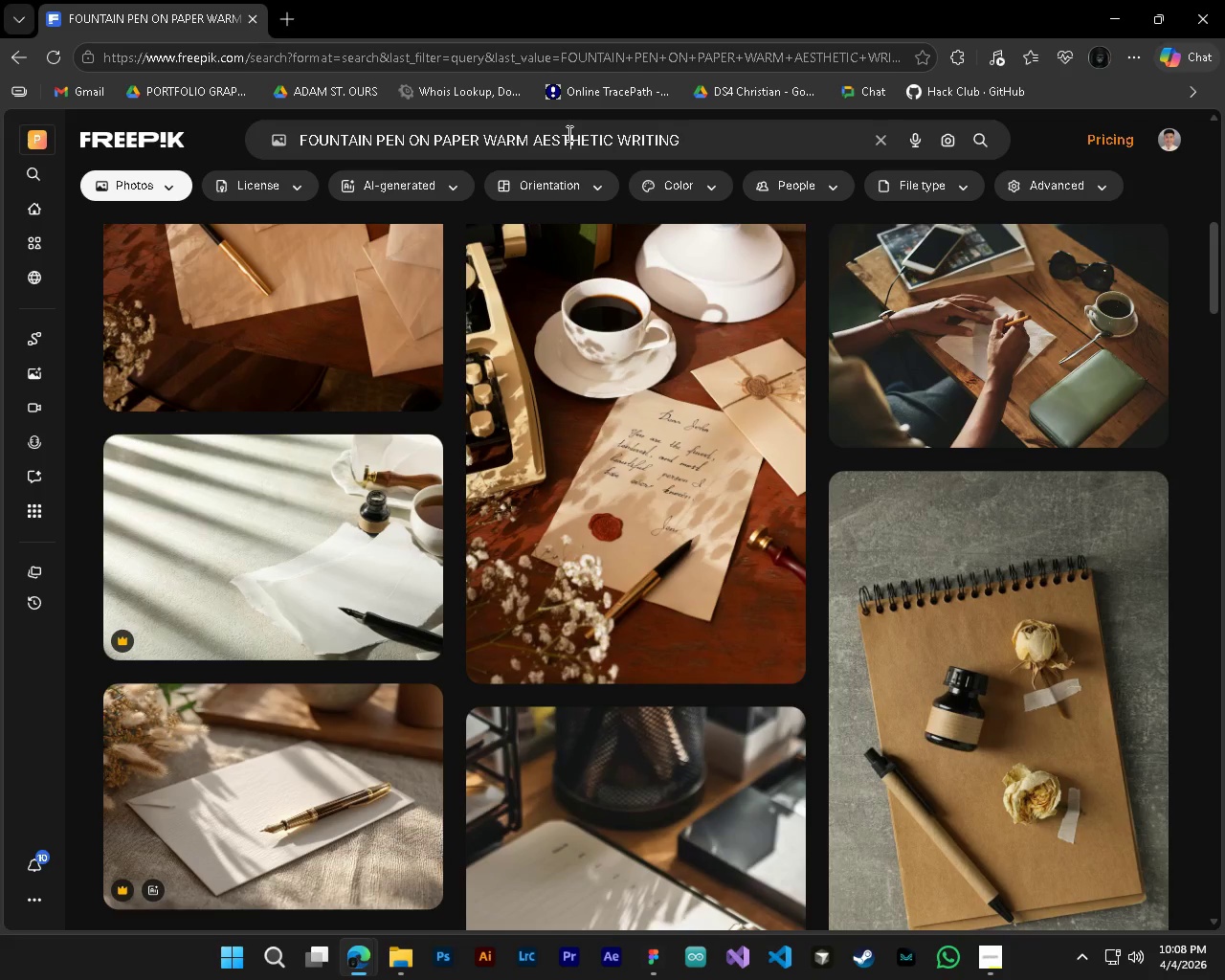 
key(Control+ControlLeft)
 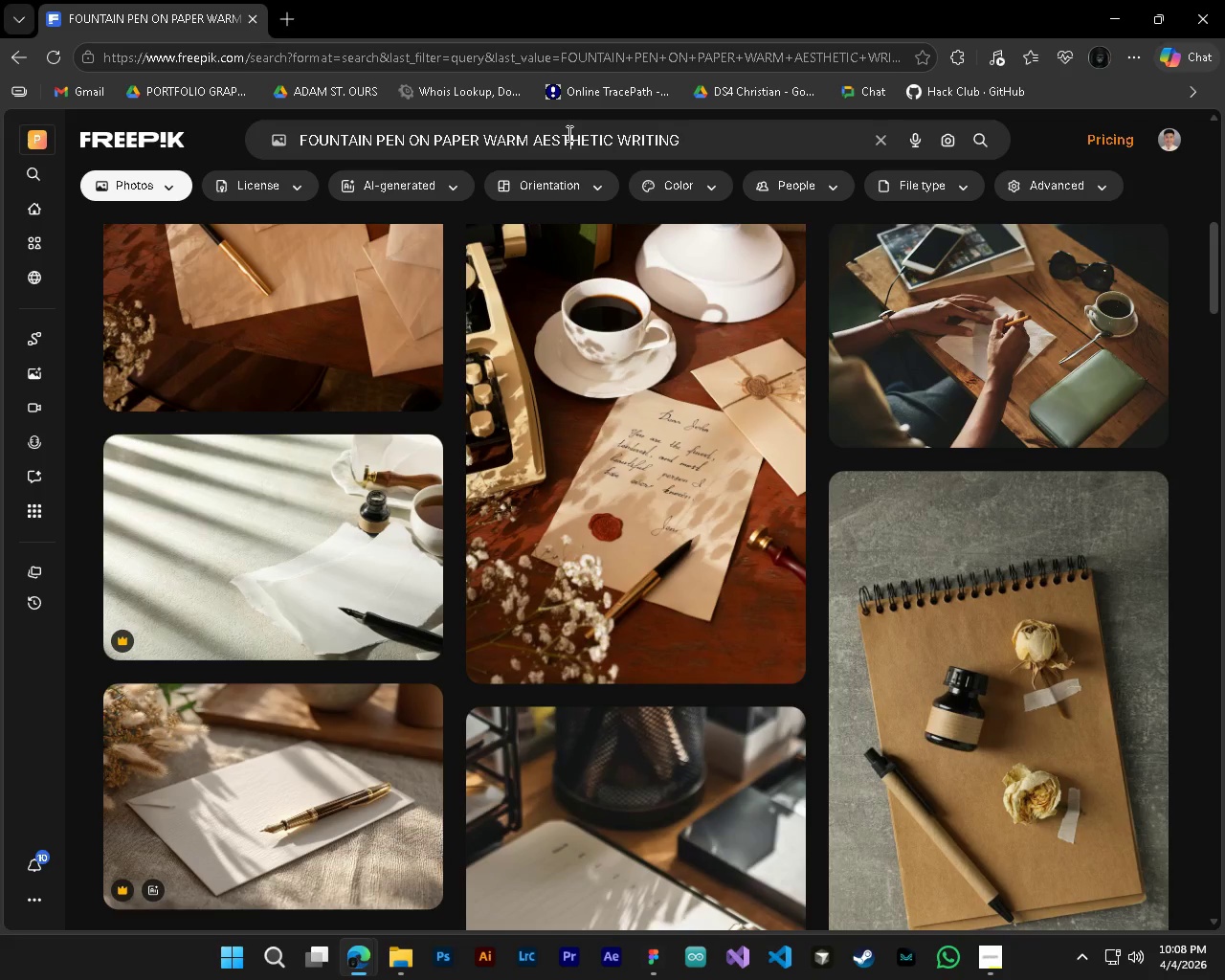 
key(Control+A)
 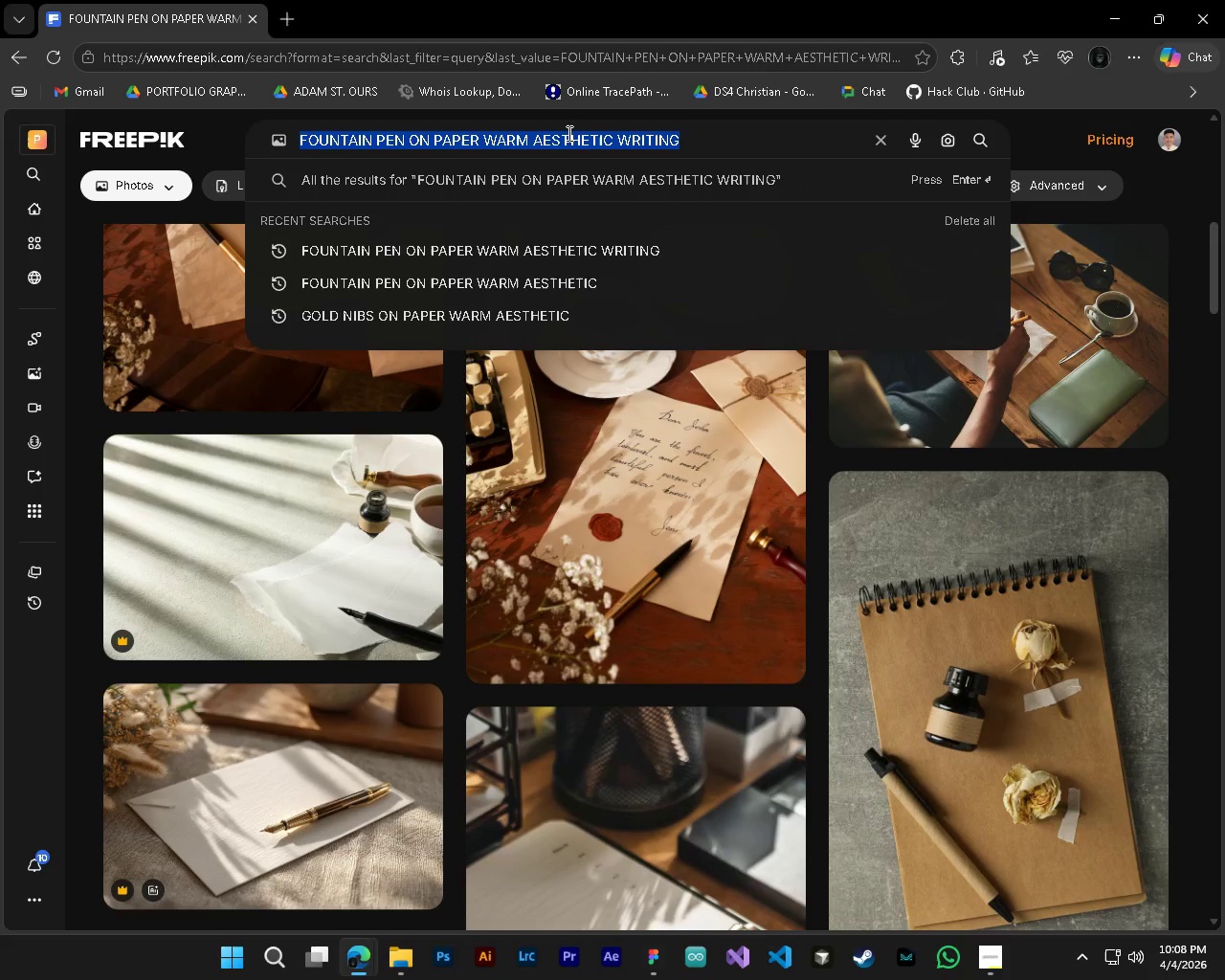 
type(ELEGANCE OF GOLD NIBS)
 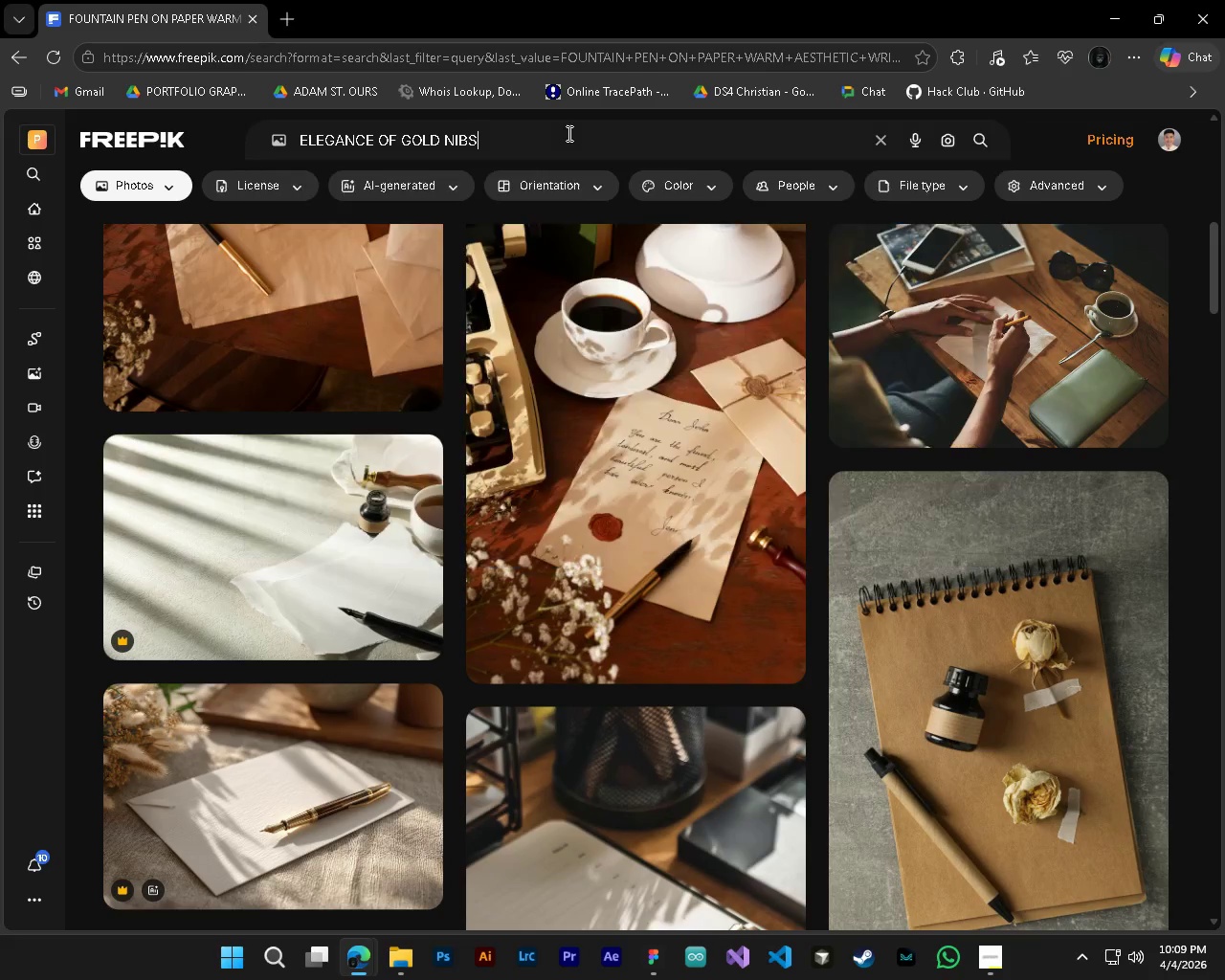 
key(Enter)
 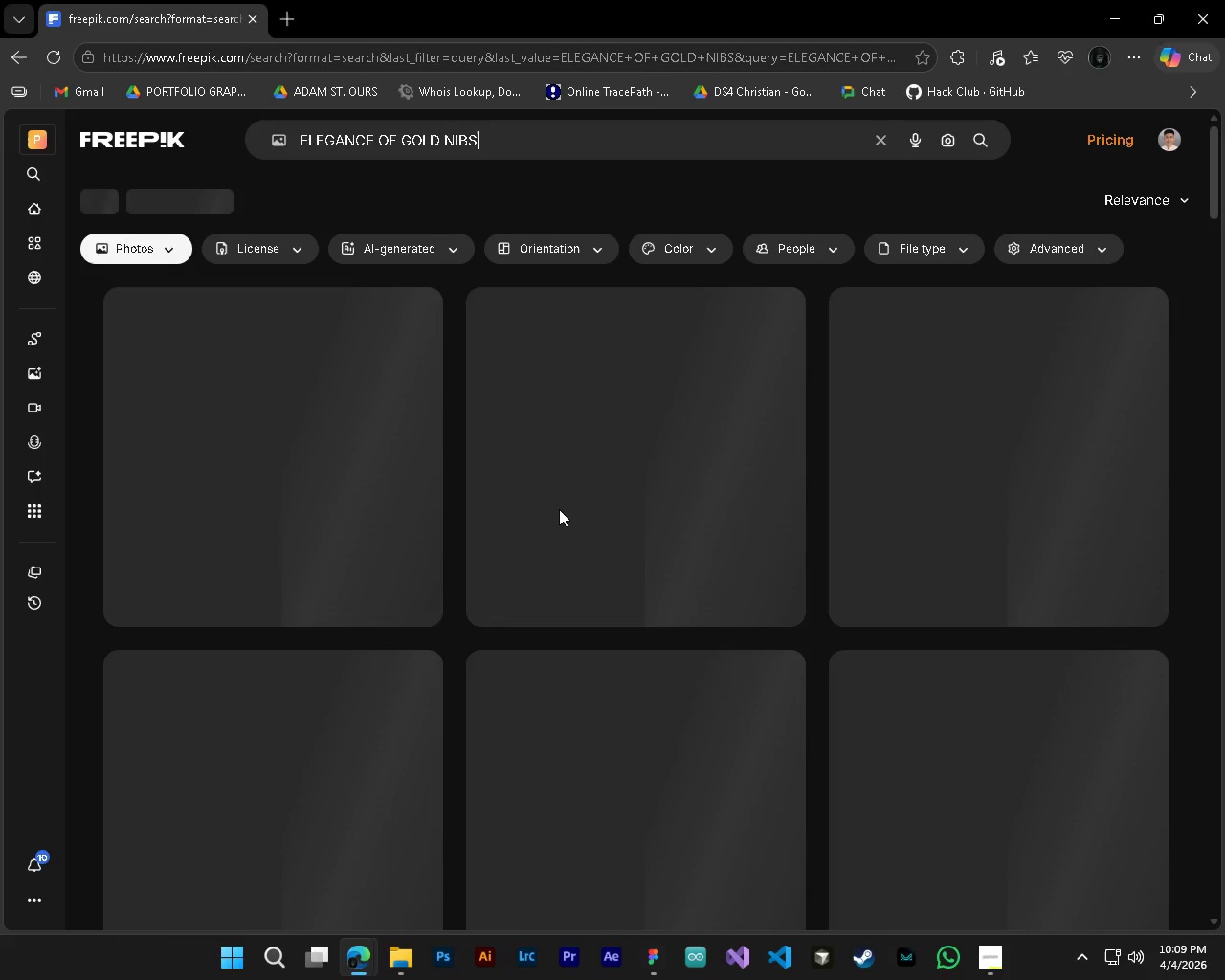 
type( fountain pen)
 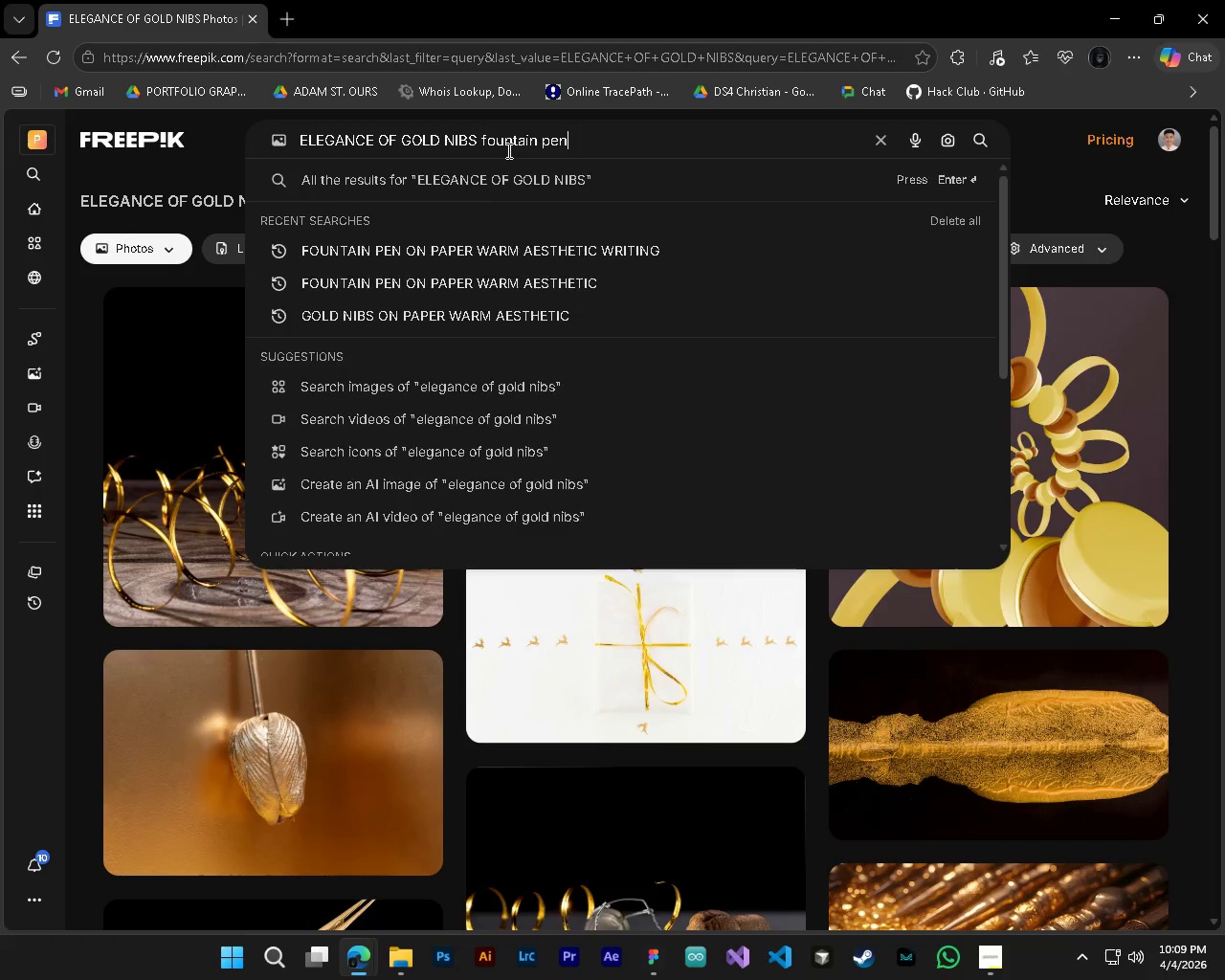 
key(Enter)
 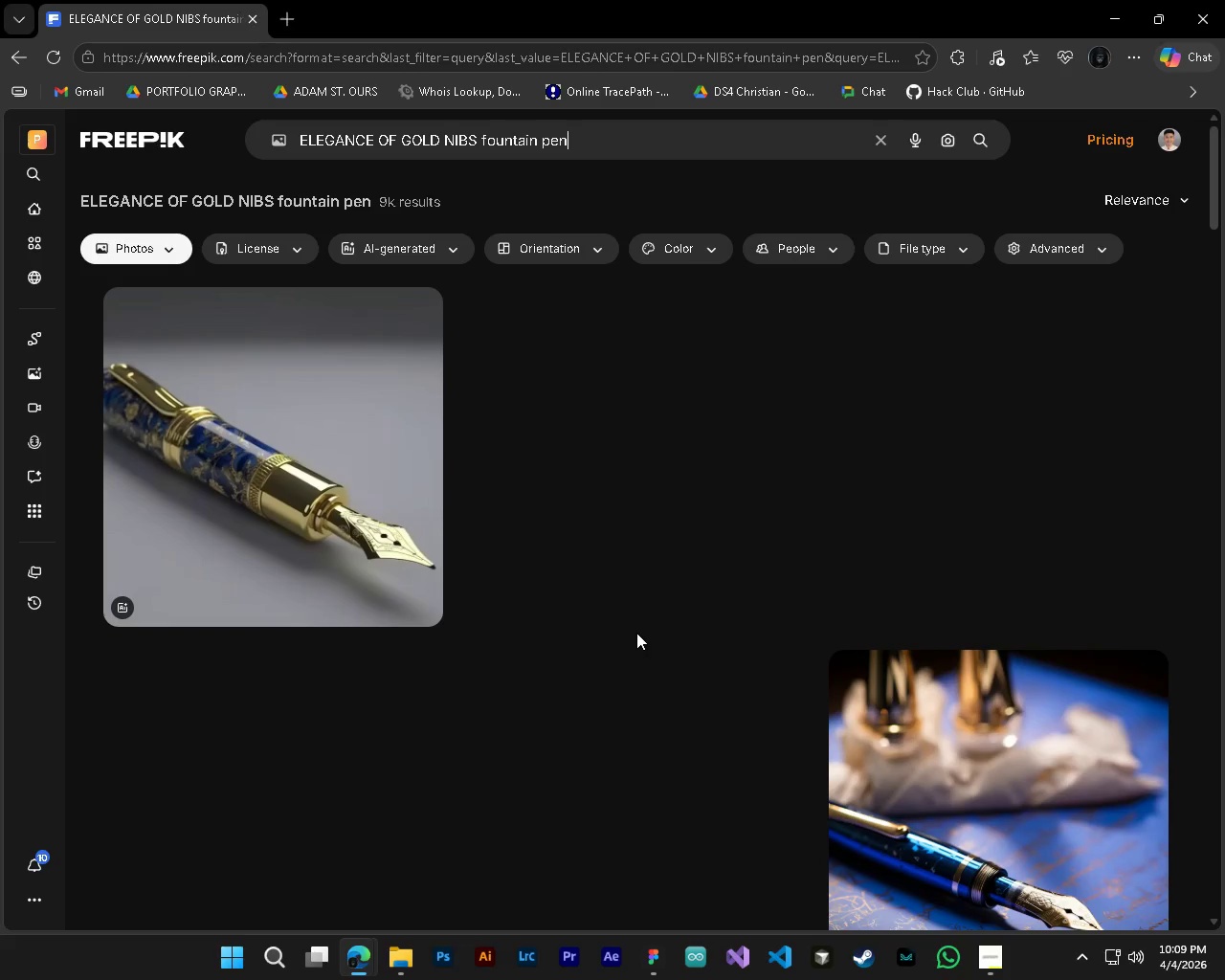 
scroll: coordinate [286, 748], scroll_direction: down, amount: 8.0
 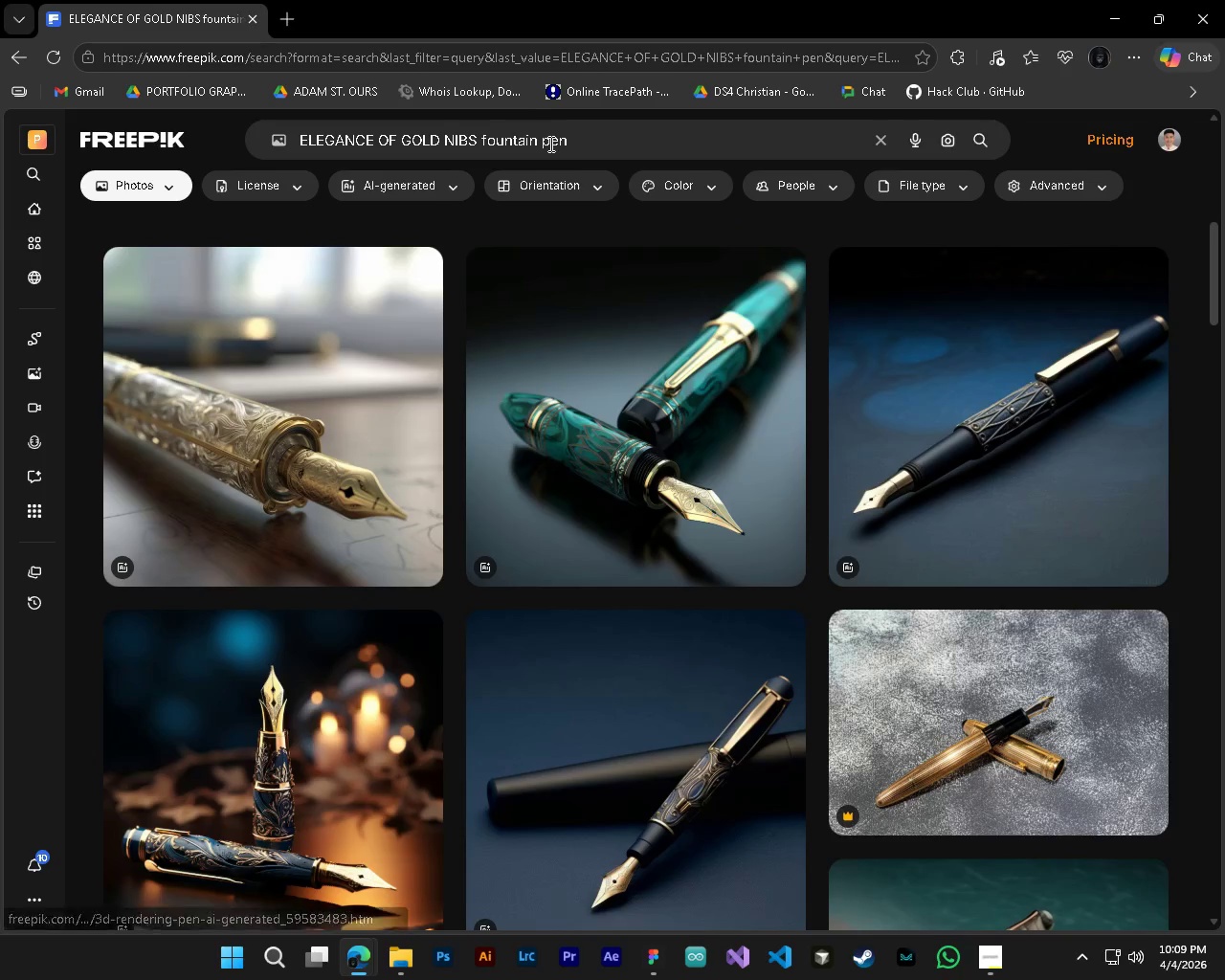 
type( on paper)
 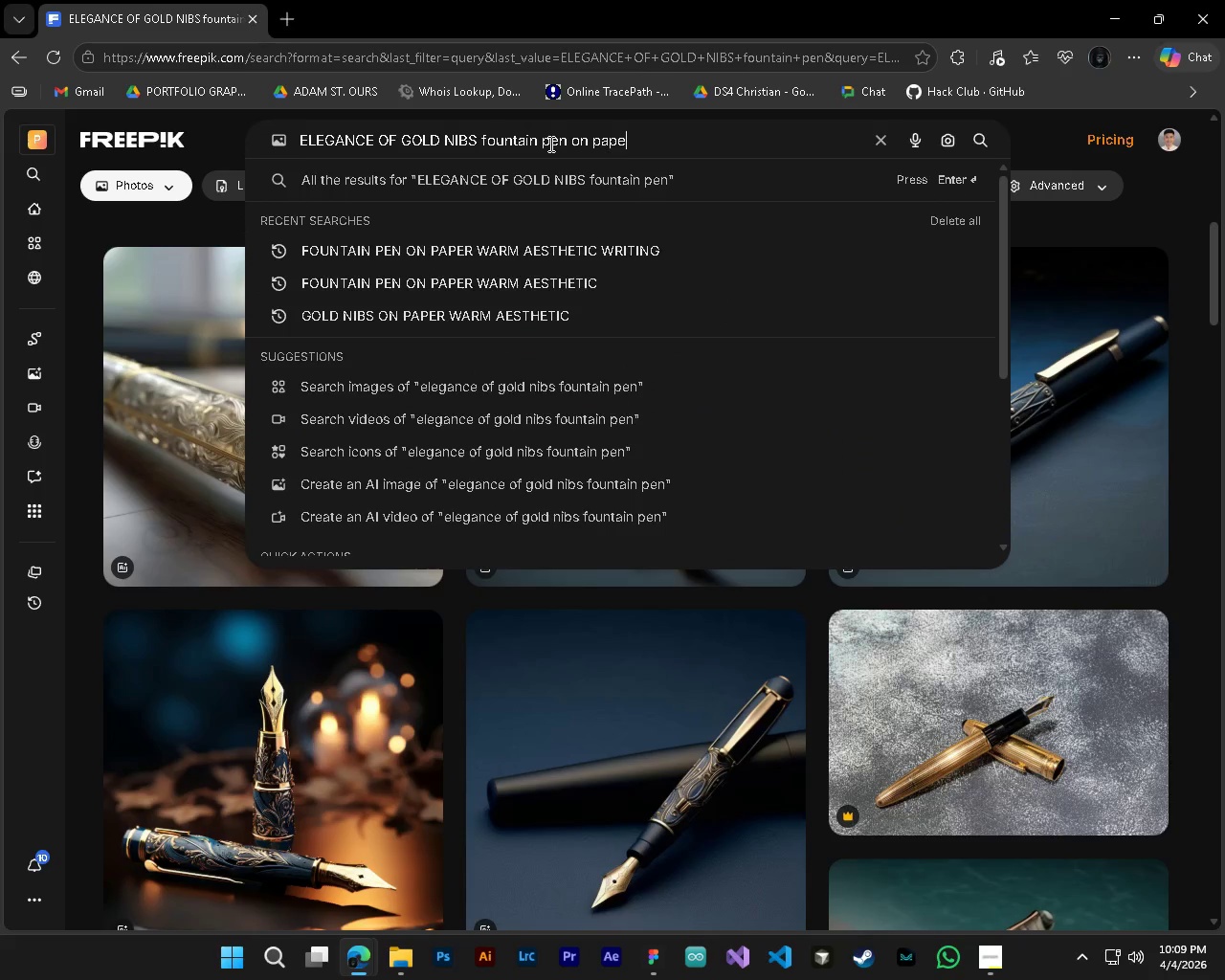 
key(Enter)
 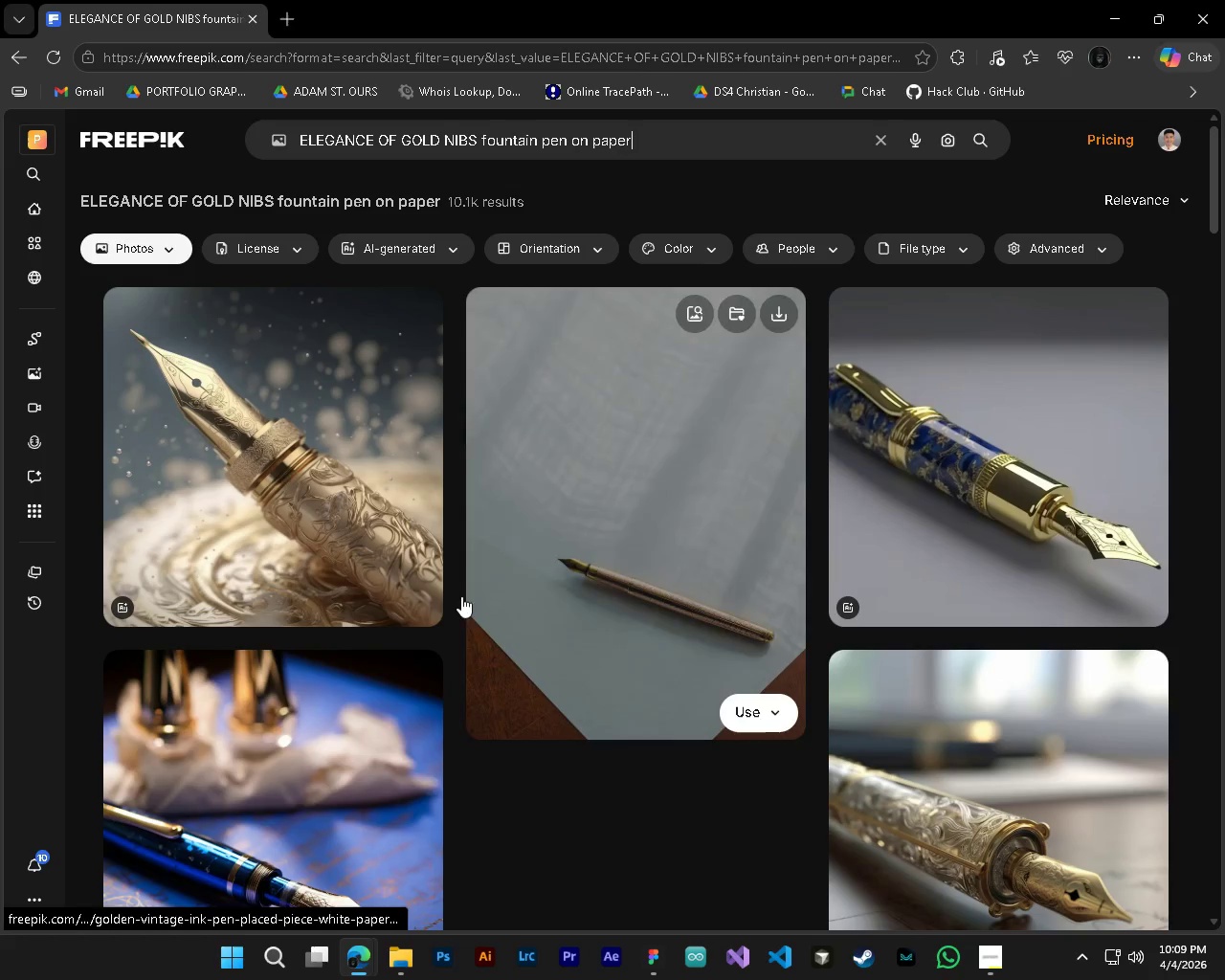 
scroll: coordinate [470, 727], scroll_direction: down, amount: 13.0
 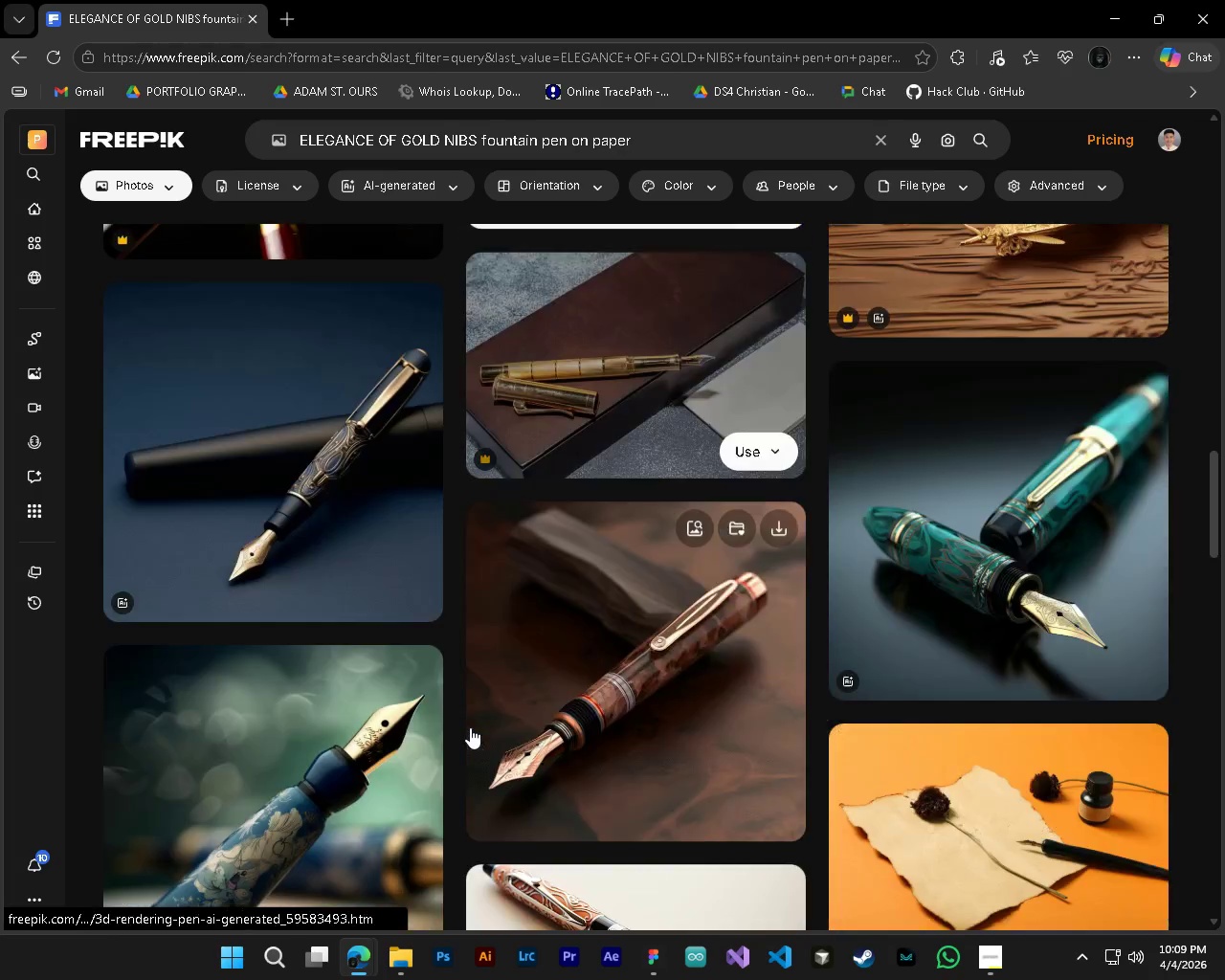 
scroll: coordinate [470, 727], scroll_direction: up, amount: 2.0
 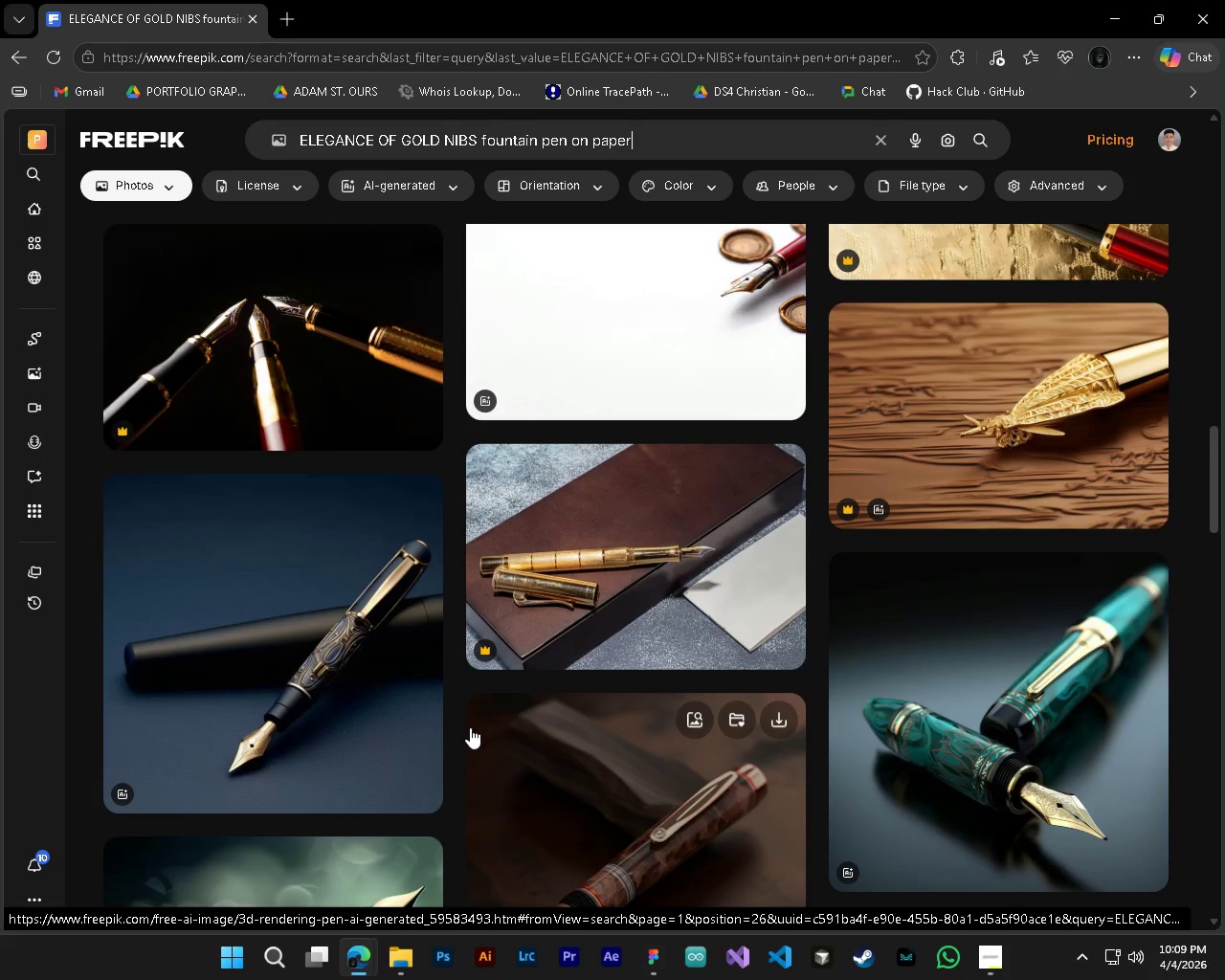 
left_click([330, 708])
 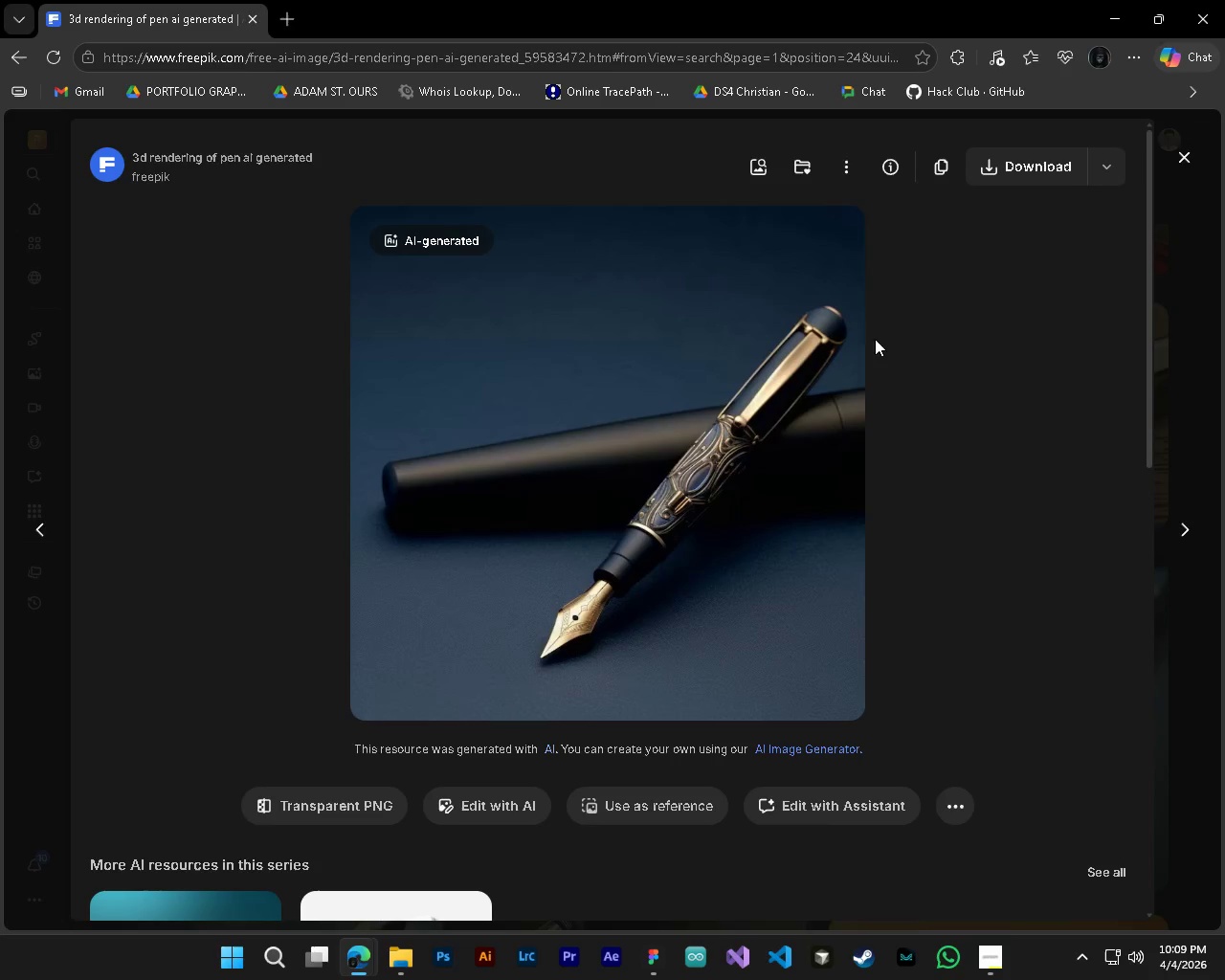 
left_click([1008, 164])
 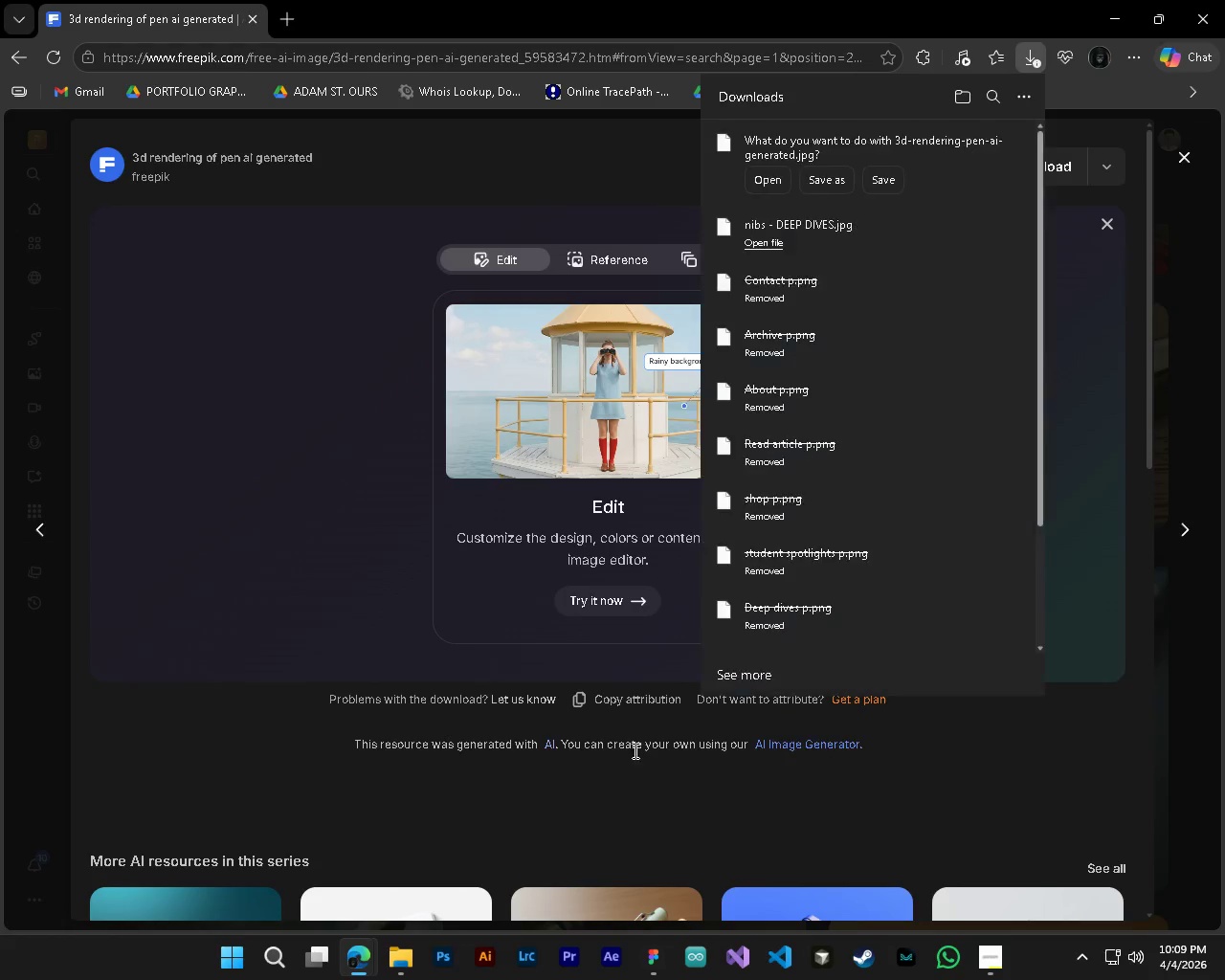 
left_click([819, 175])
 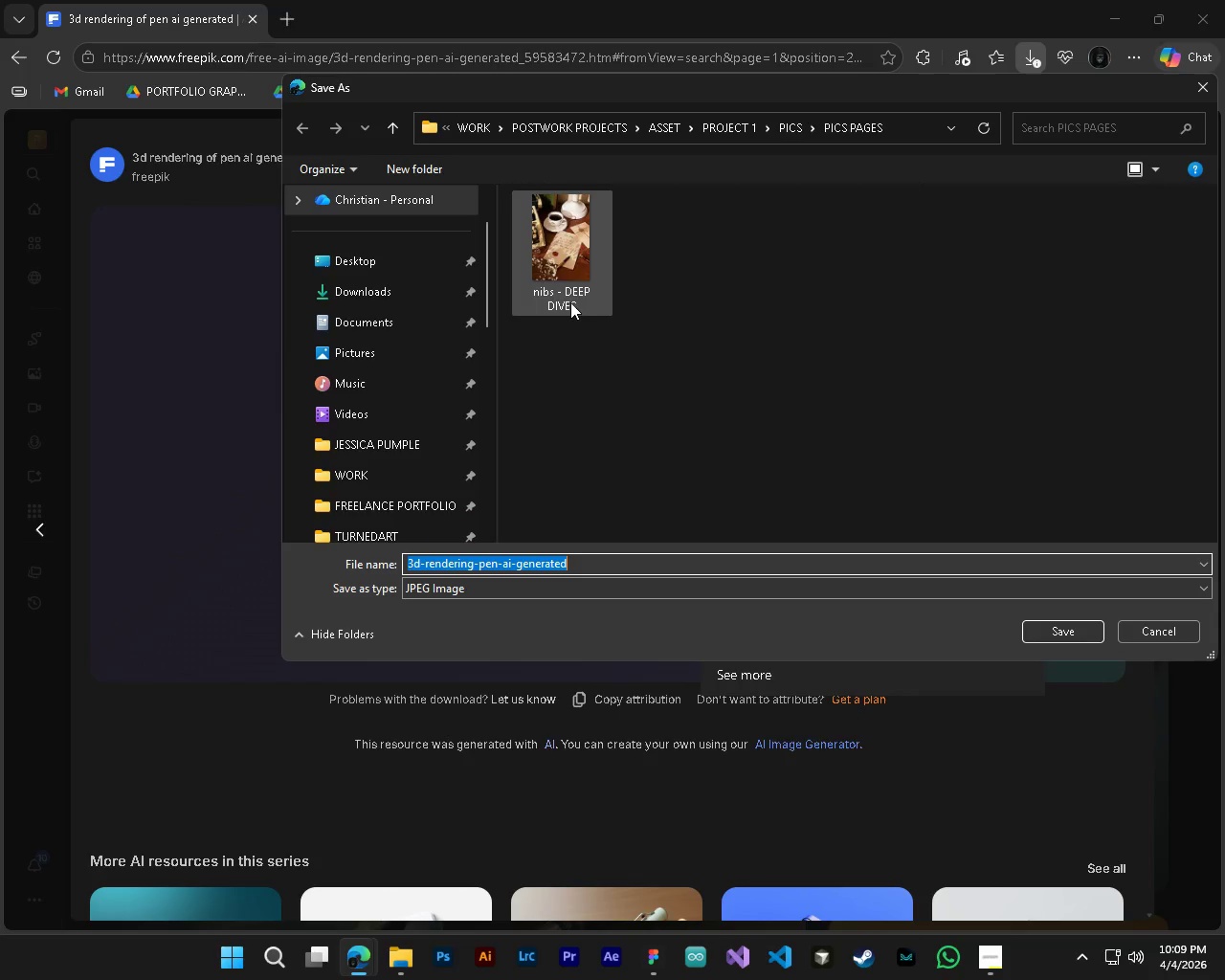 
wait(5.44)
 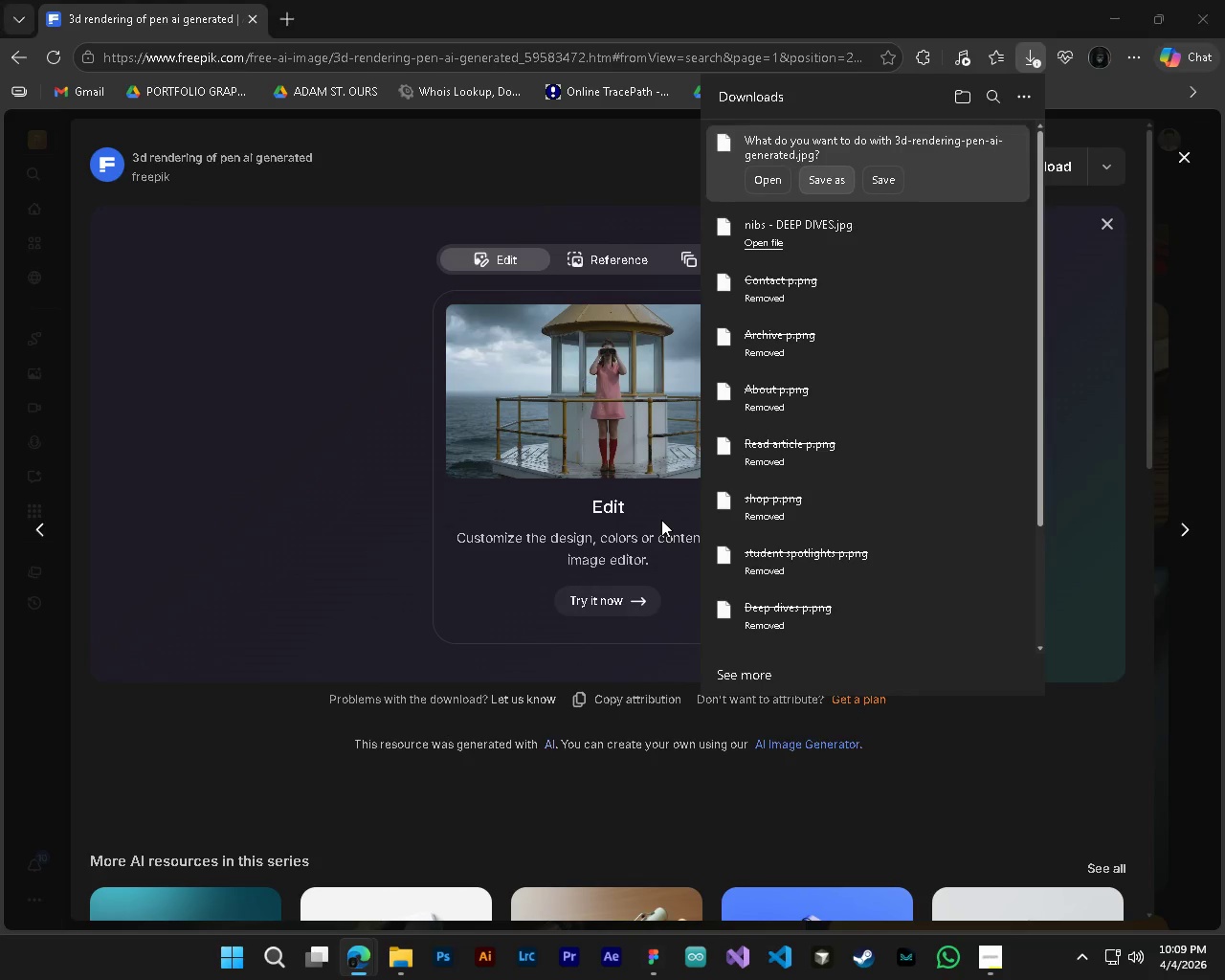 
left_click([570, 302])
 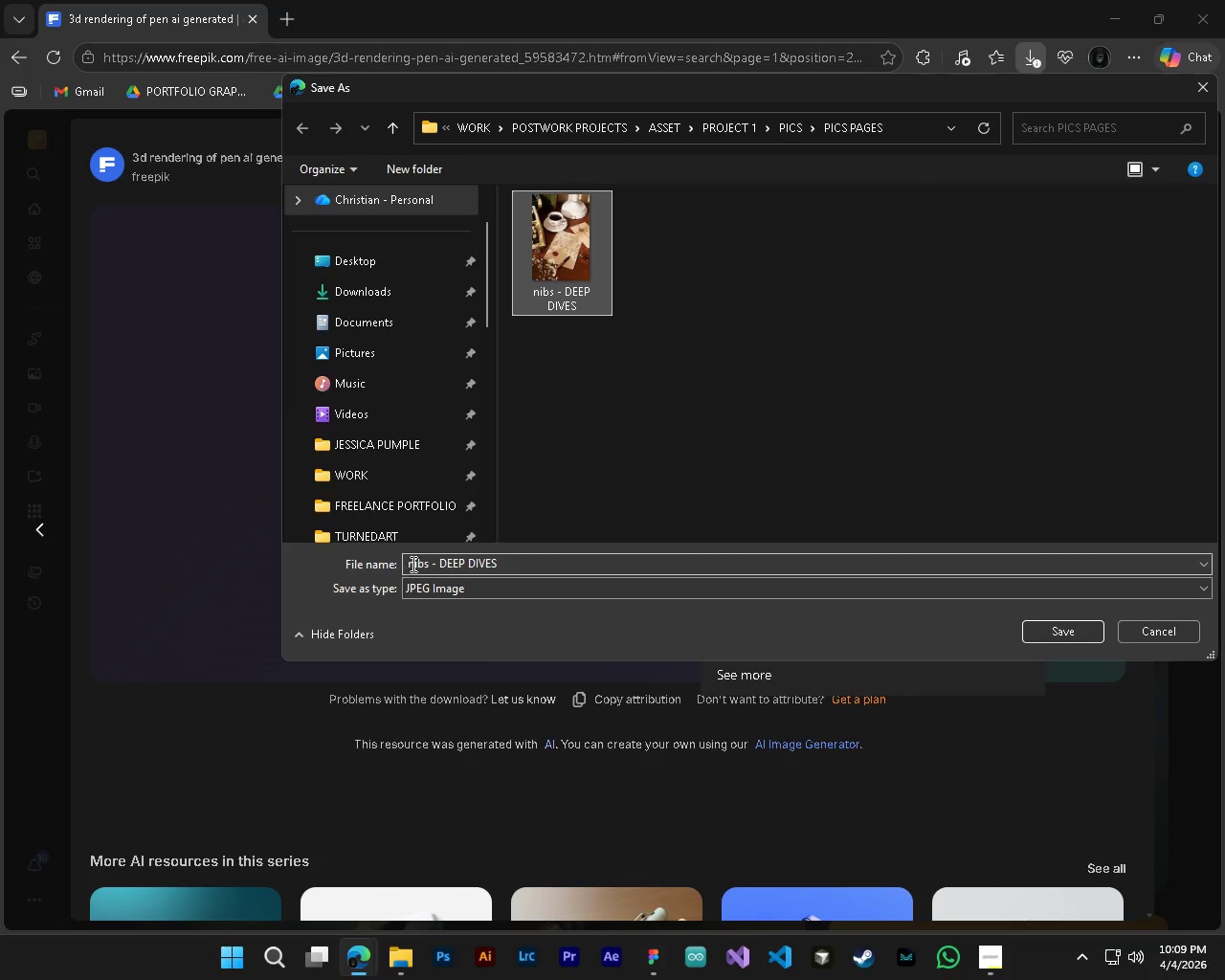 
left_click([412, 564])
 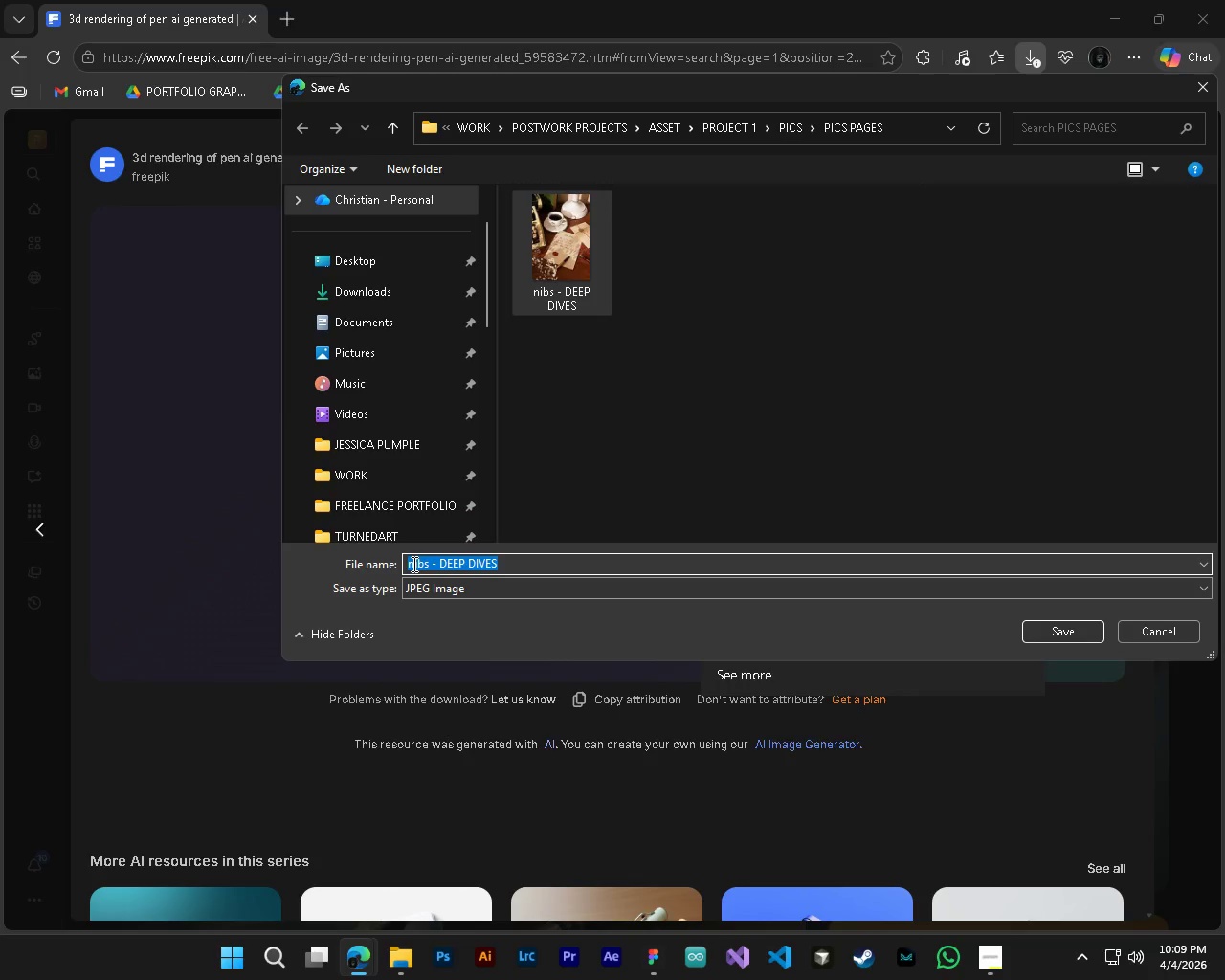 
key(ArrowLeft)
 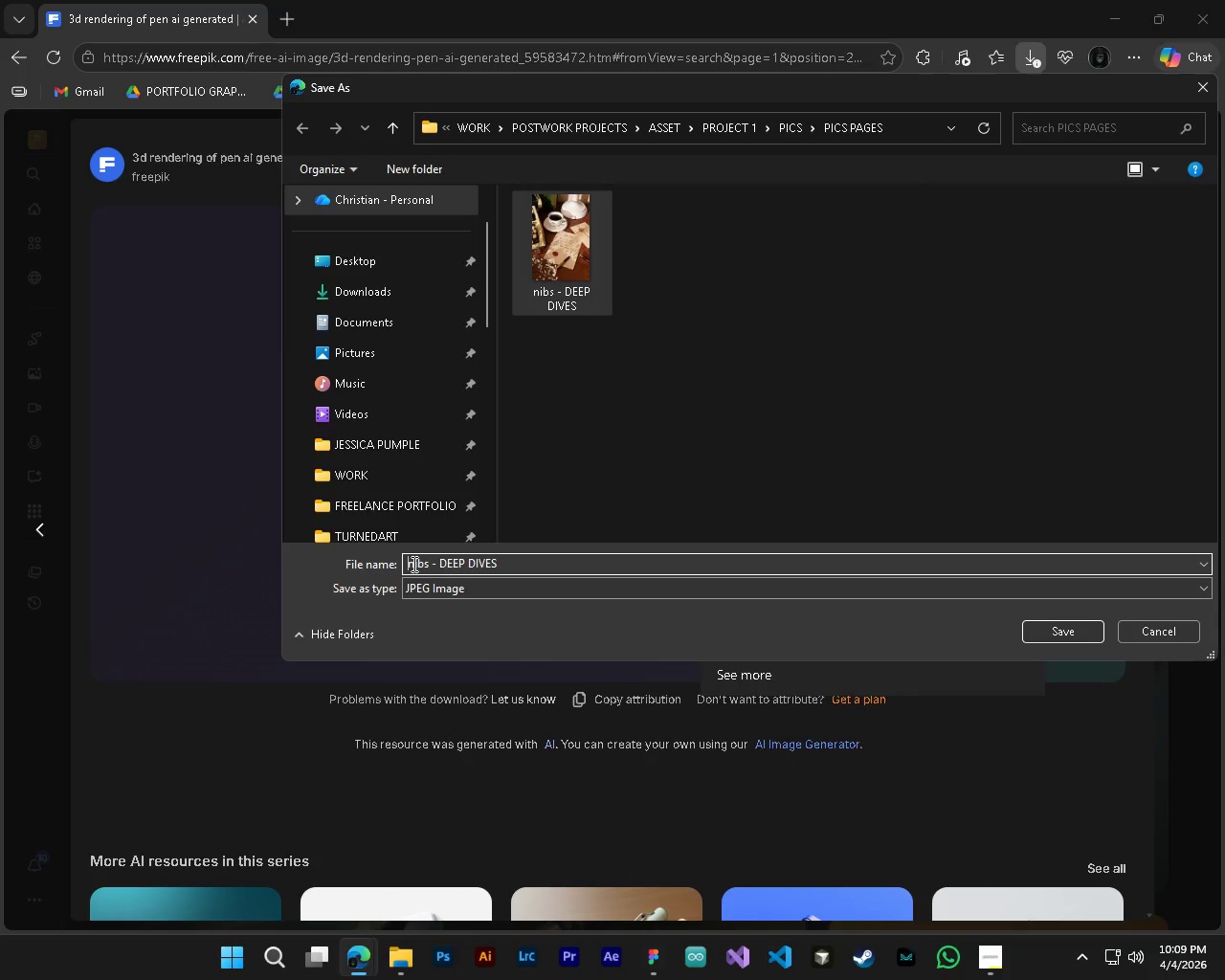 
key(ArrowLeft)
 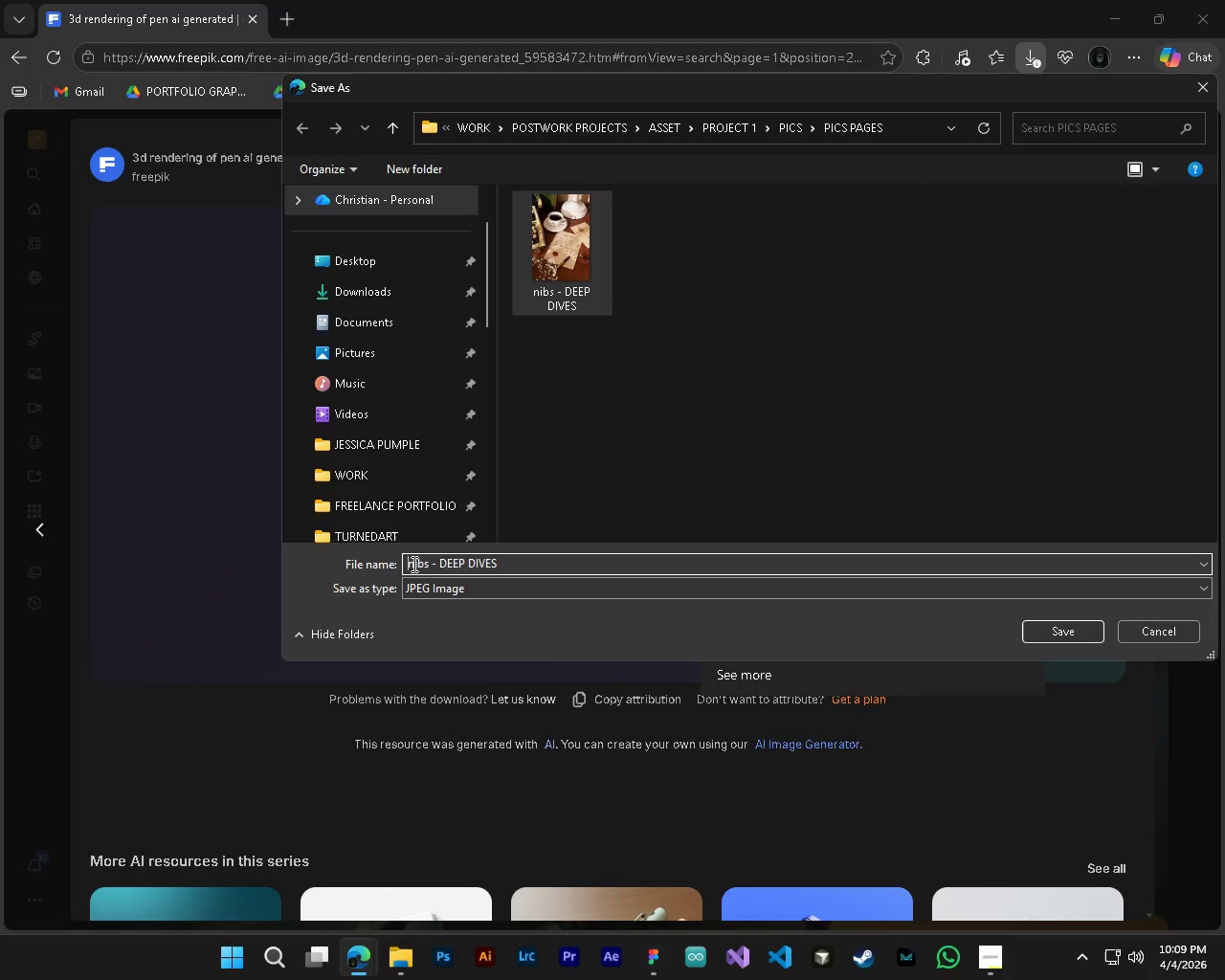 
key(ArrowLeft)
 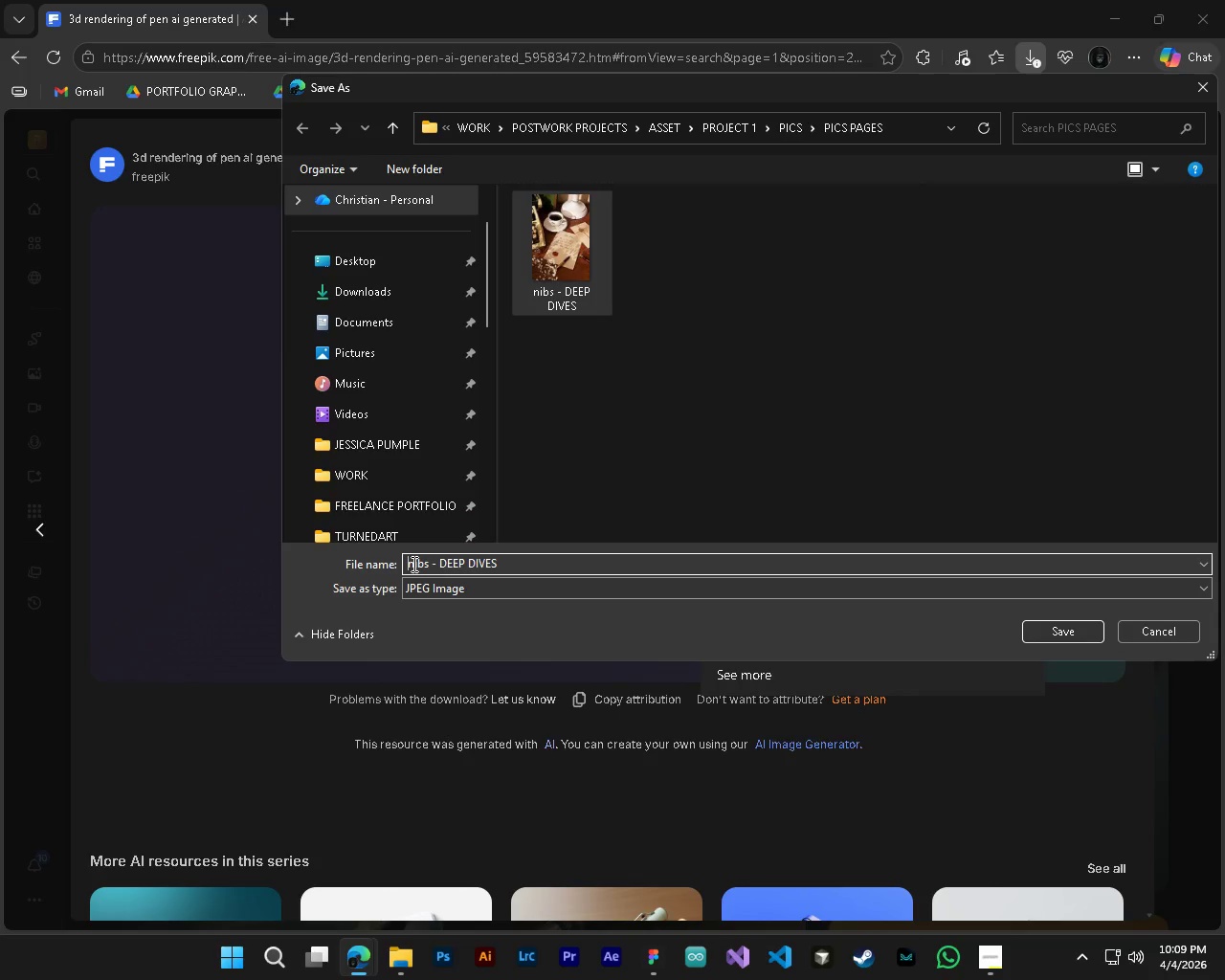 
key(ArrowLeft)
 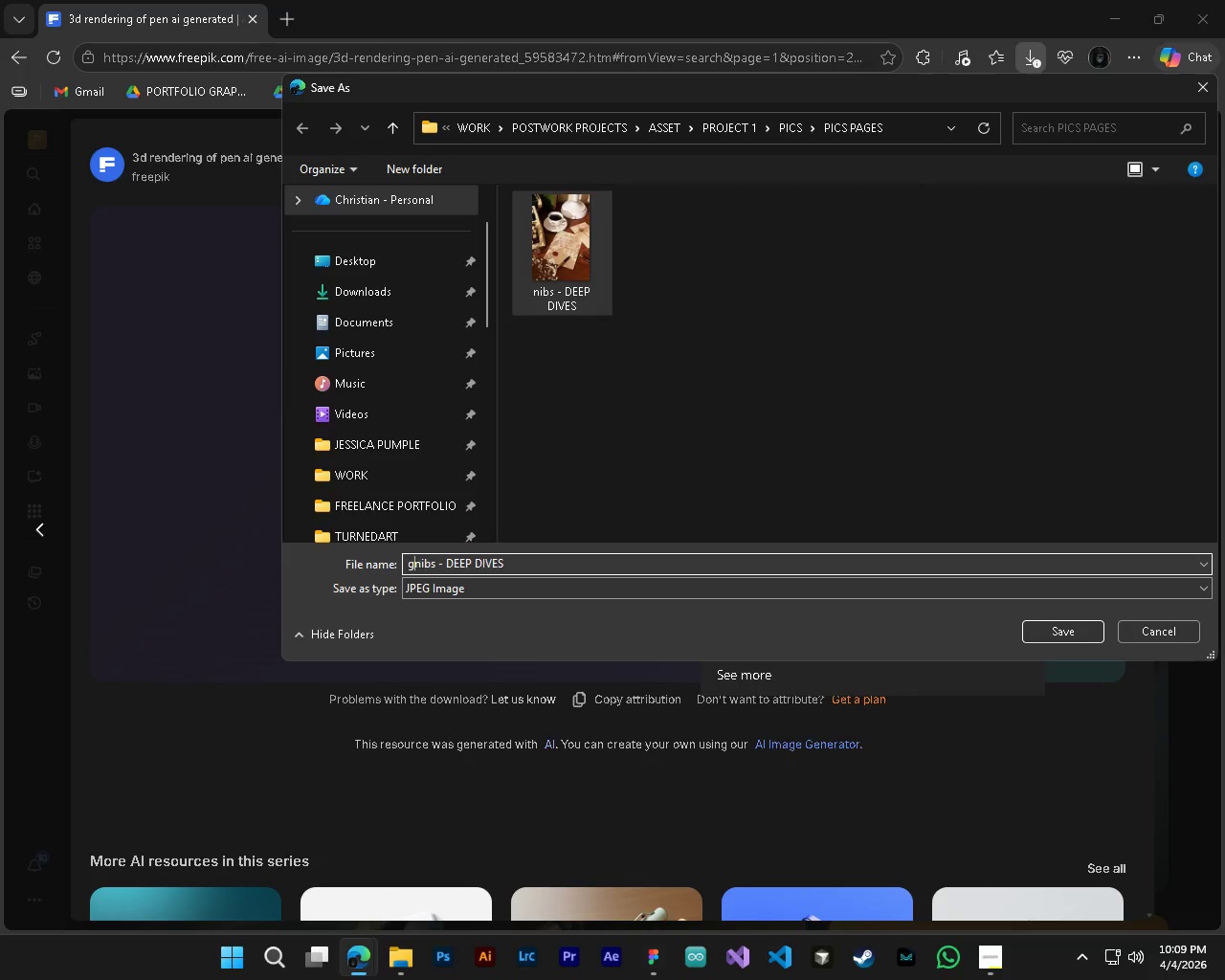 
type(gold )
 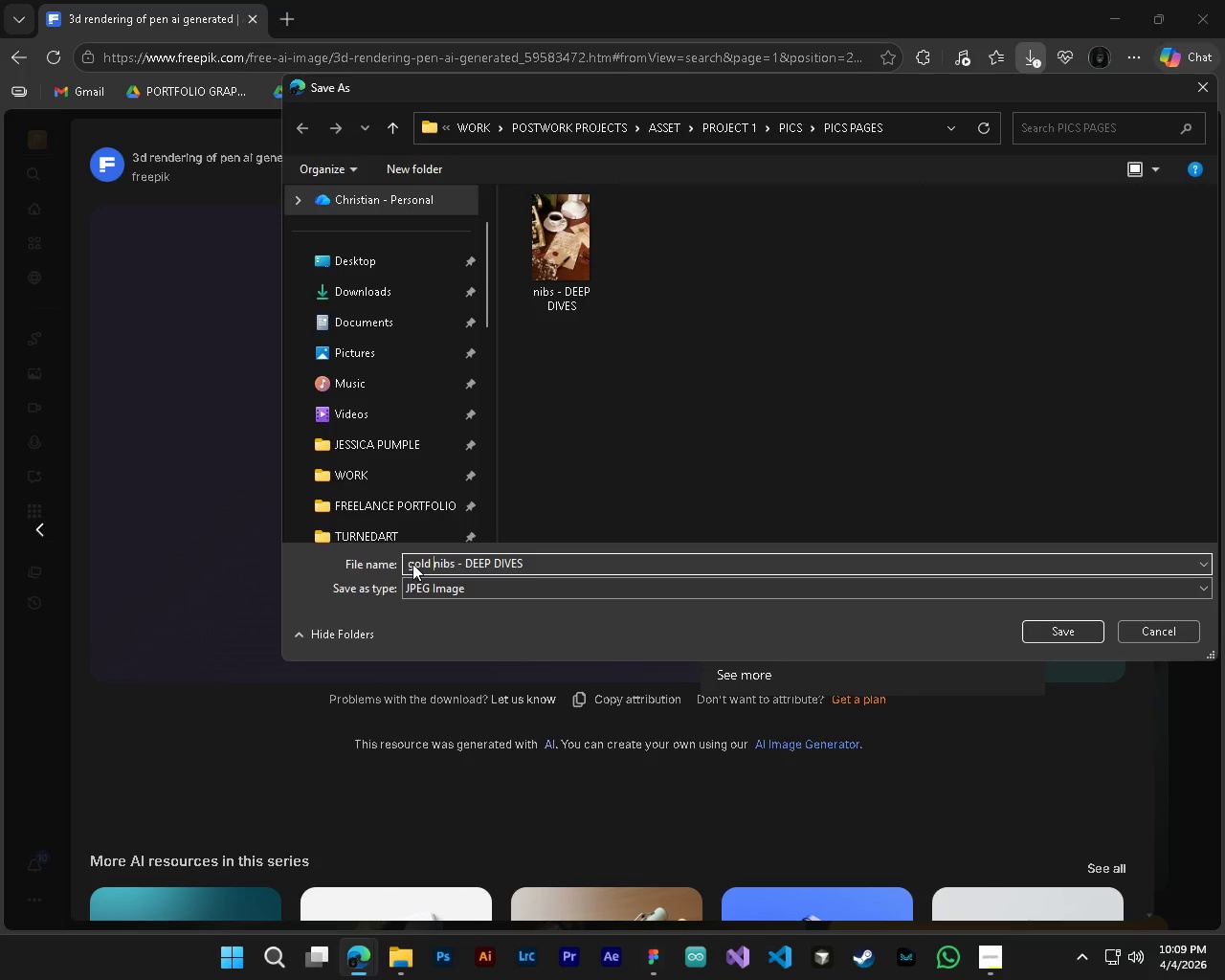 
key(Enter)
 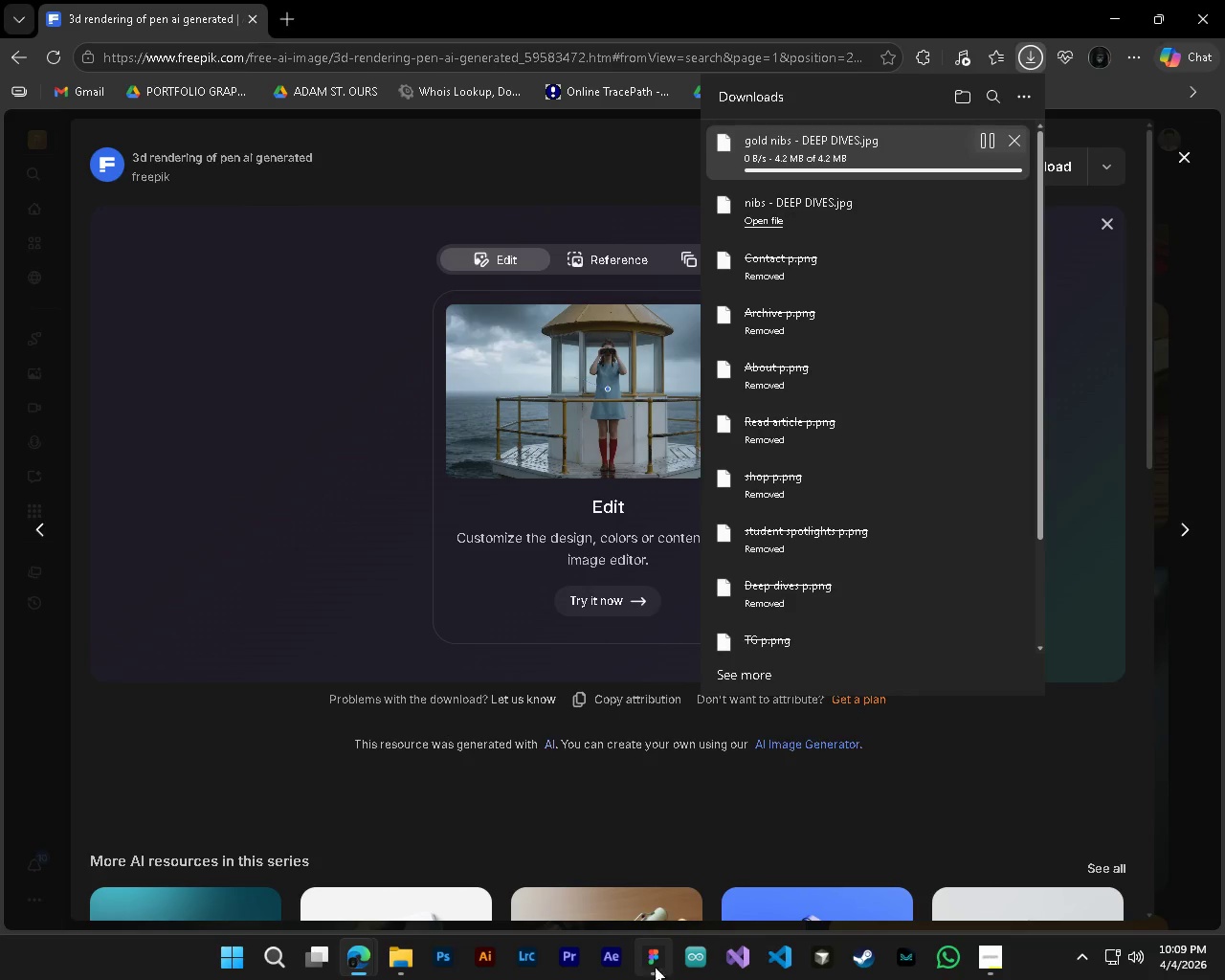 
left_click([657, 965])
 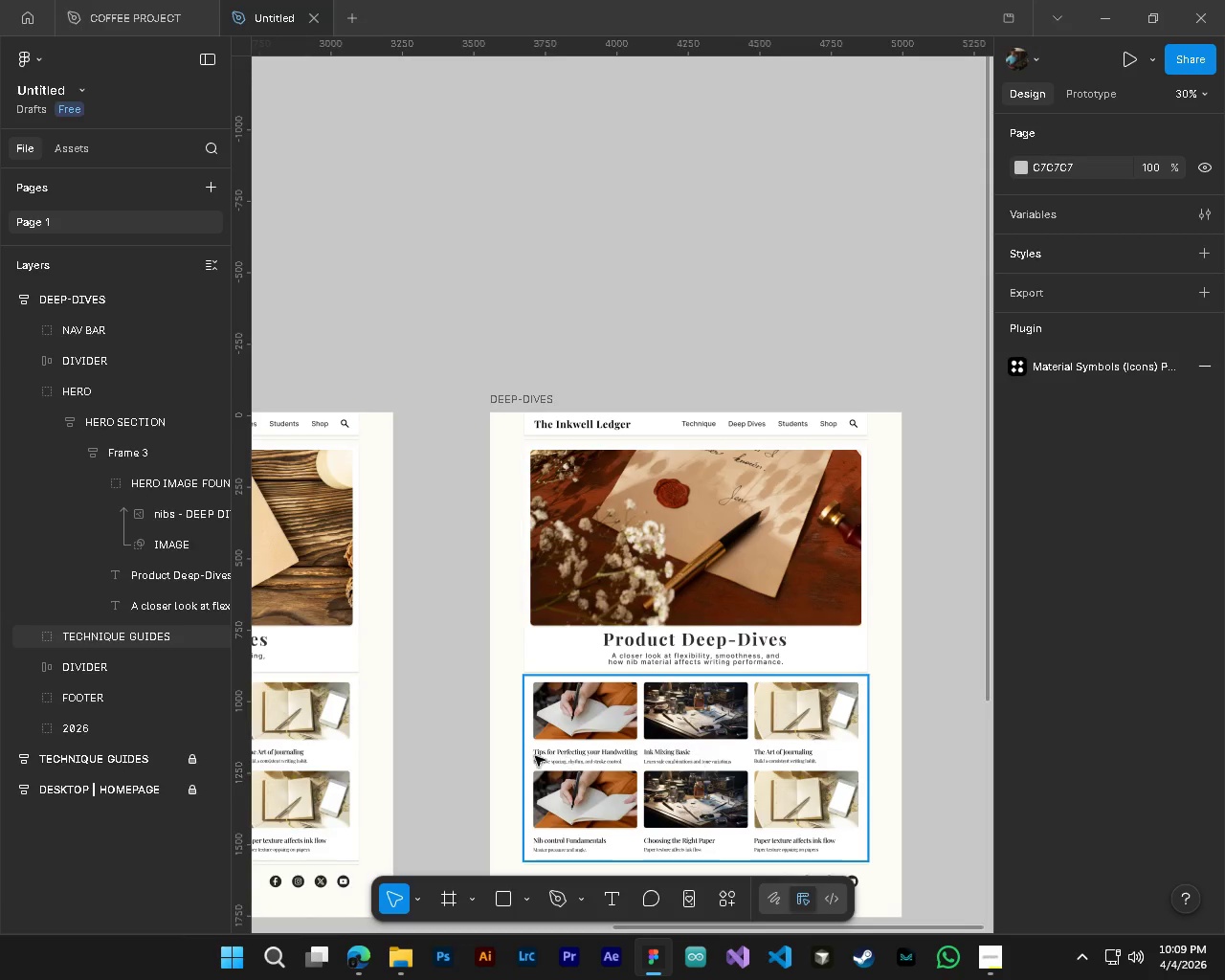 
hold_key(key=ShiftLeft, duration=0.42)
scroll: coordinate [393, 702], scroll_direction: down, amount: 2.0
 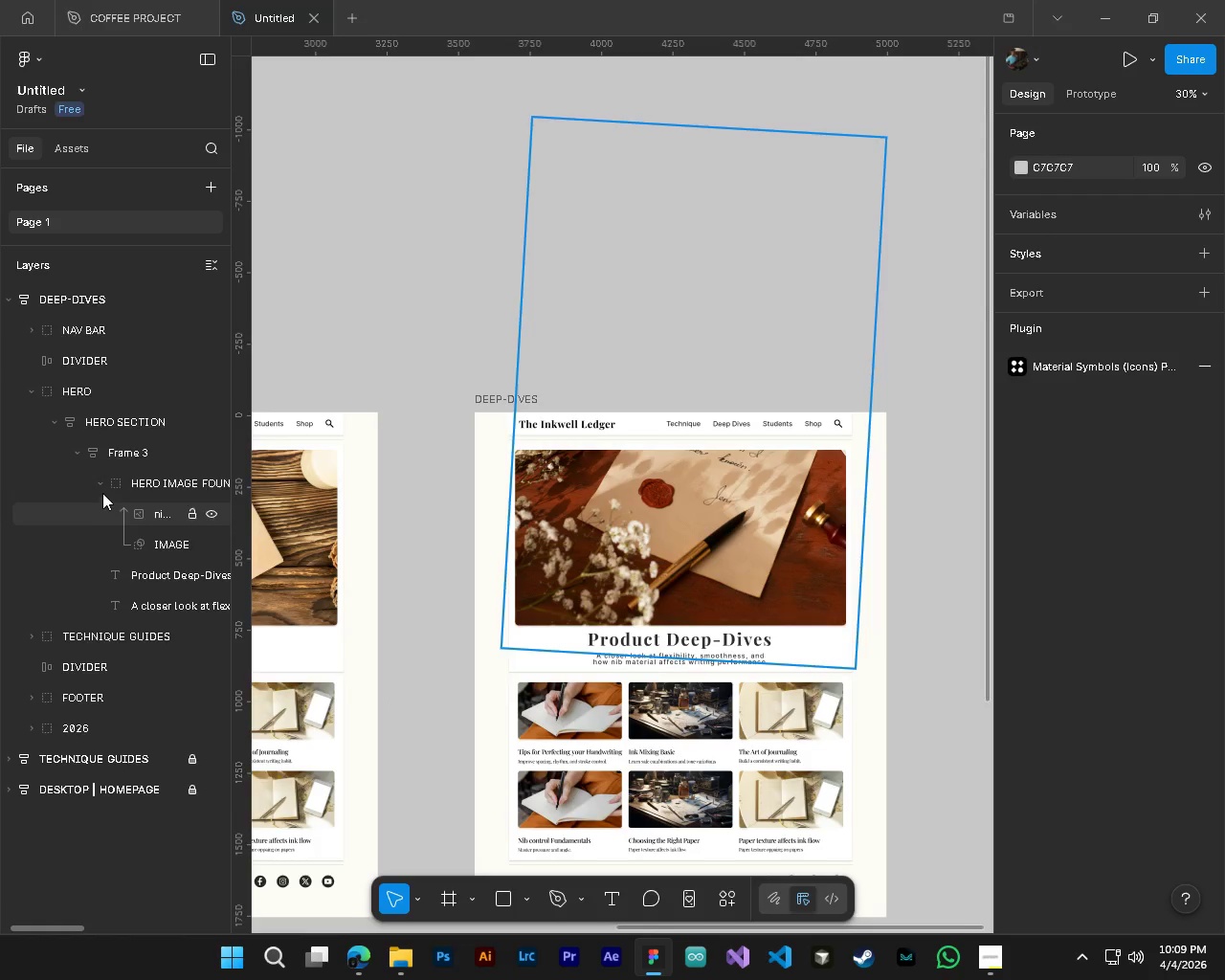 
left_click([99, 489])
 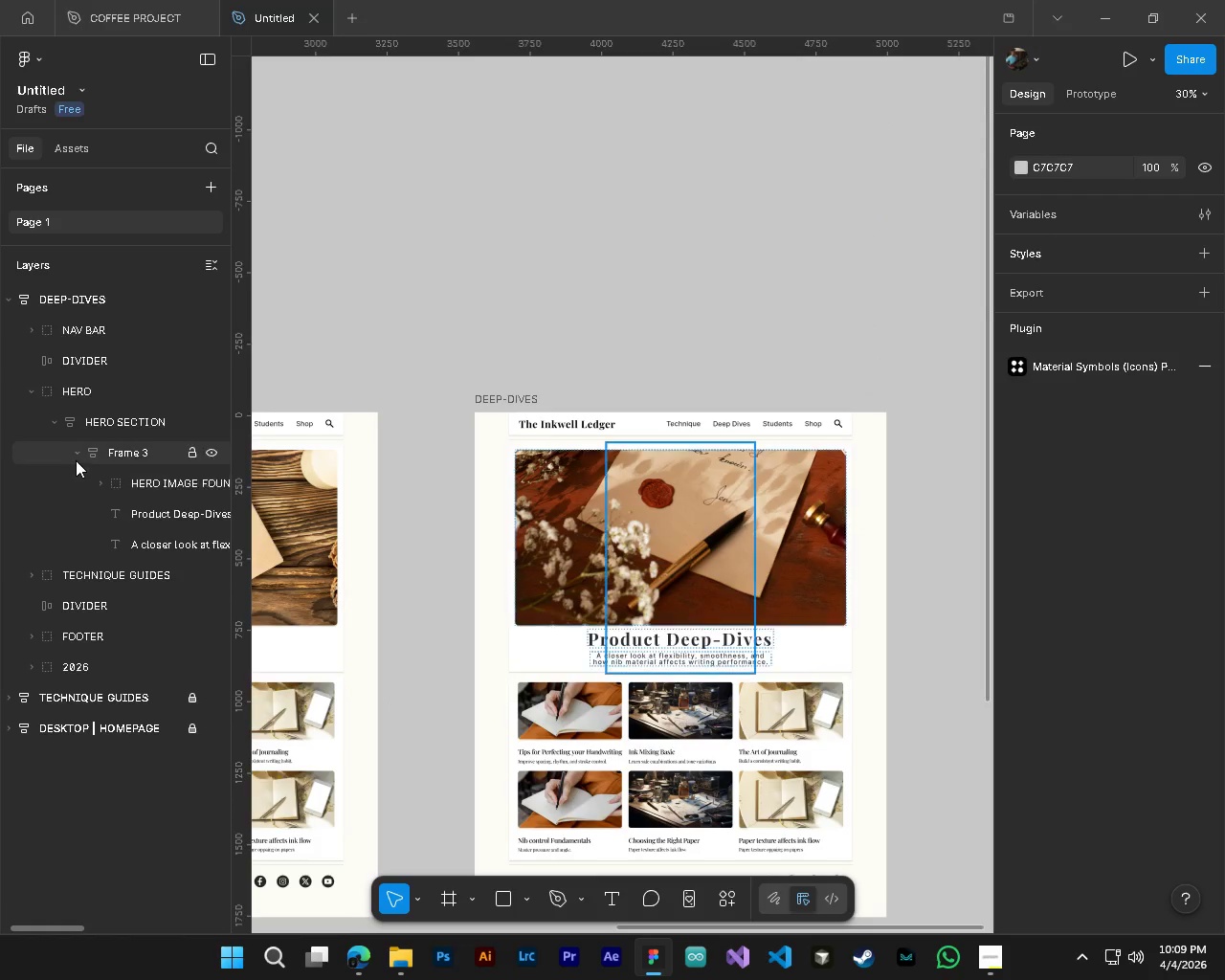 
left_click([76, 460])
 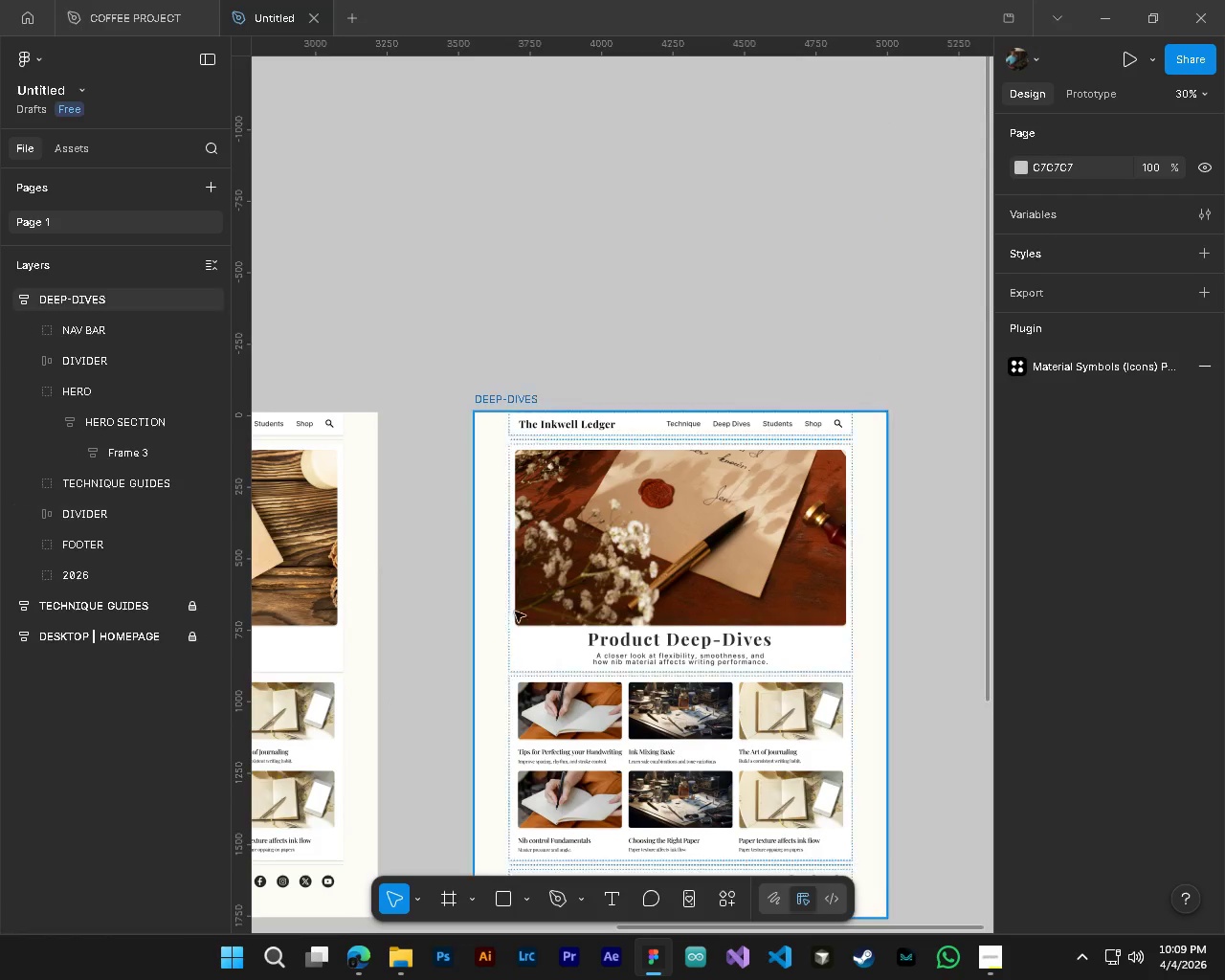 
scroll: coordinate [521, 631], scroll_direction: down, amount: 3.0
 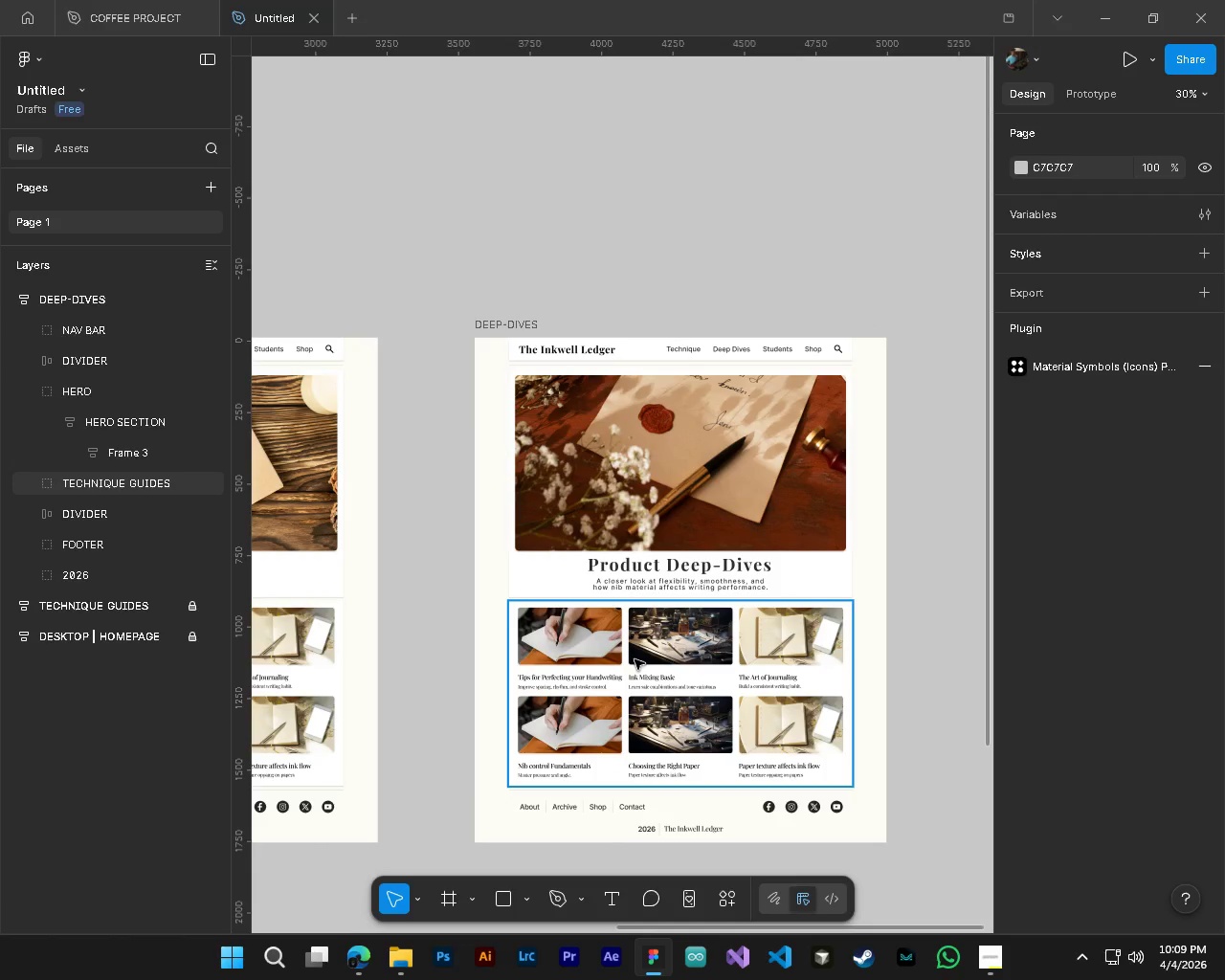 
left_click([635, 659])
 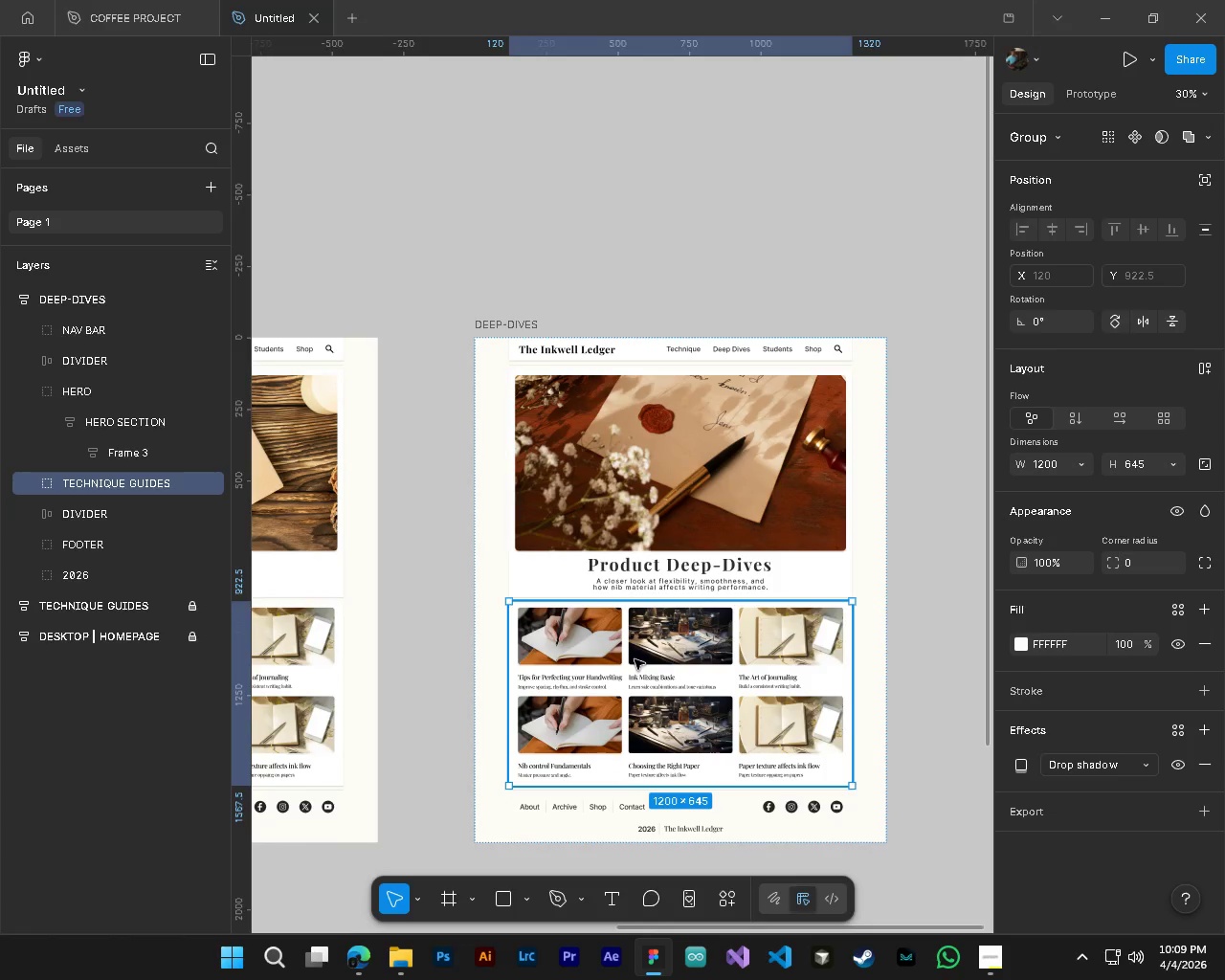 
scroll: coordinate [635, 659], scroll_direction: down, amount: 3.0
 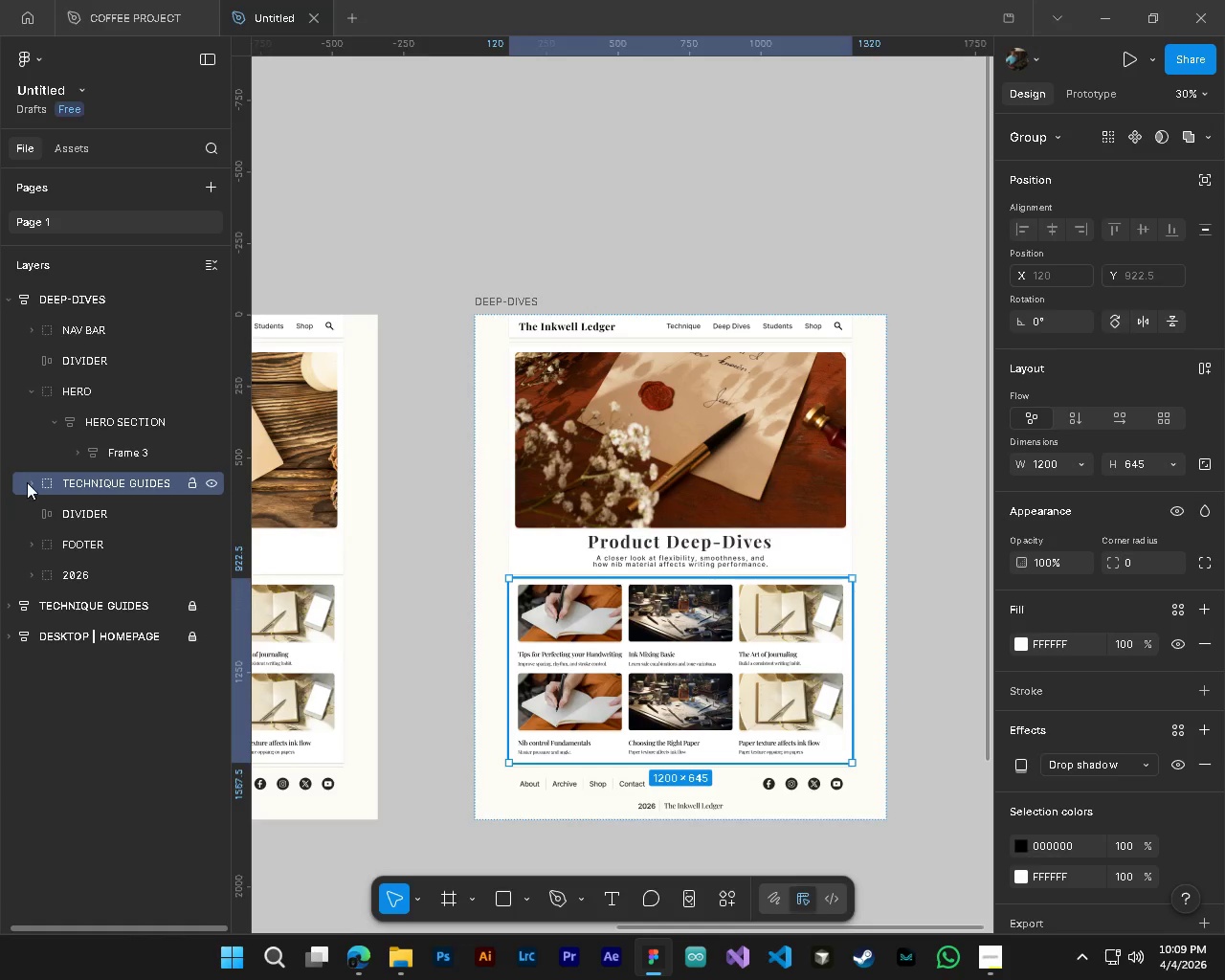 
left_click([27, 482])
 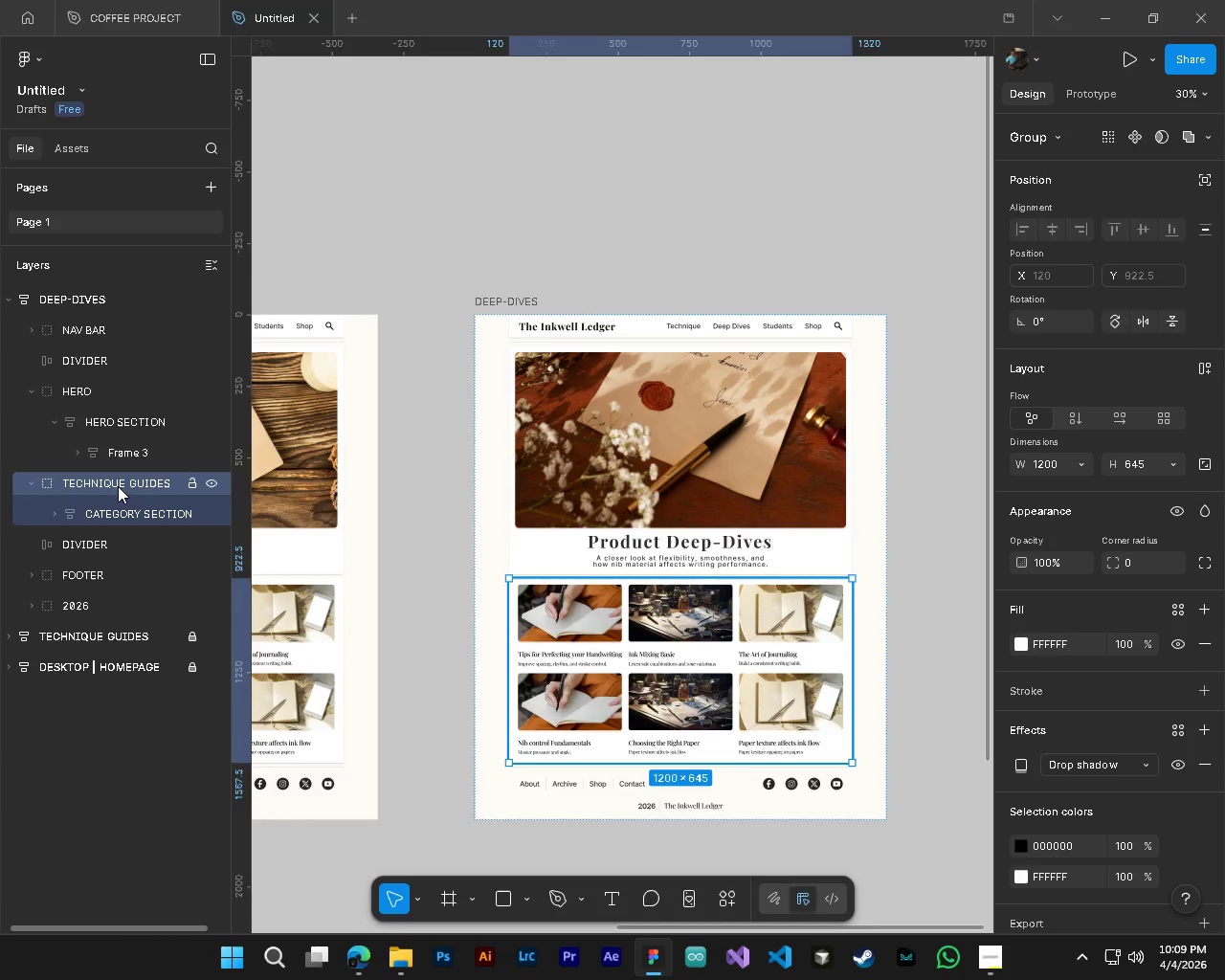 
double_click([118, 486])
 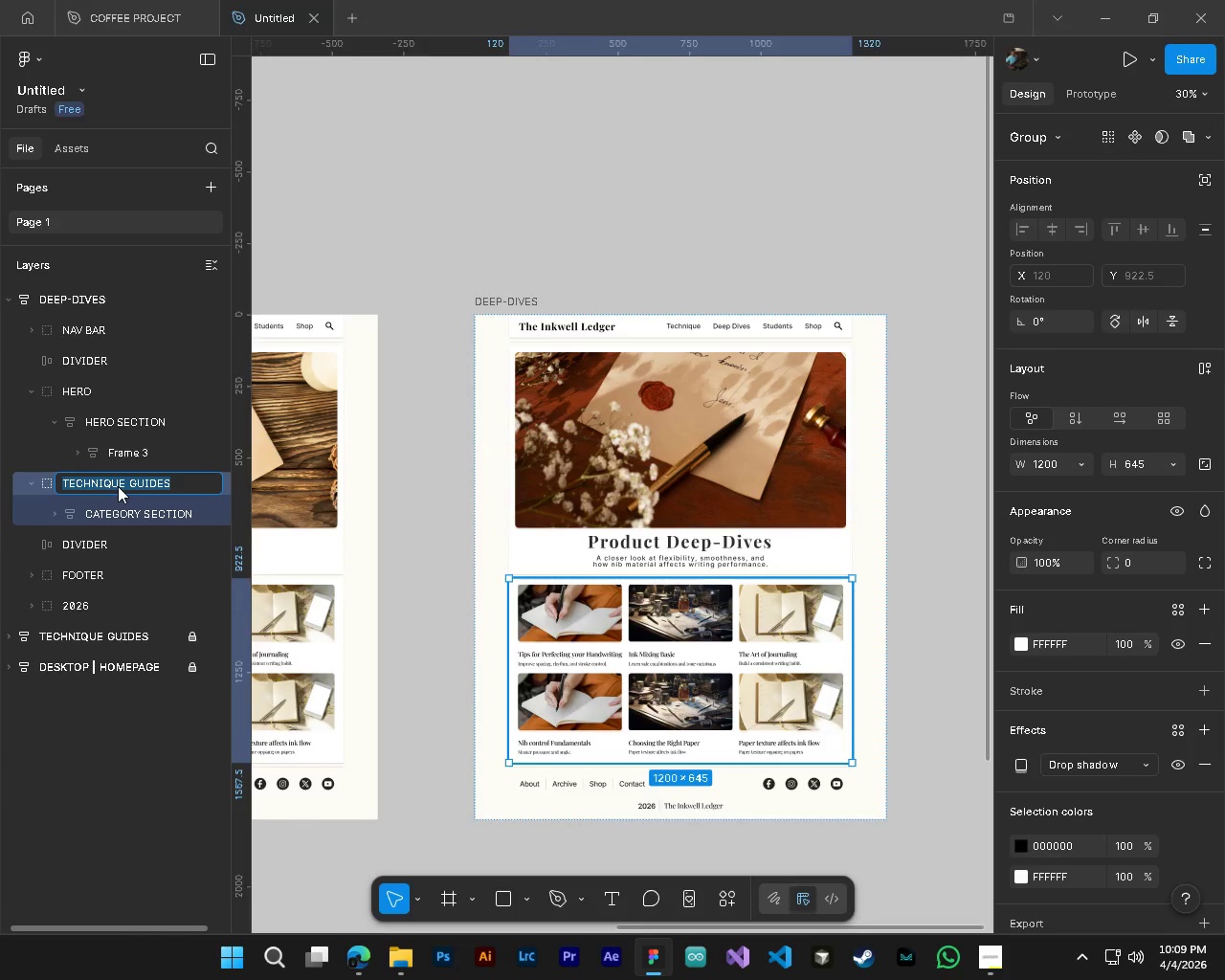 
type(DEEP DIVES)
 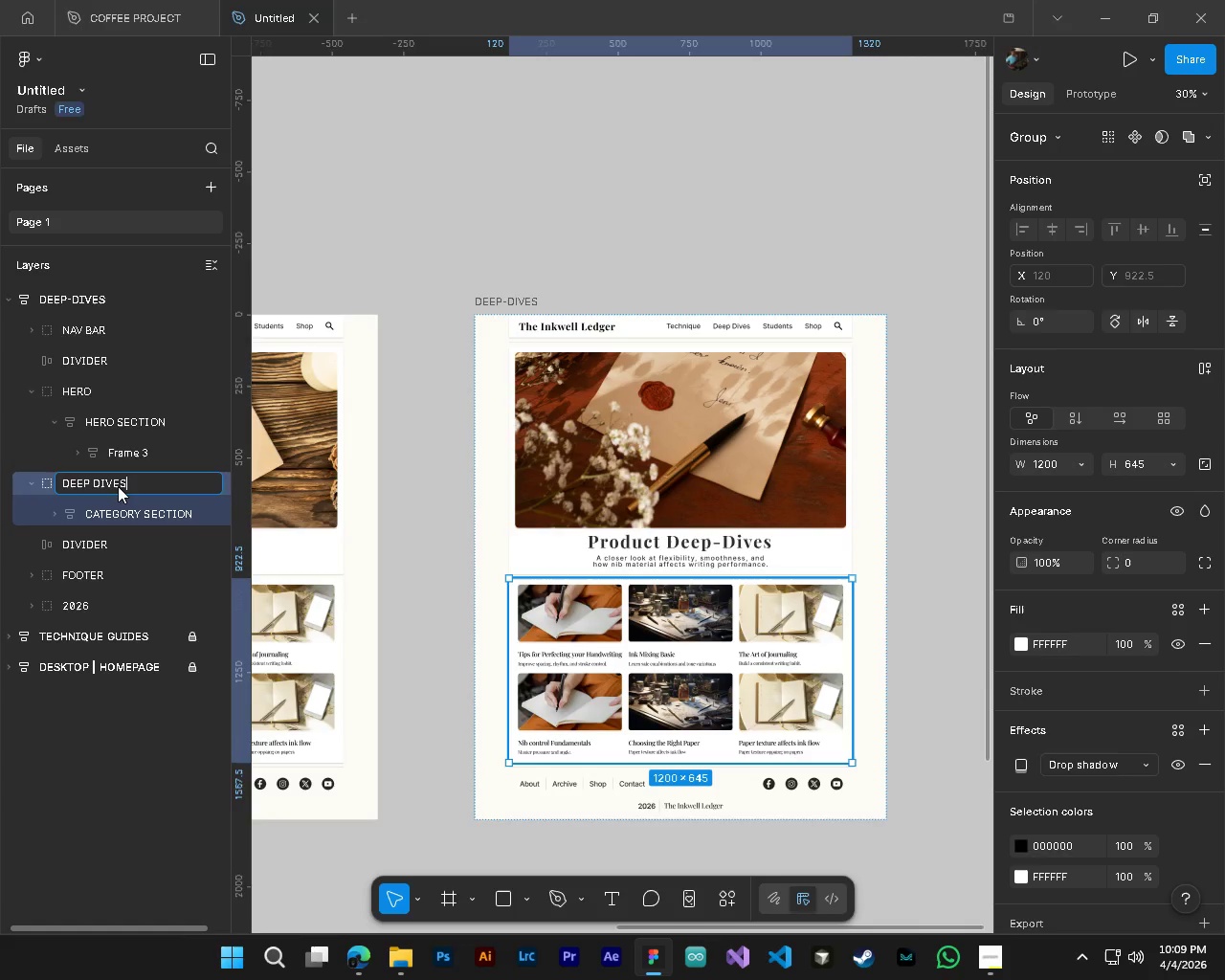 
key(Enter)
 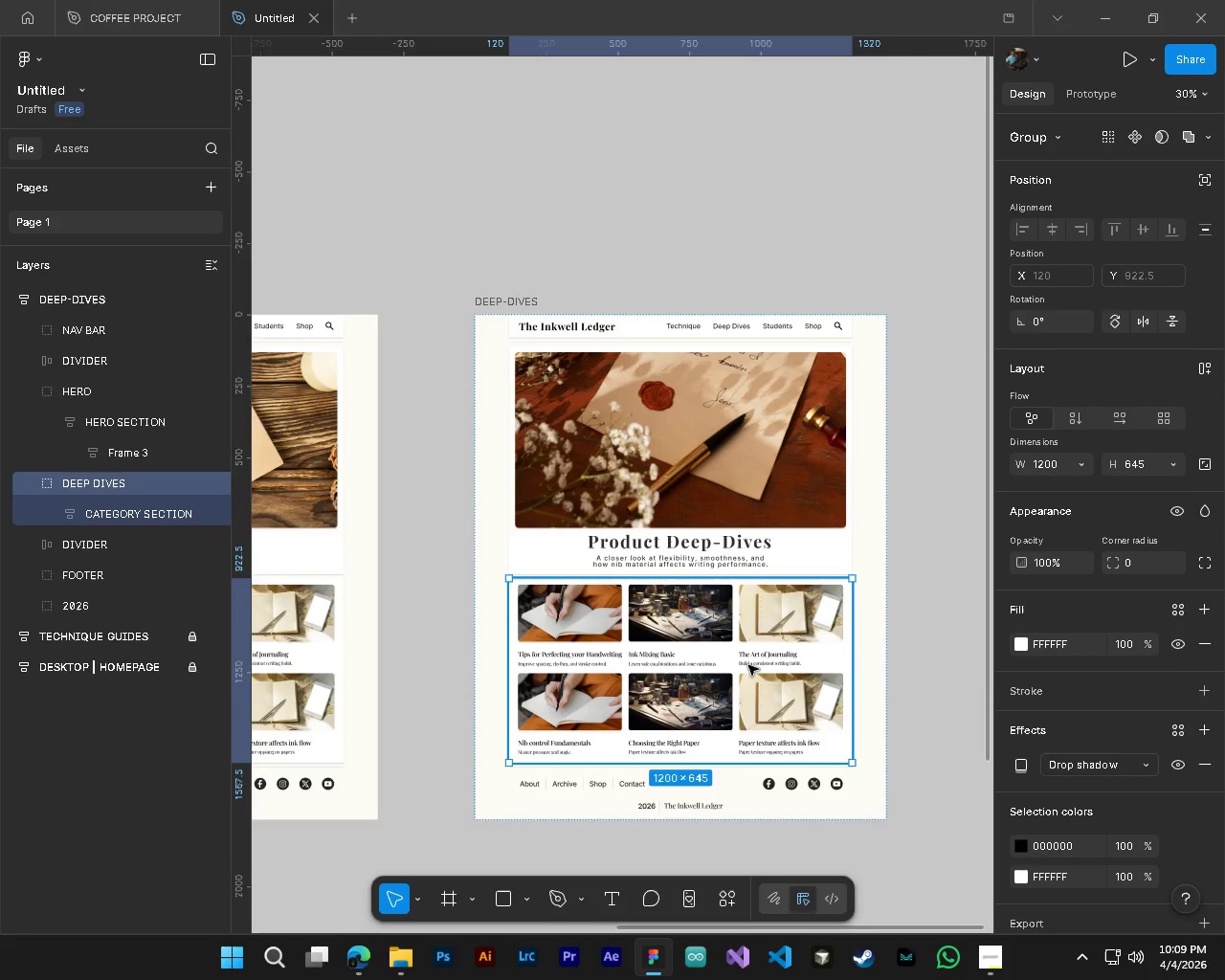 
hold_key(key=AltLeft, duration=0.67)
 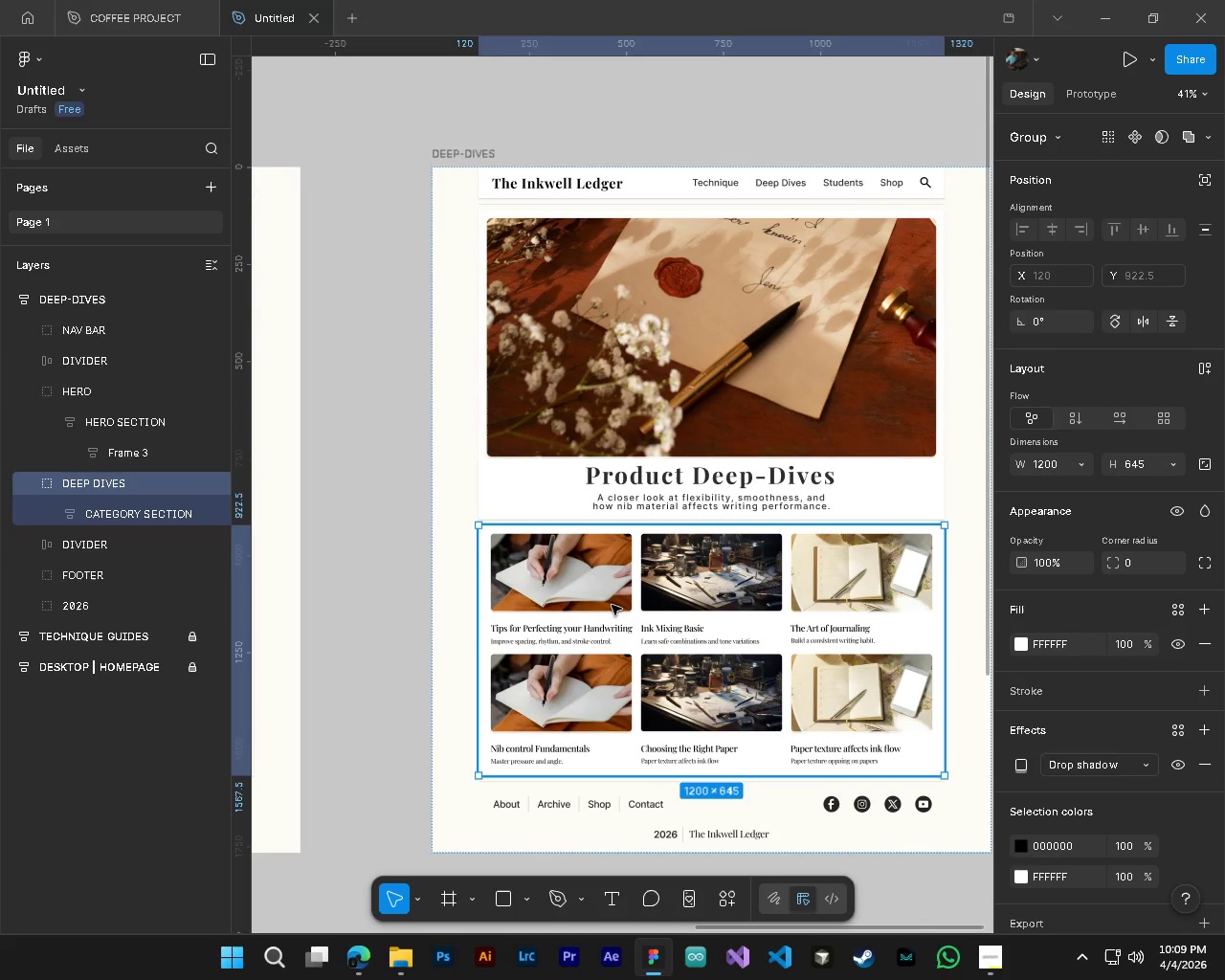 
hold_key(key=ControlLeft, duration=0.61)
 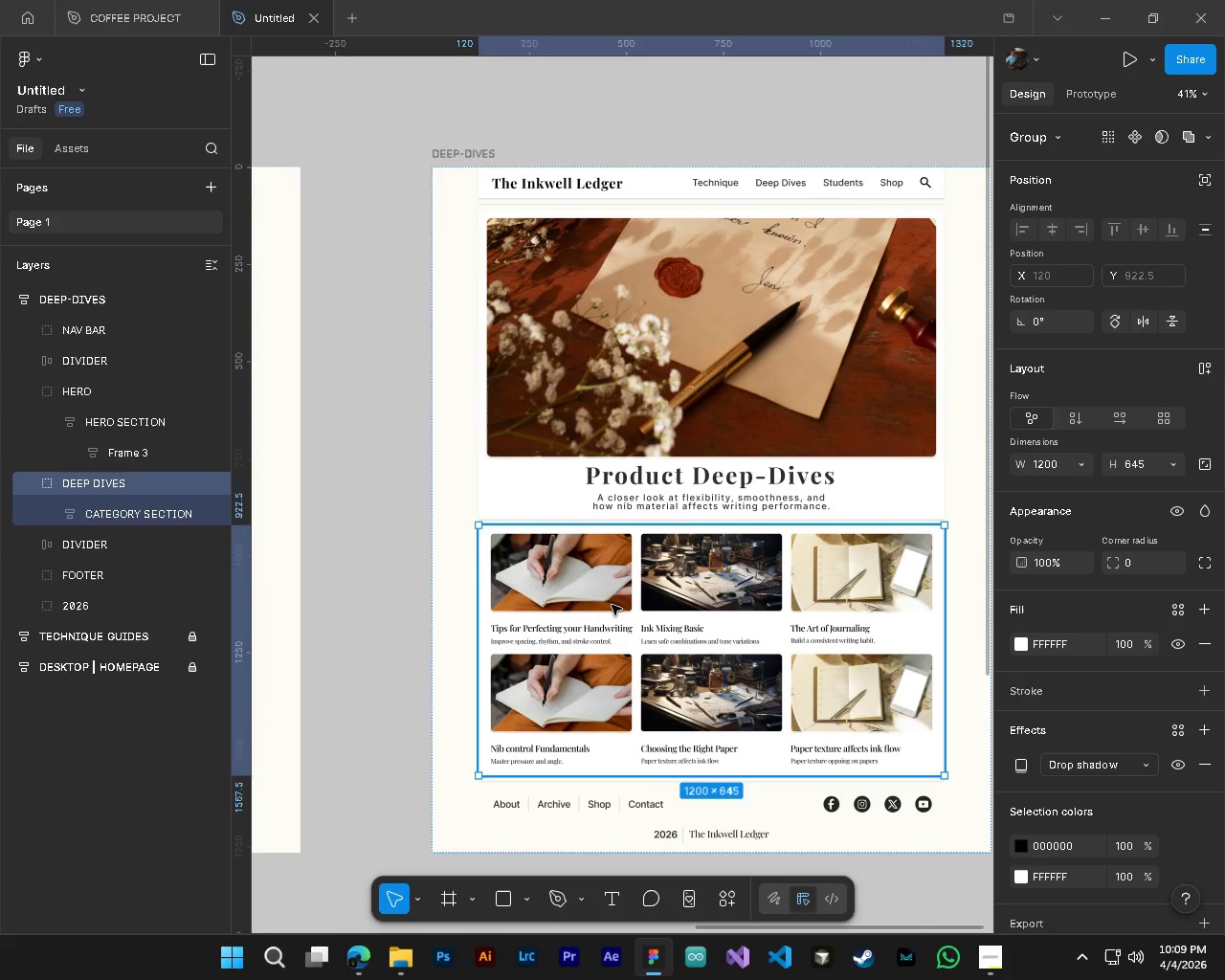 
scroll: coordinate [743, 663], scroll_direction: down, amount: 3.0
 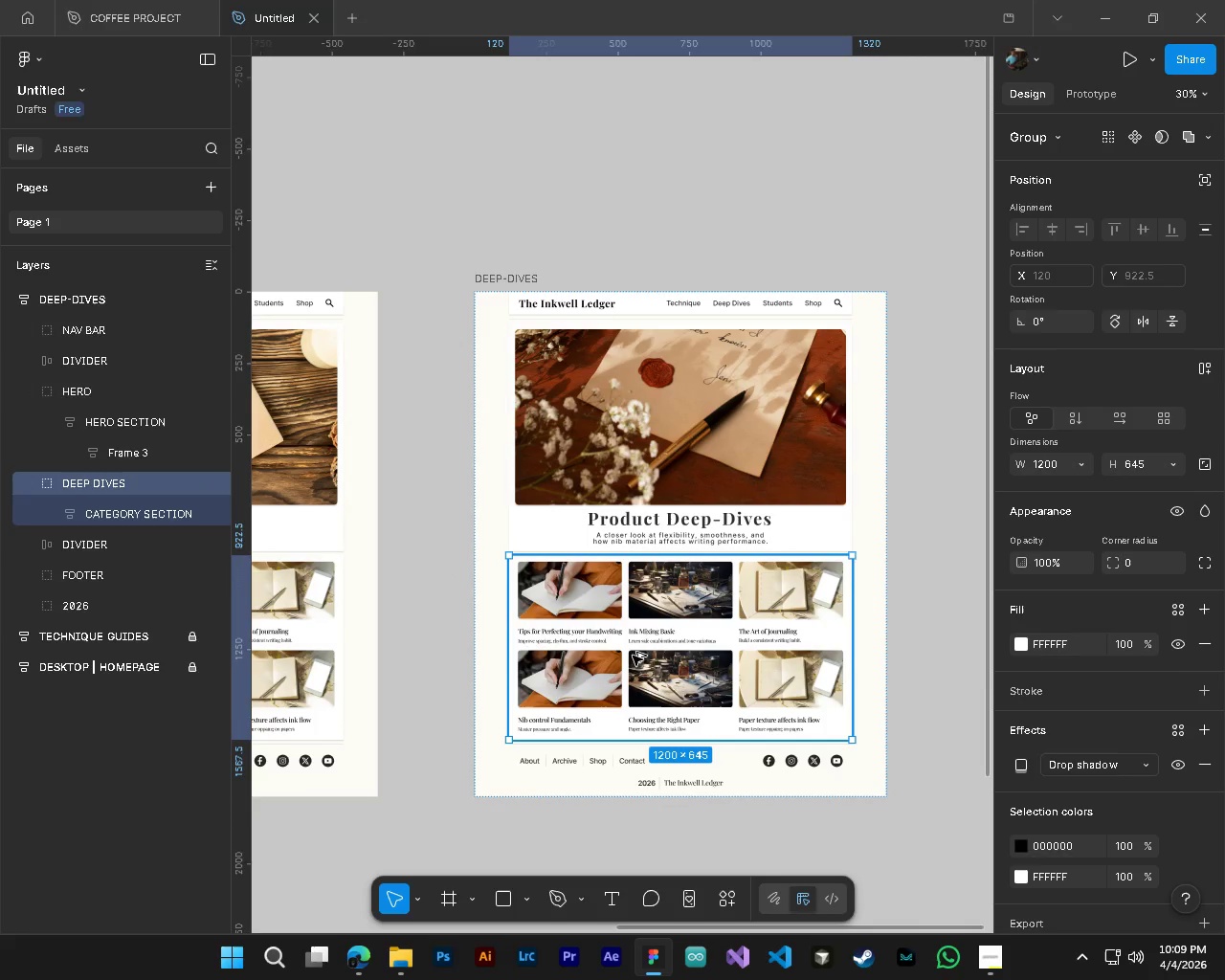 
scroll: coordinate [594, 641], scroll_direction: up, amount: 3.0
 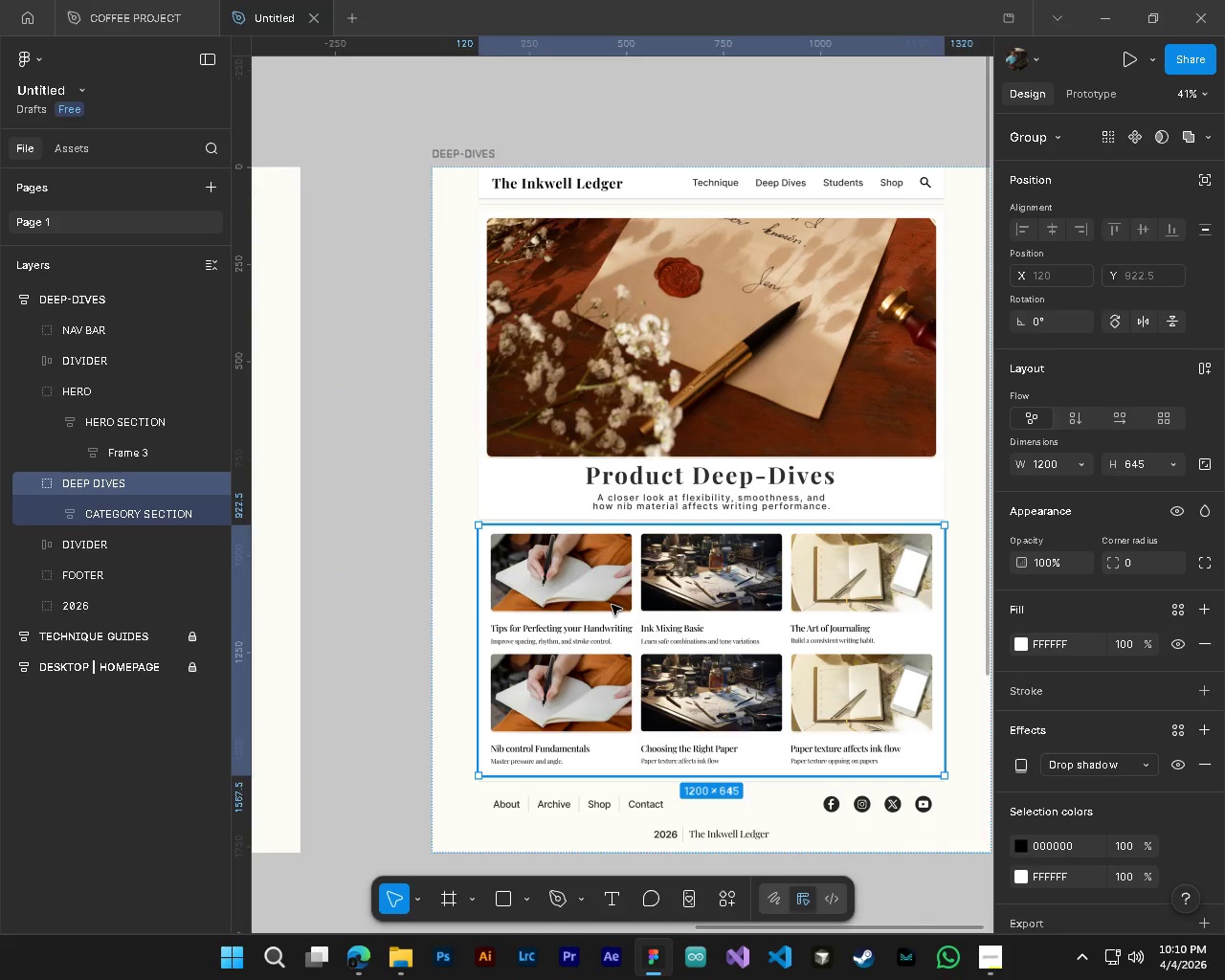 
hold_key(key=AltLeft, duration=0.98)
 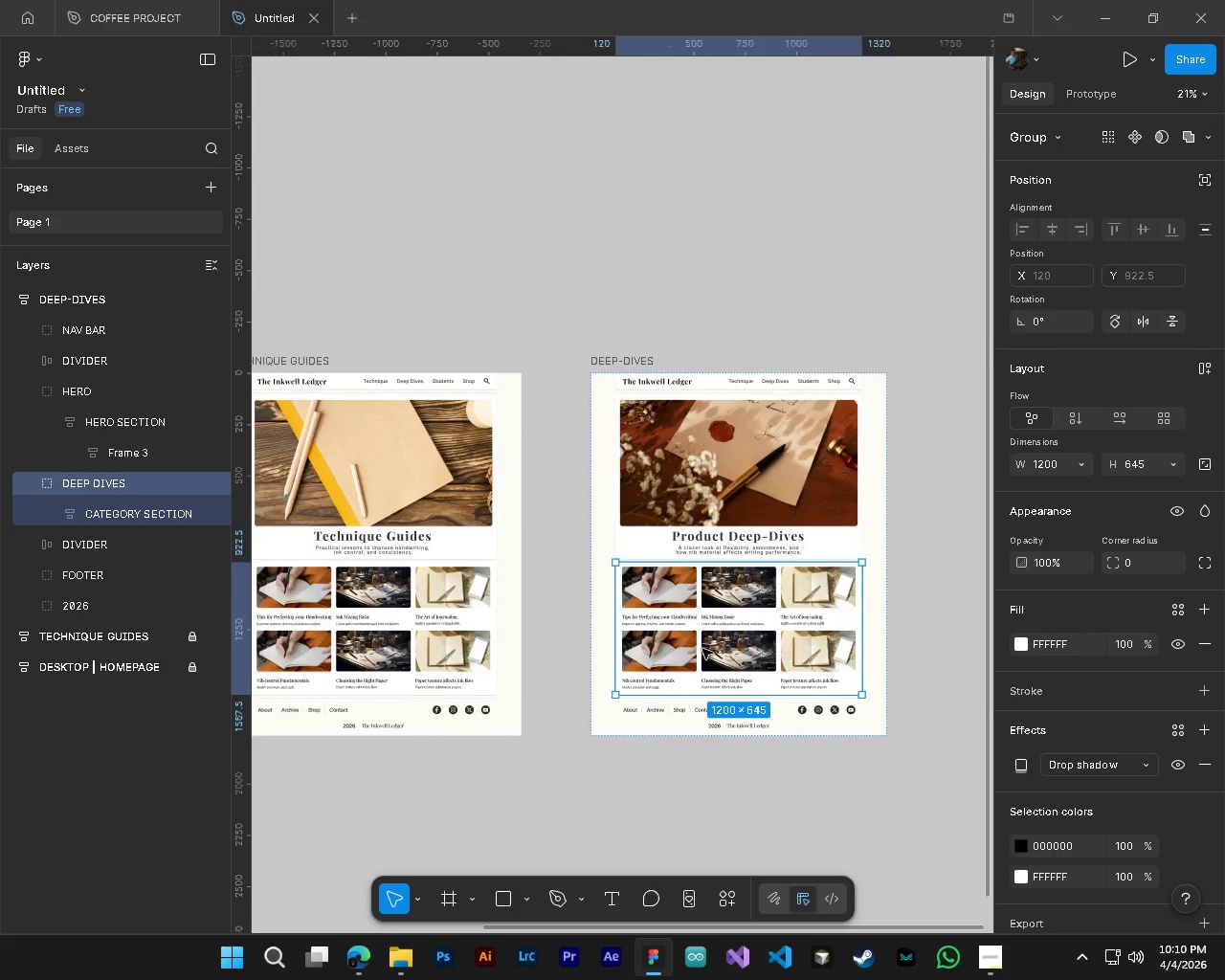 
hold_key(key=ControlLeft, duration=0.95)
 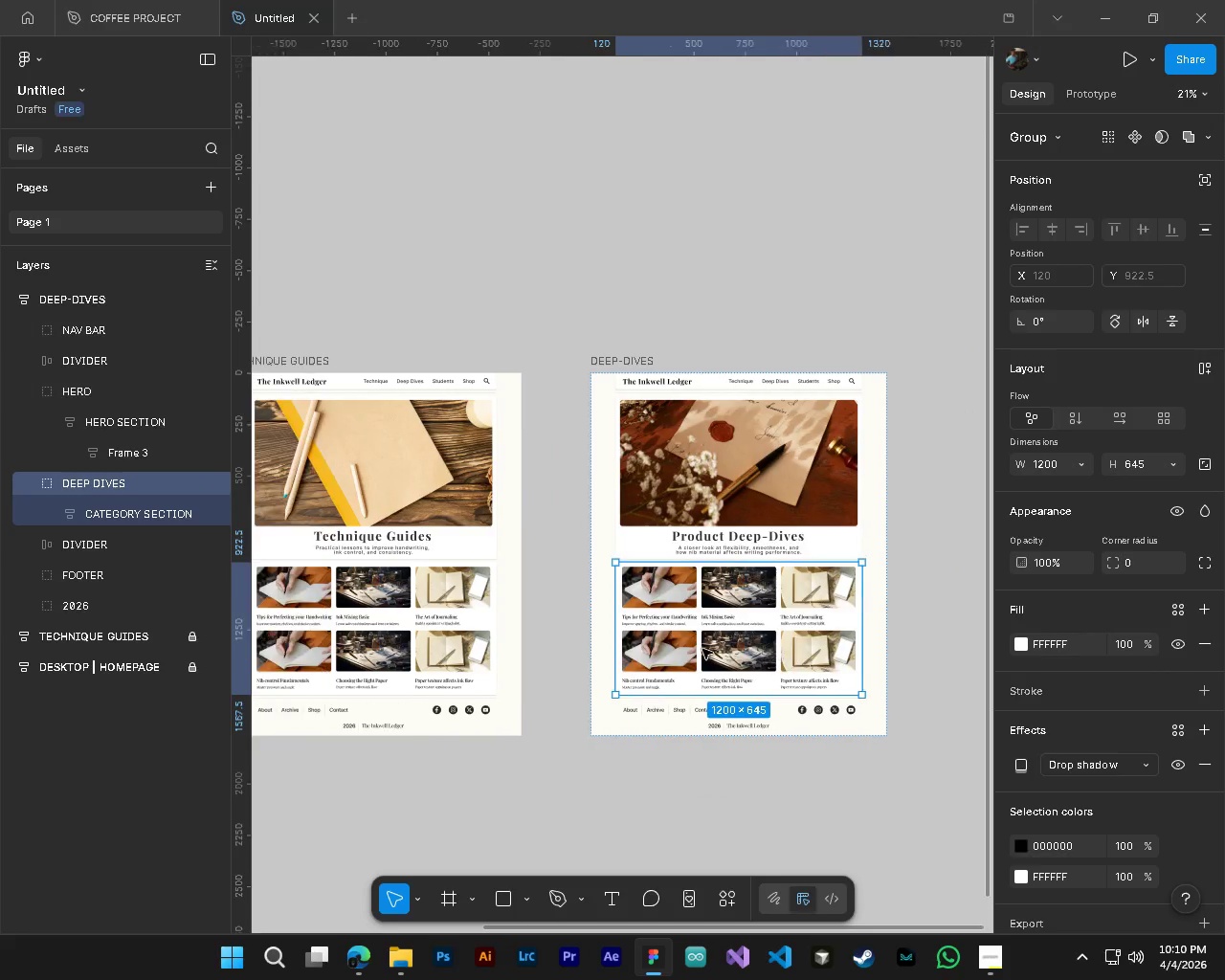 
hold_key(key=ShiftLeft, duration=0.36)
 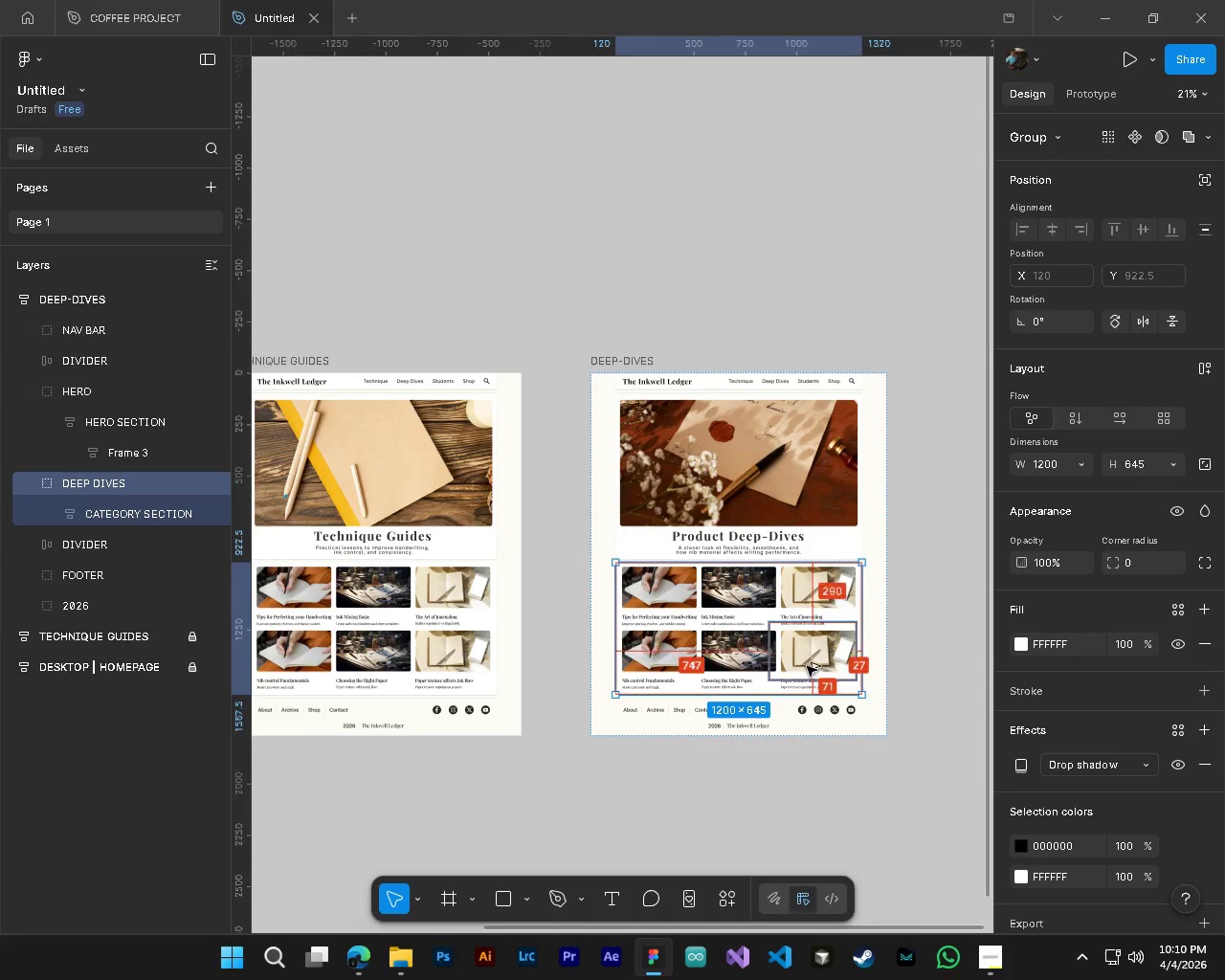 
scroll: coordinate [612, 605], scroll_direction: down, amount: 5.0
 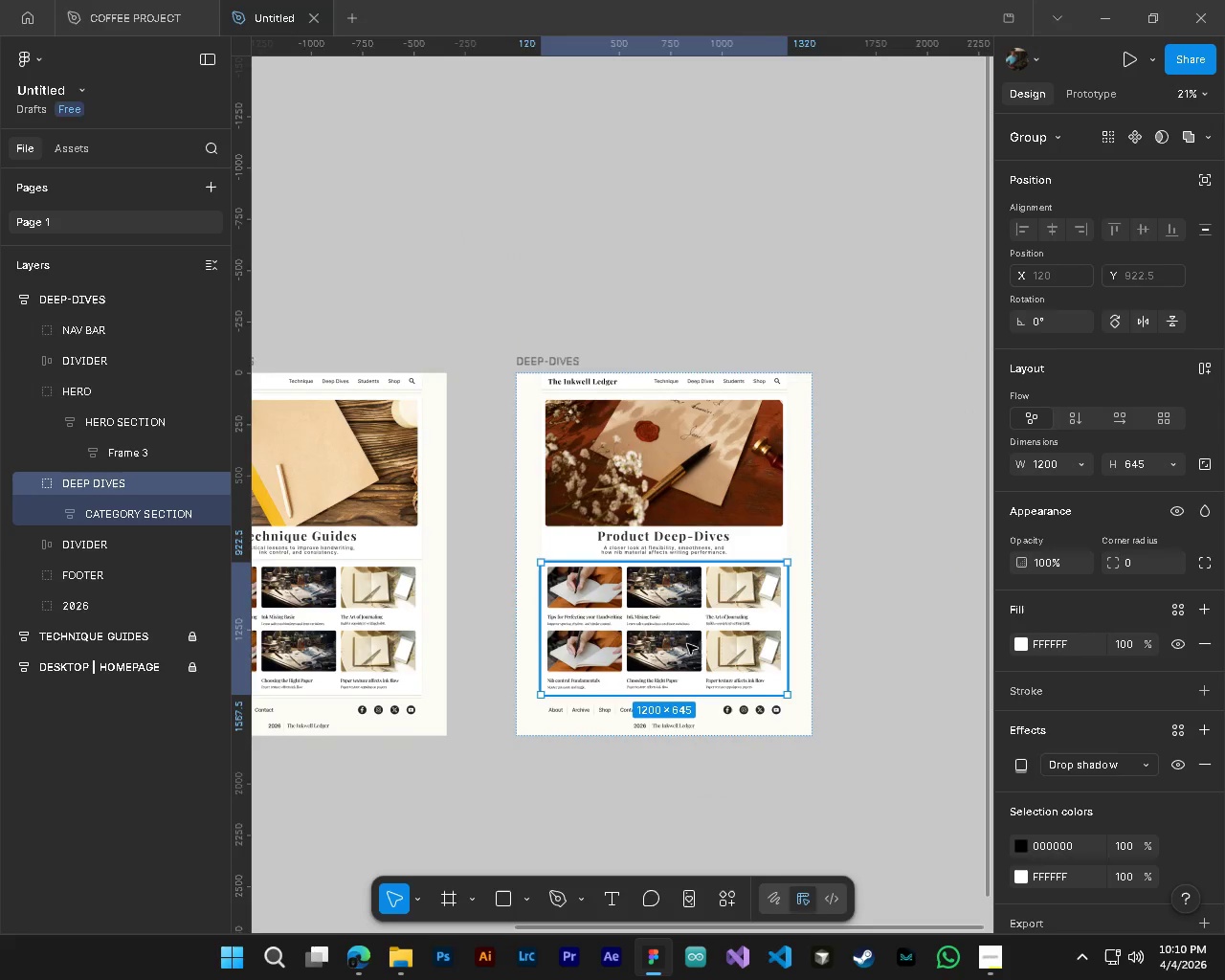 
key(Alt+AltLeft)
 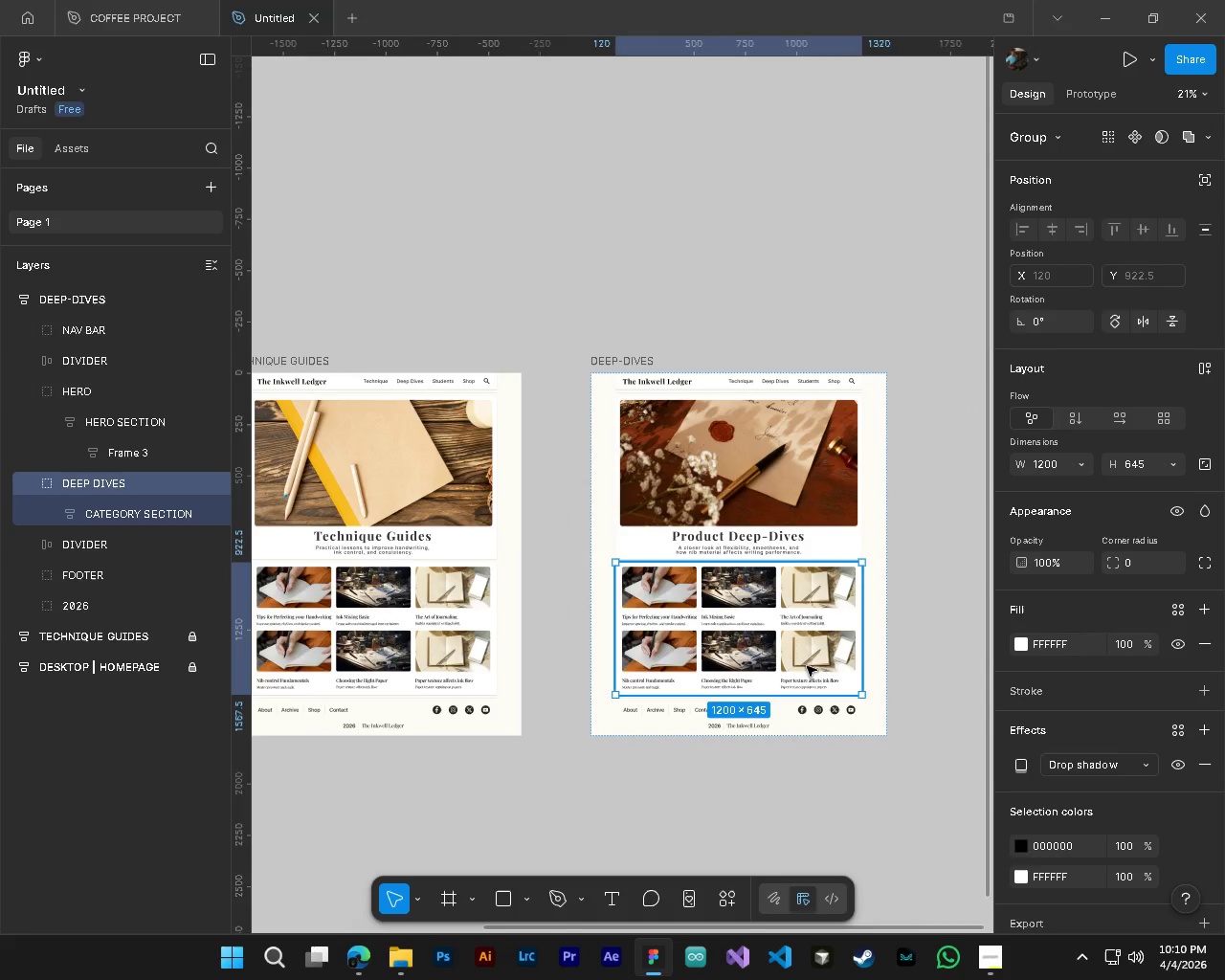 
key(Alt+Control+ControlLeft)
 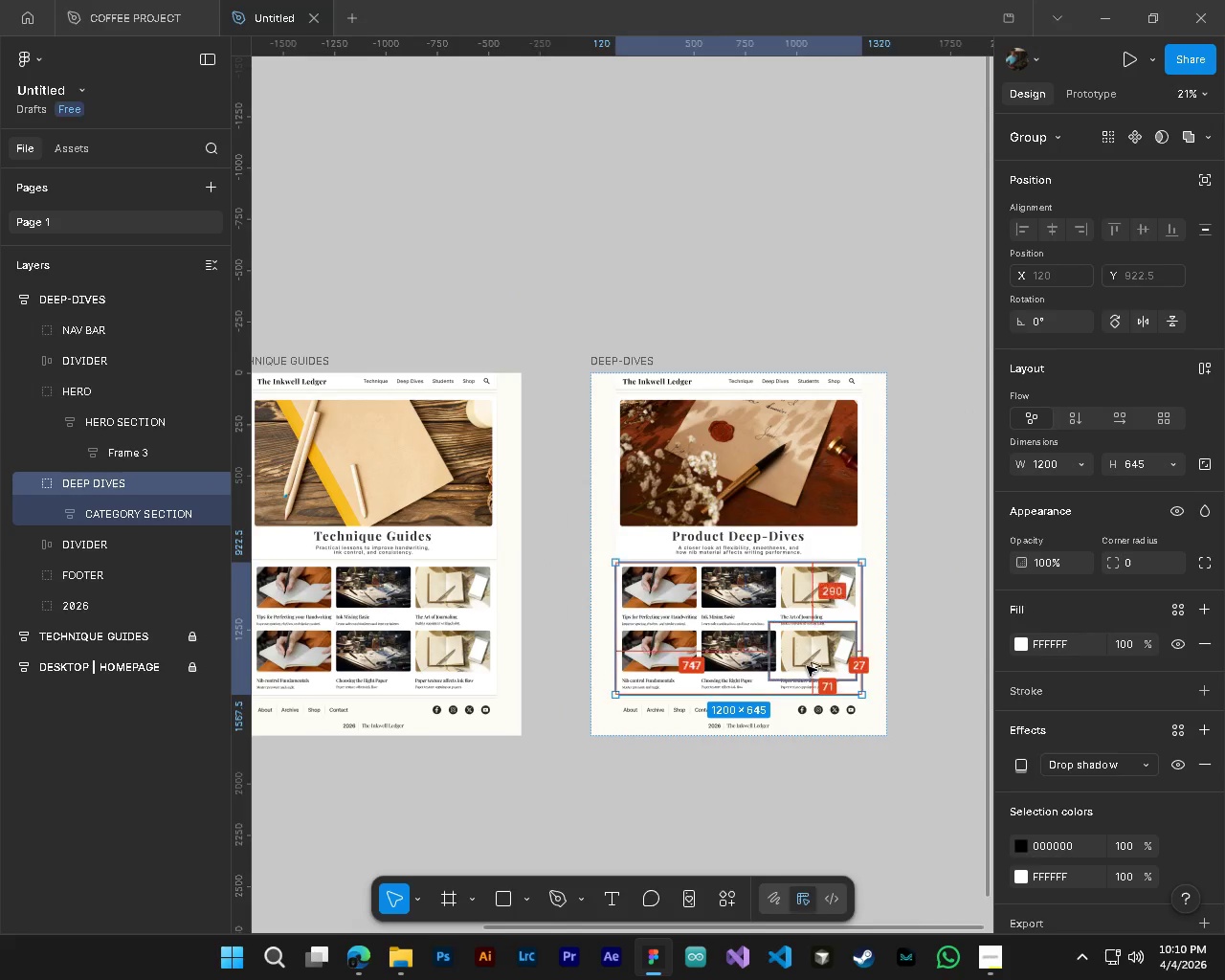 
scroll: coordinate [702, 649], scroll_direction: up, amount: 3.0
 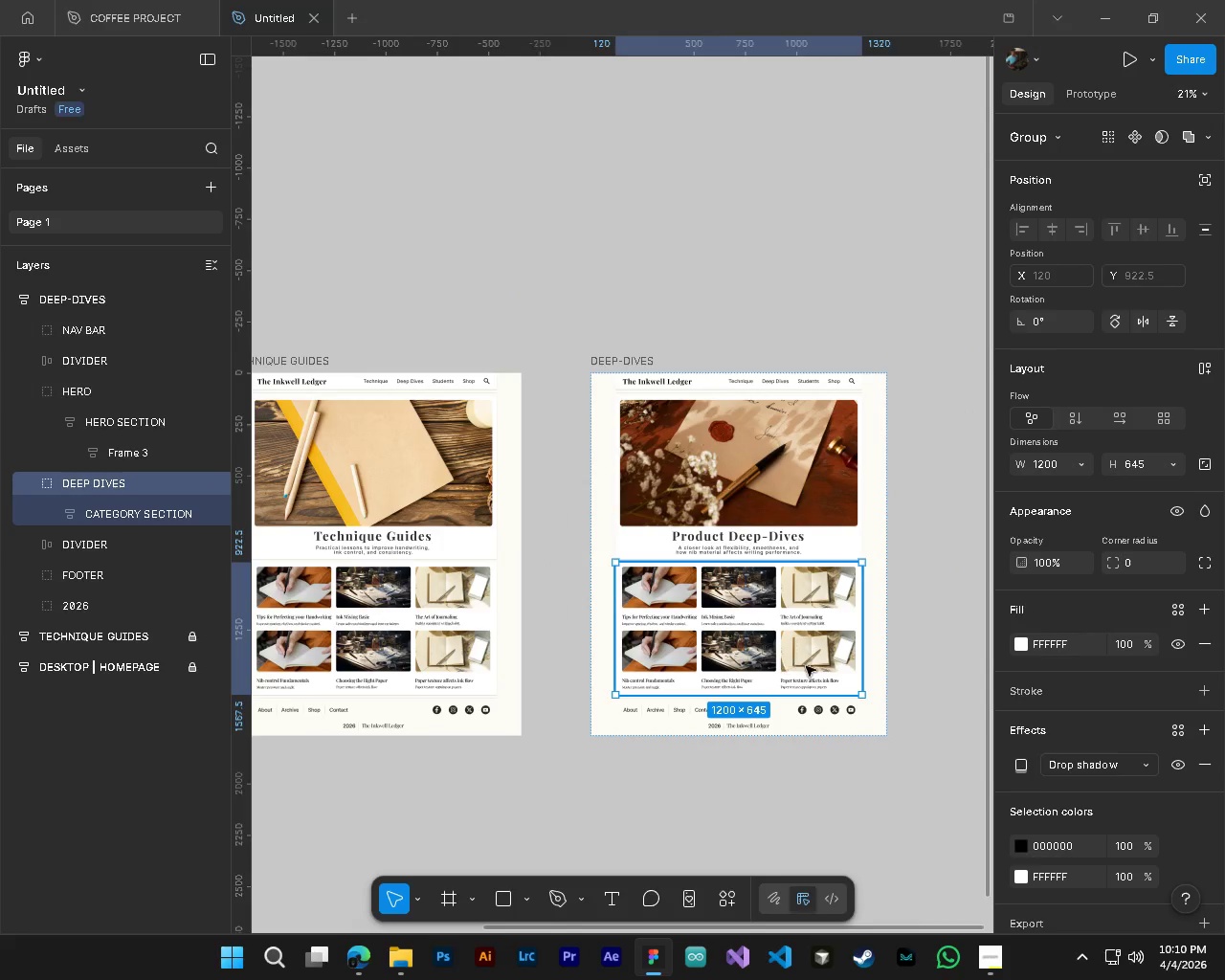 
hold_key(key=ControlLeft, duration=0.31)
 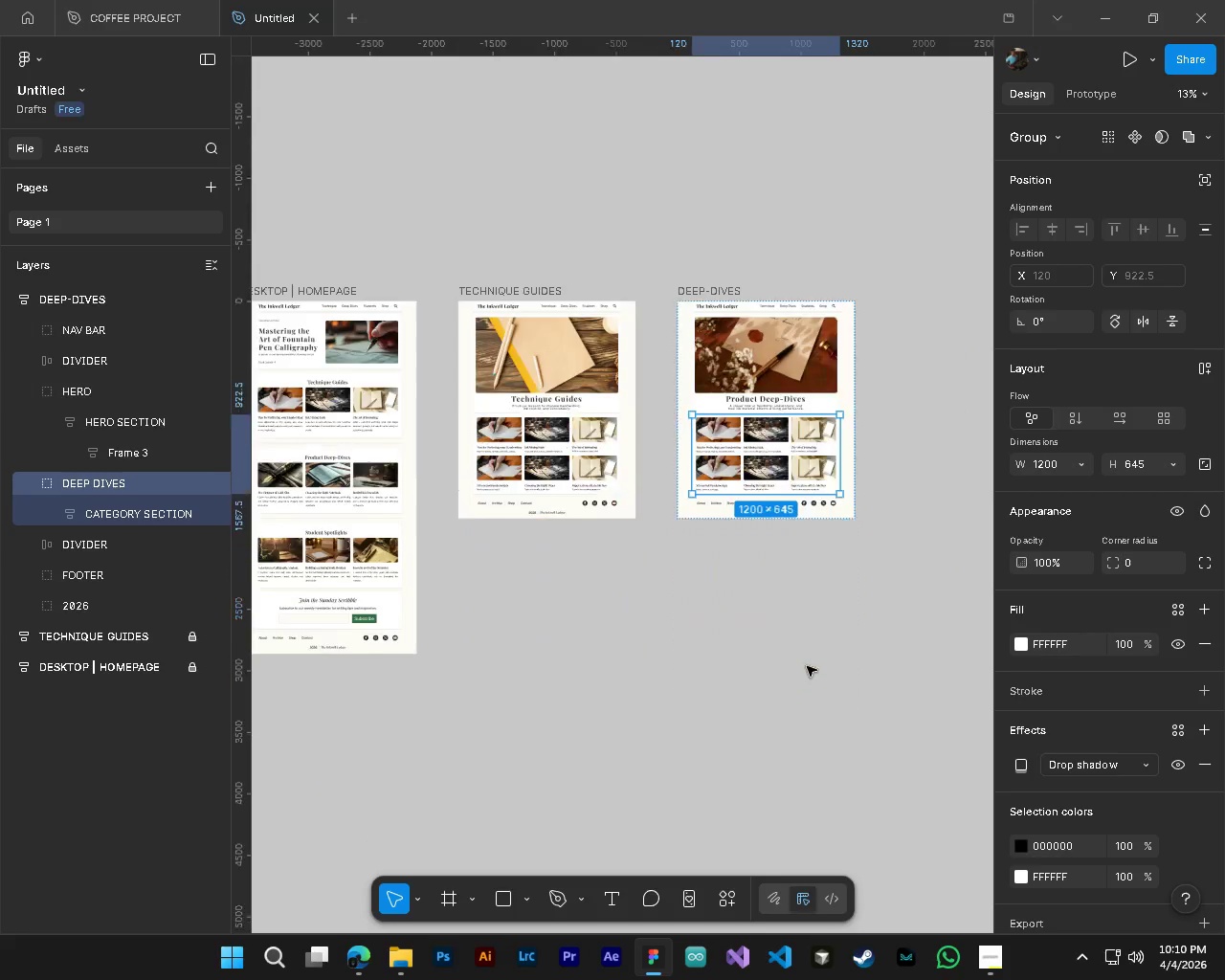 
key(Alt+Control+AltLeft)
 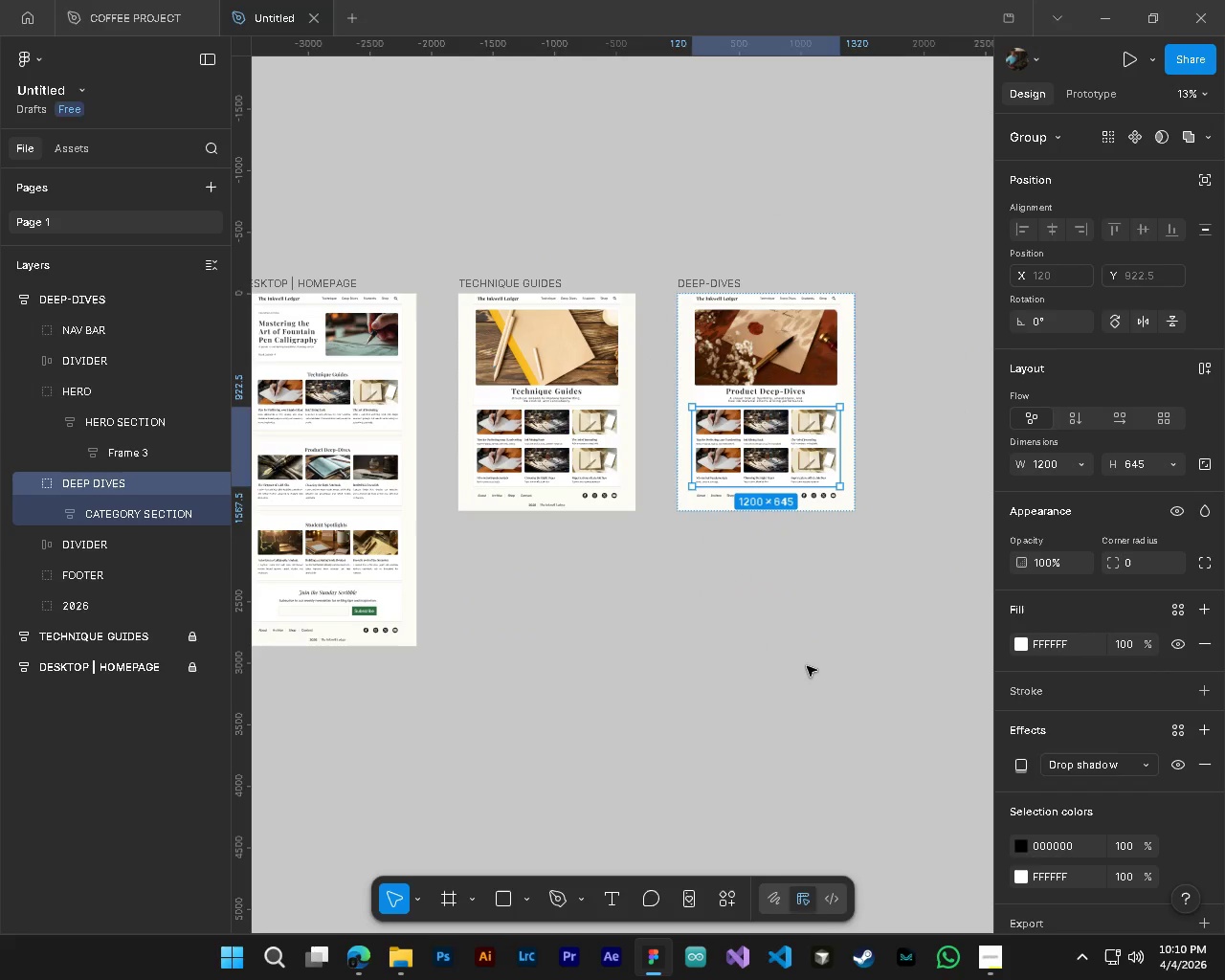 
scroll: coordinate [807, 666], scroll_direction: down, amount: 5.0
 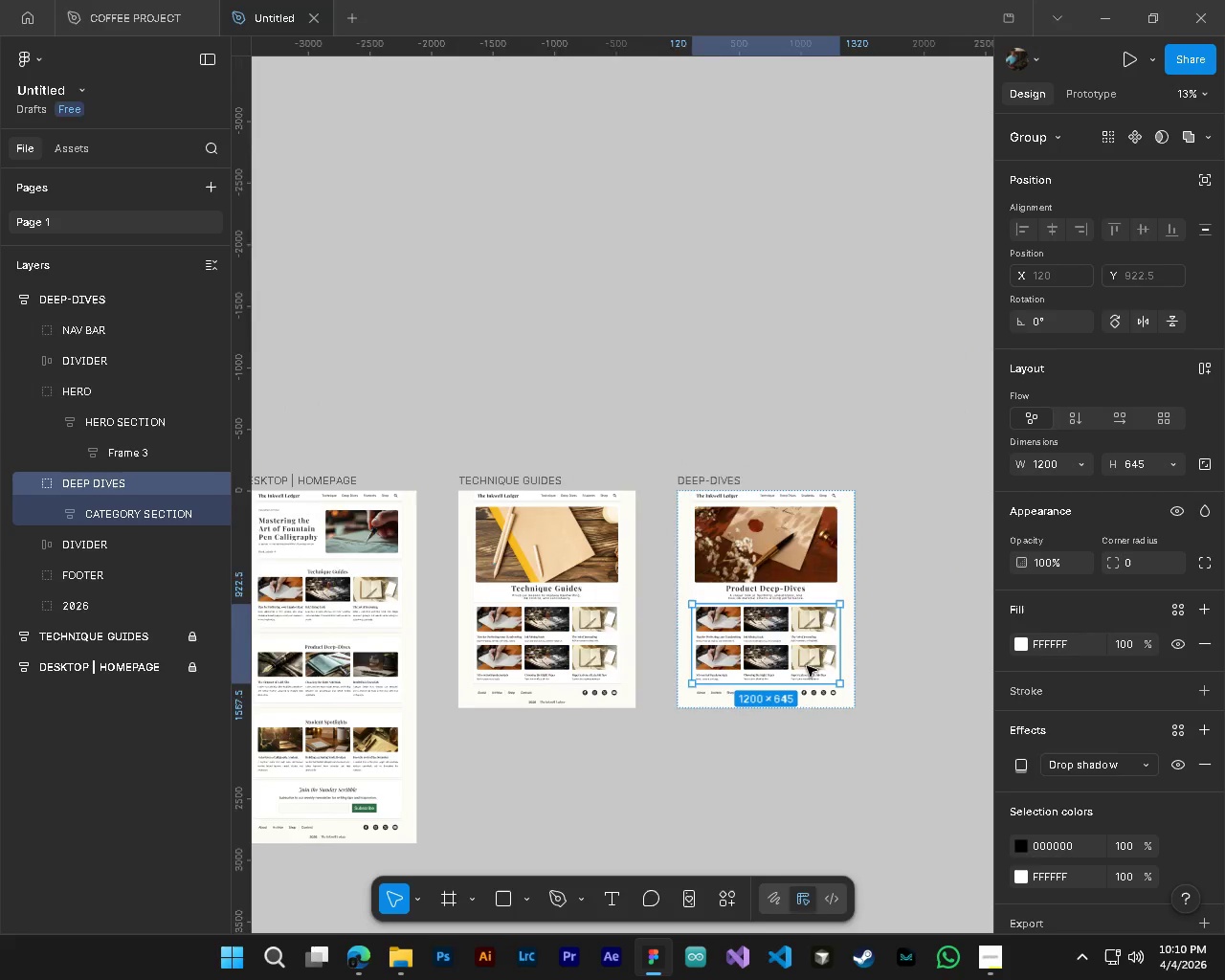 
hold_key(key=AltLeft, duration=0.48)
 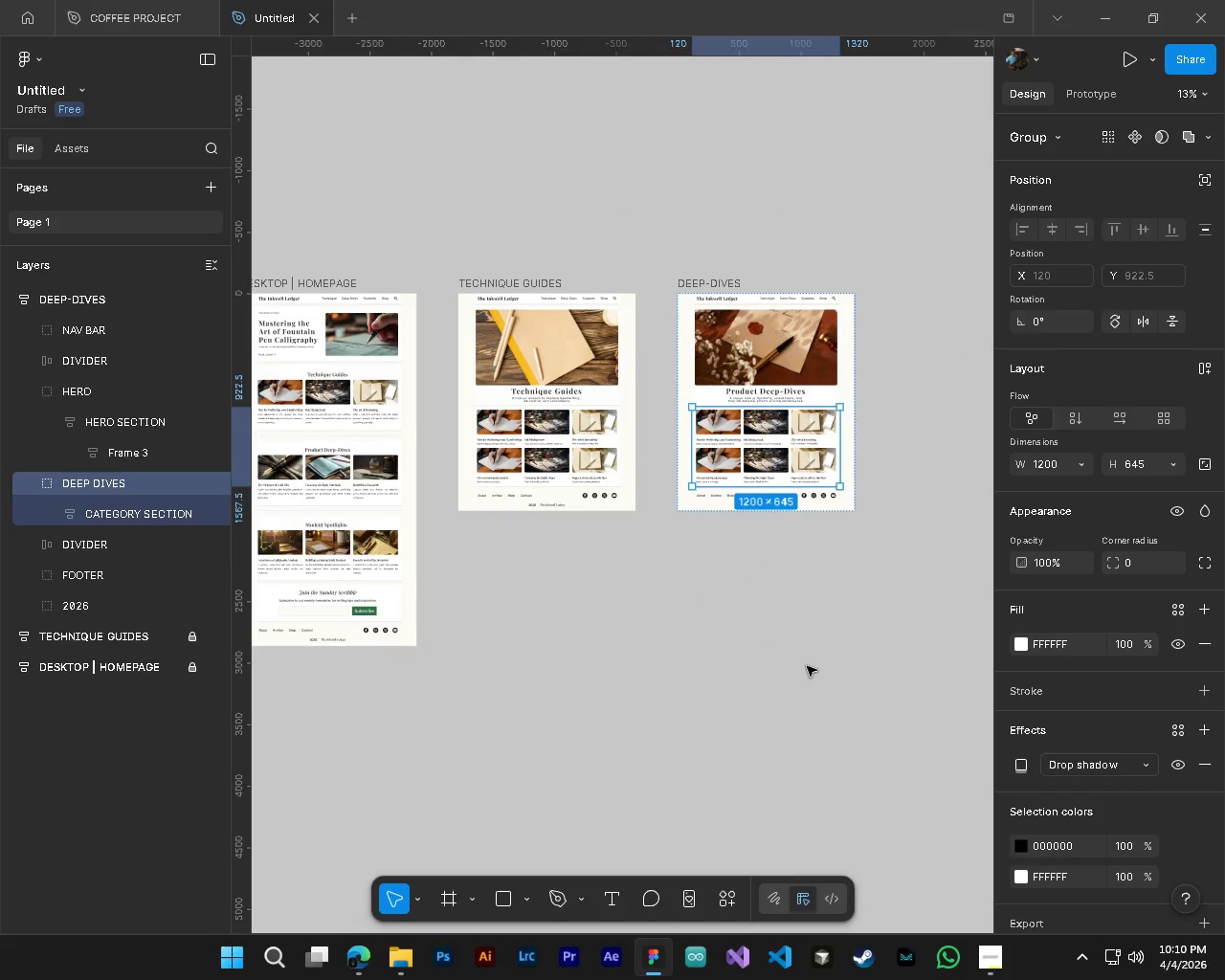 
hold_key(key=ControlLeft, duration=0.47)
 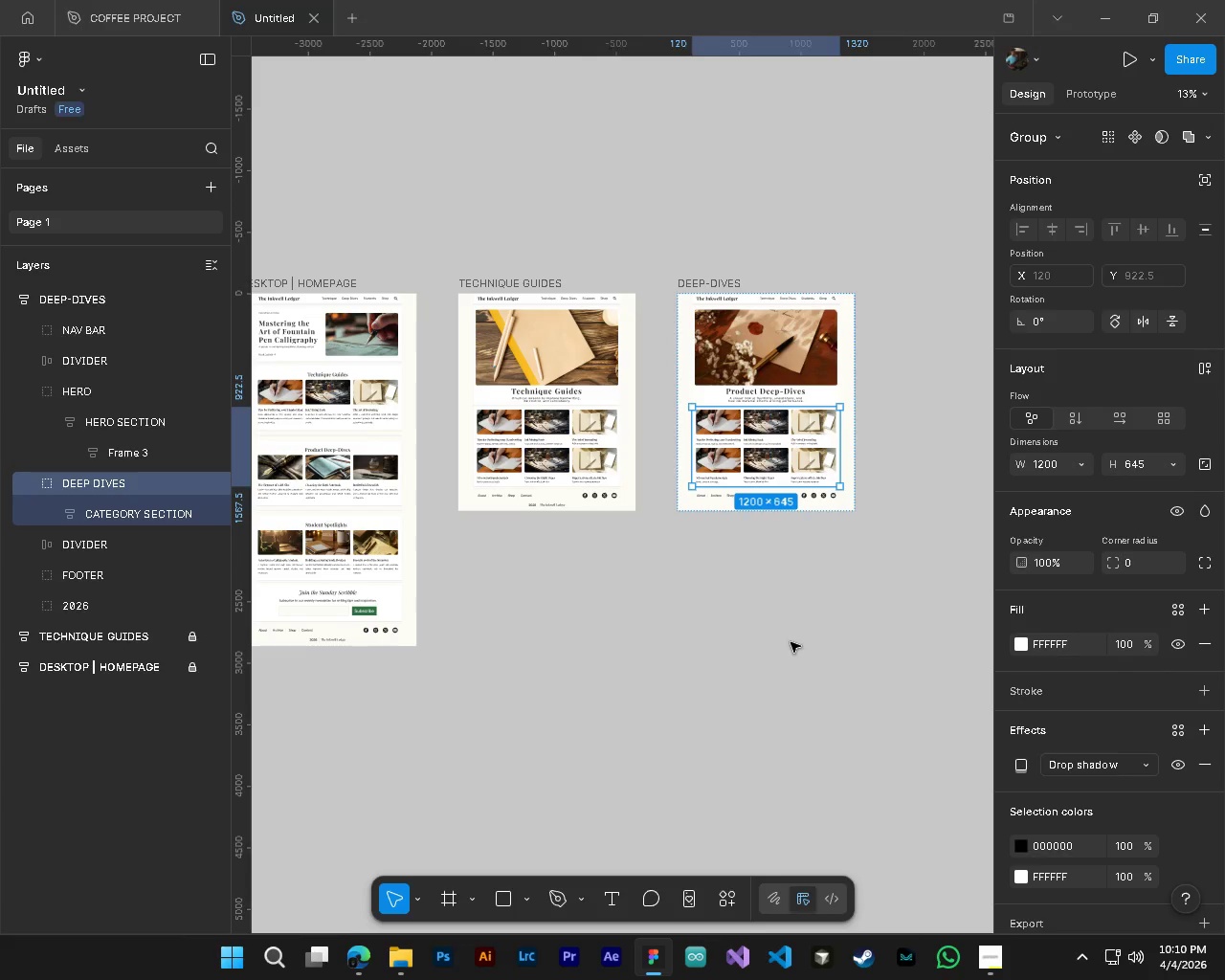 
hold_key(key=ControlLeft, duration=2.06)
hold_key(key=AltLeft, duration=1.5)
scroll: coordinate [763, 393], scroll_direction: up, amount: 4.0
 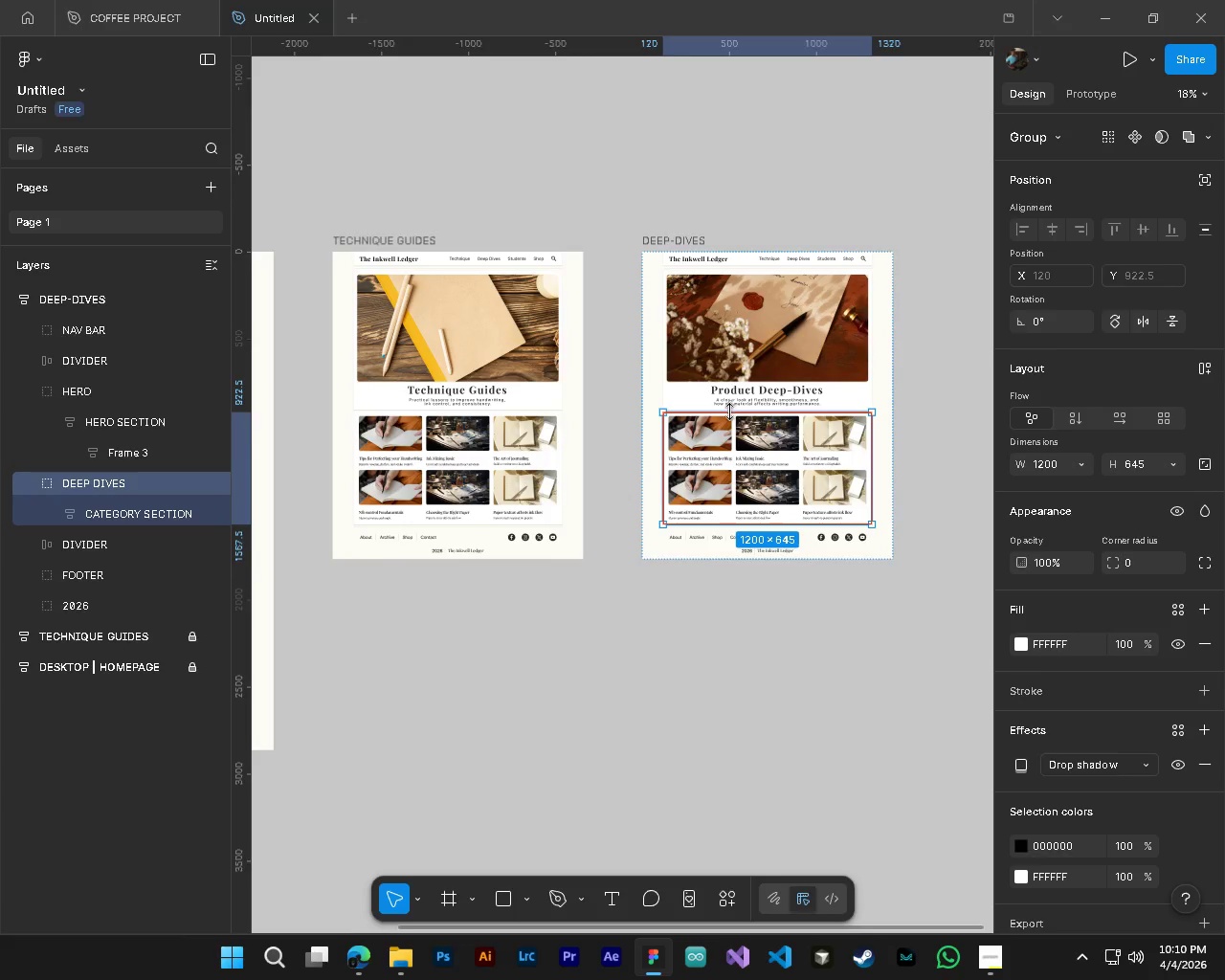 
hold_key(key=AltLeft, duration=0.53)
 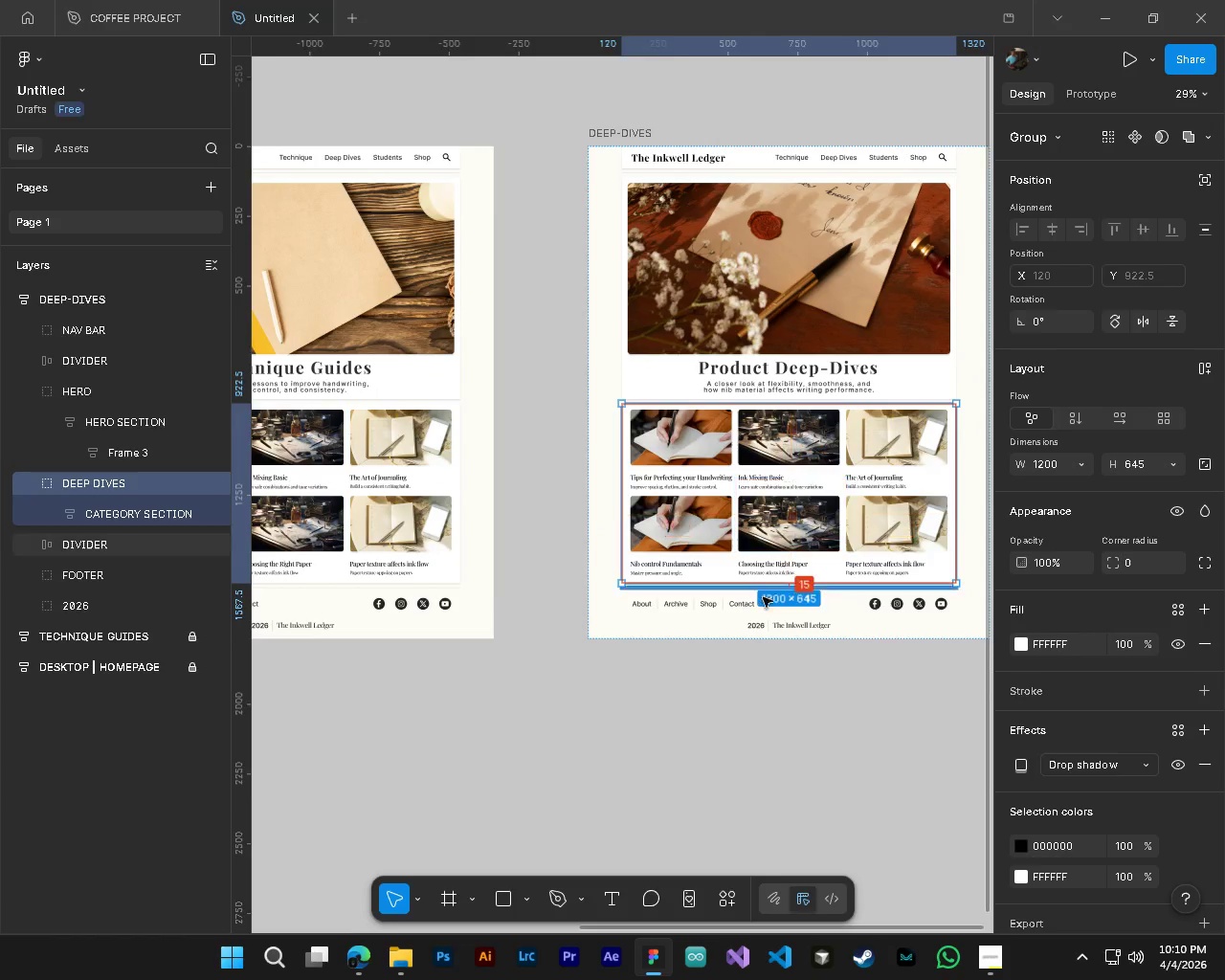 
hold_key(key=AltLeft, duration=1.03)
 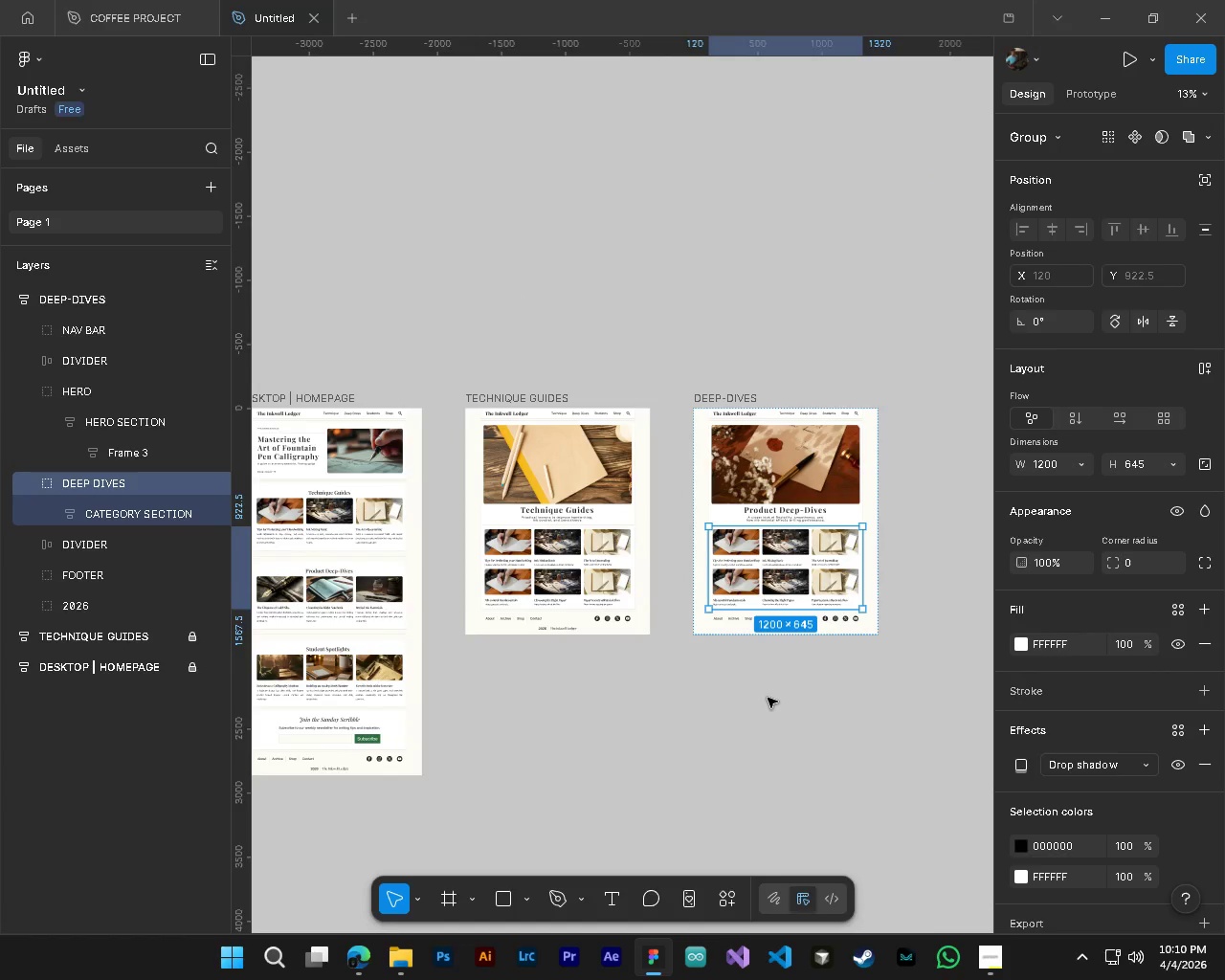 
scroll: coordinate [731, 427], scroll_direction: up, amount: 4.0
 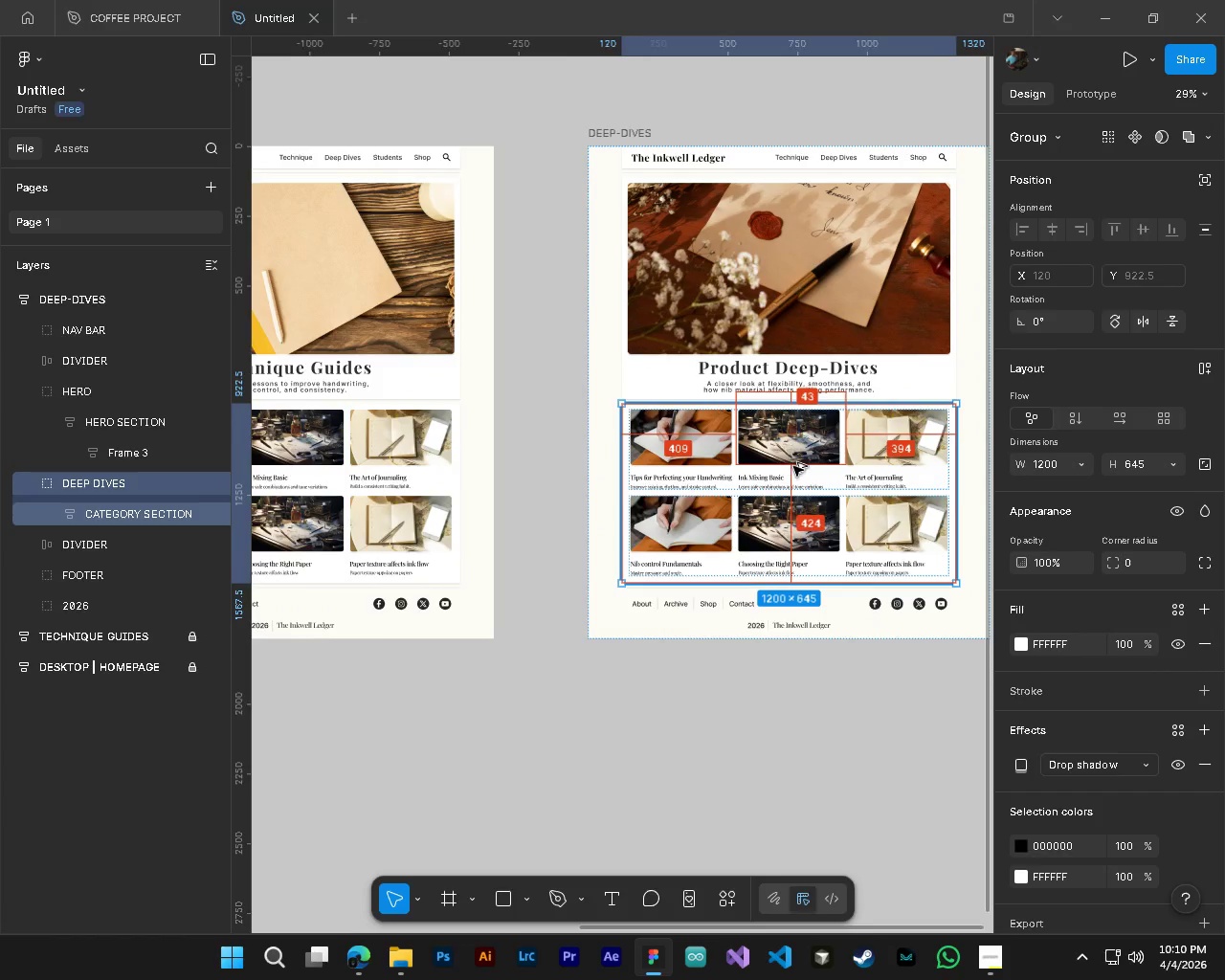 
hold_key(key=ControlLeft, duration=0.73)
hold_key(key=ShiftLeft, duration=0.86)
scroll: coordinate [768, 698], scroll_direction: down, amount: 3.0
 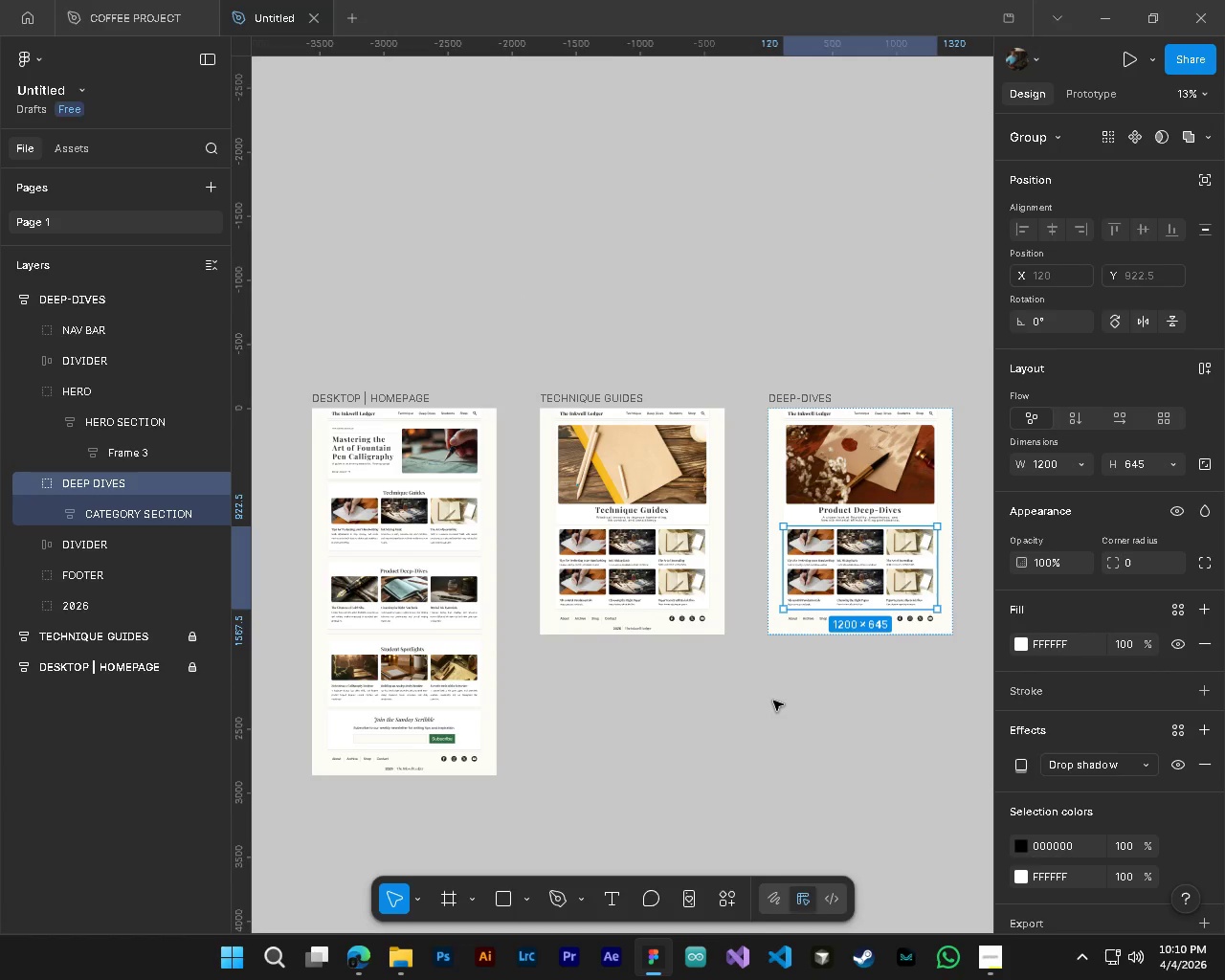 
key(Shift+ShiftLeft)
 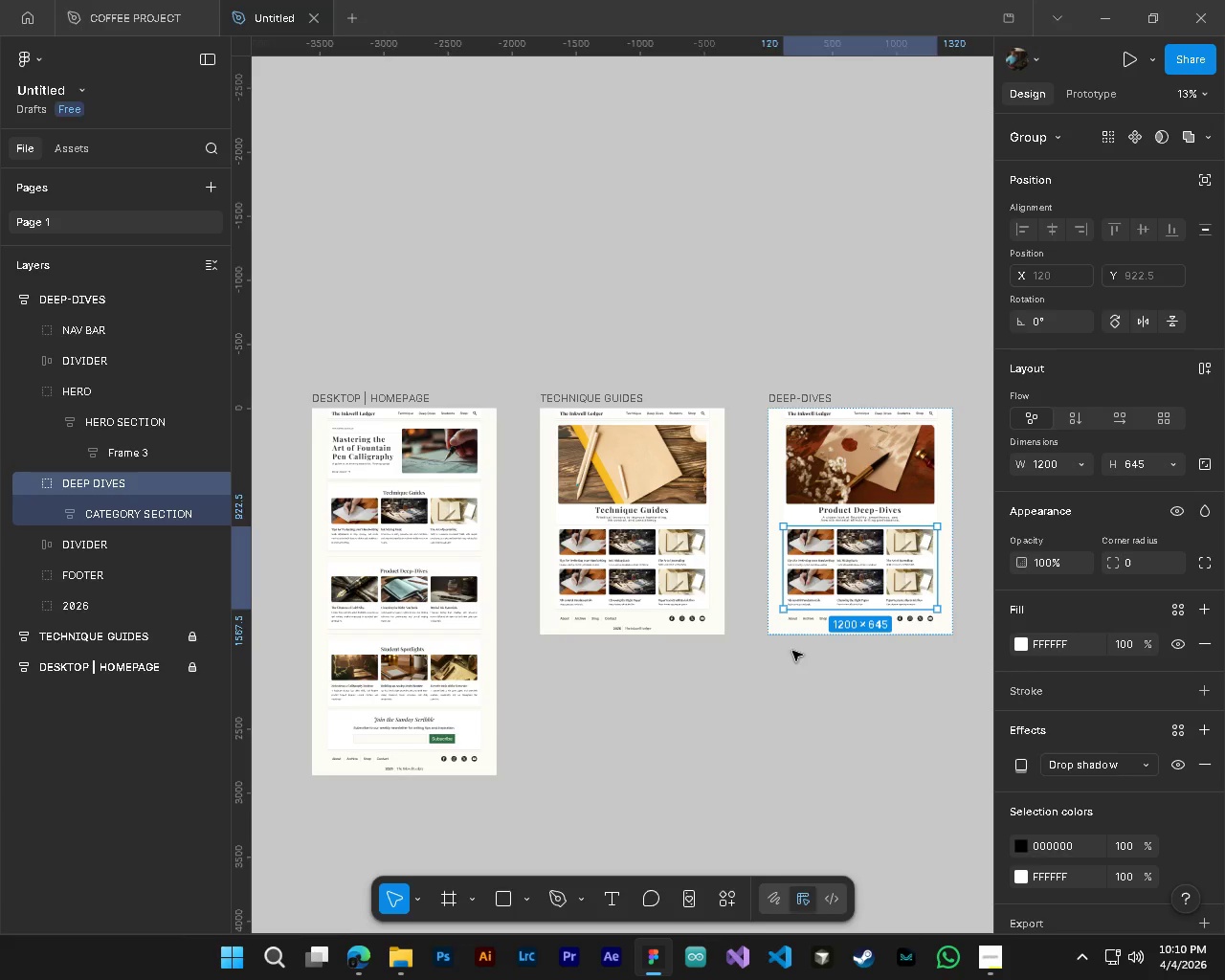 
hold_key(key=ShiftLeft, duration=0.38)
 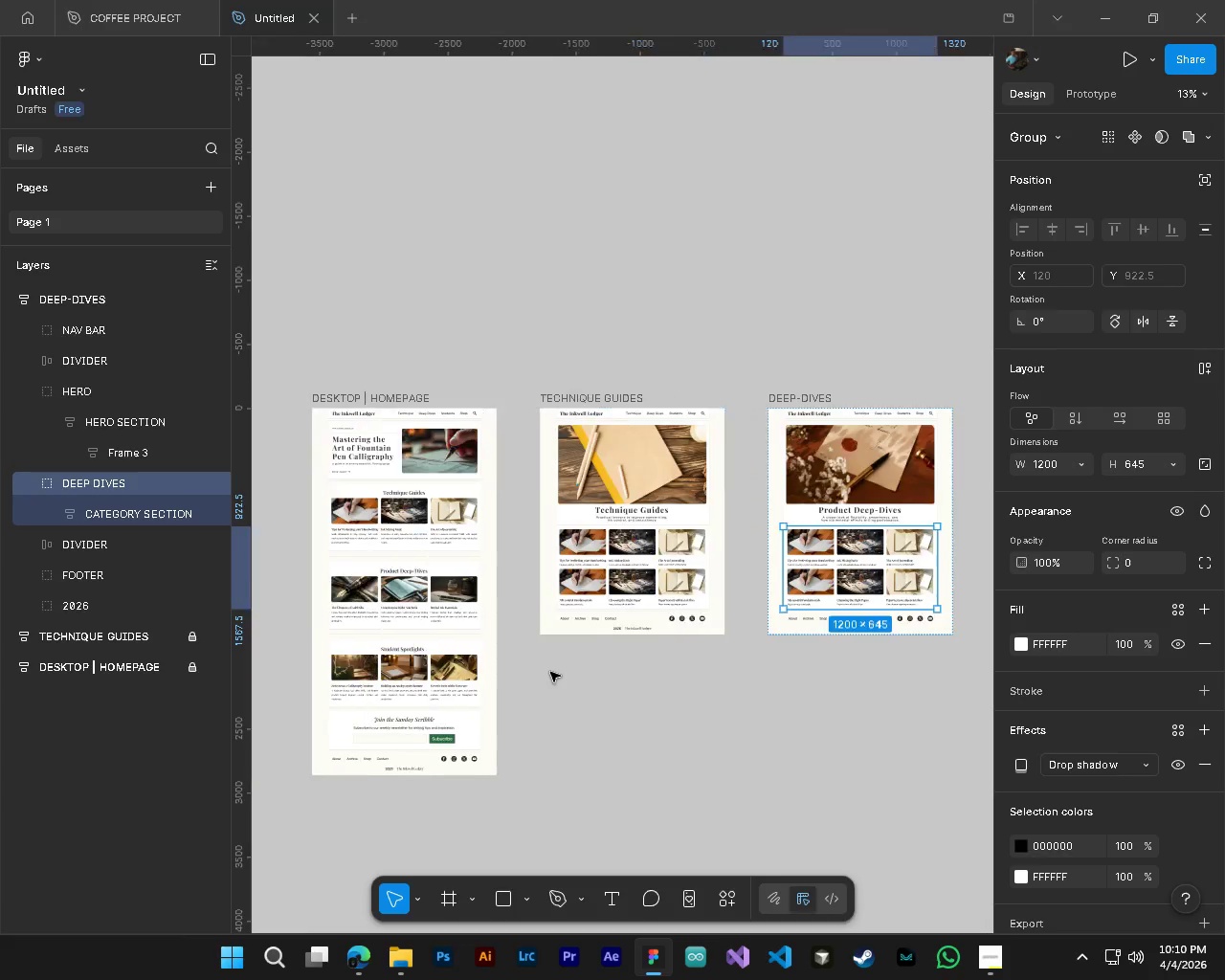 
hold_key(key=ShiftLeft, duration=0.41)
 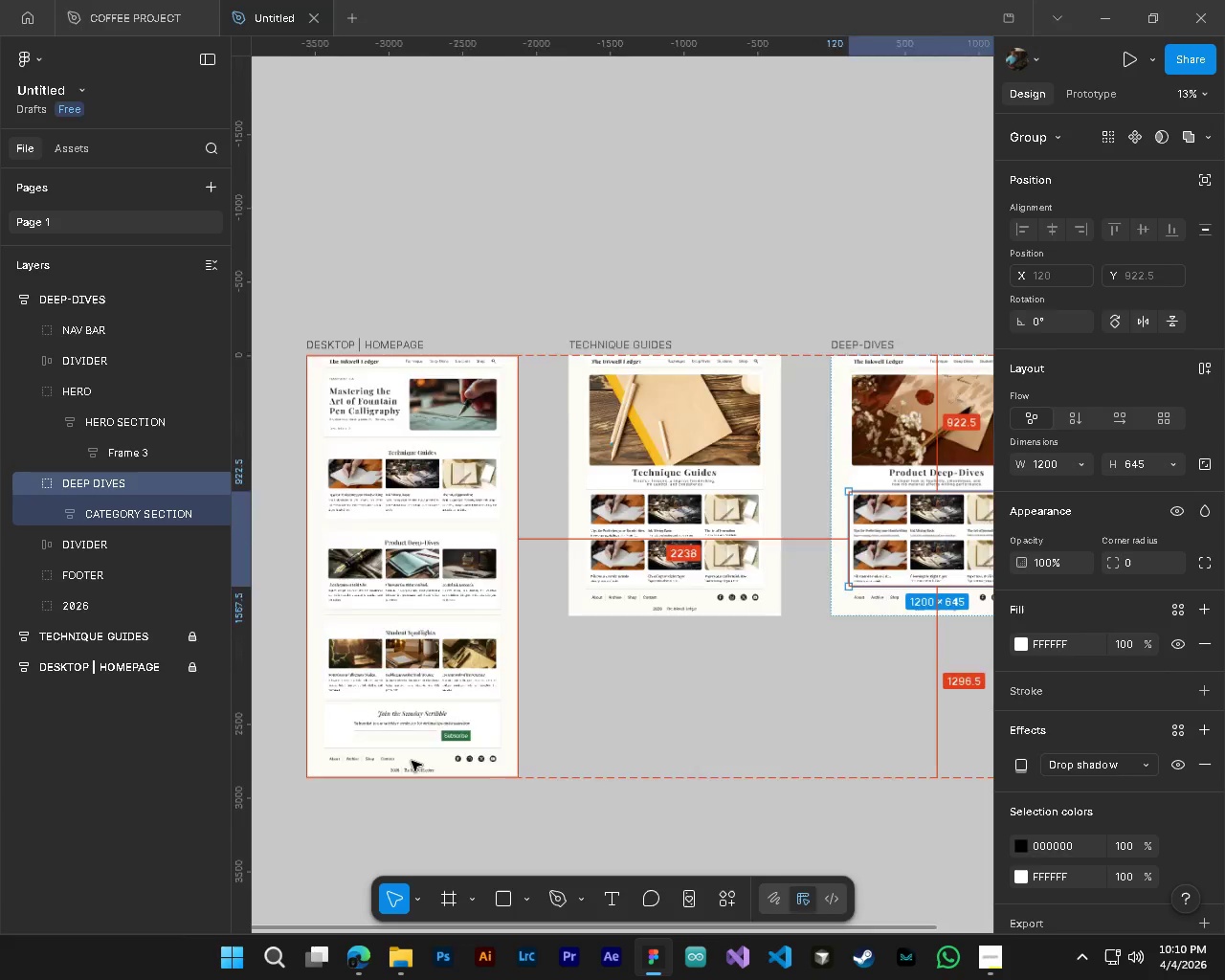 
scroll: coordinate [792, 651], scroll_direction: down, amount: 4.0
 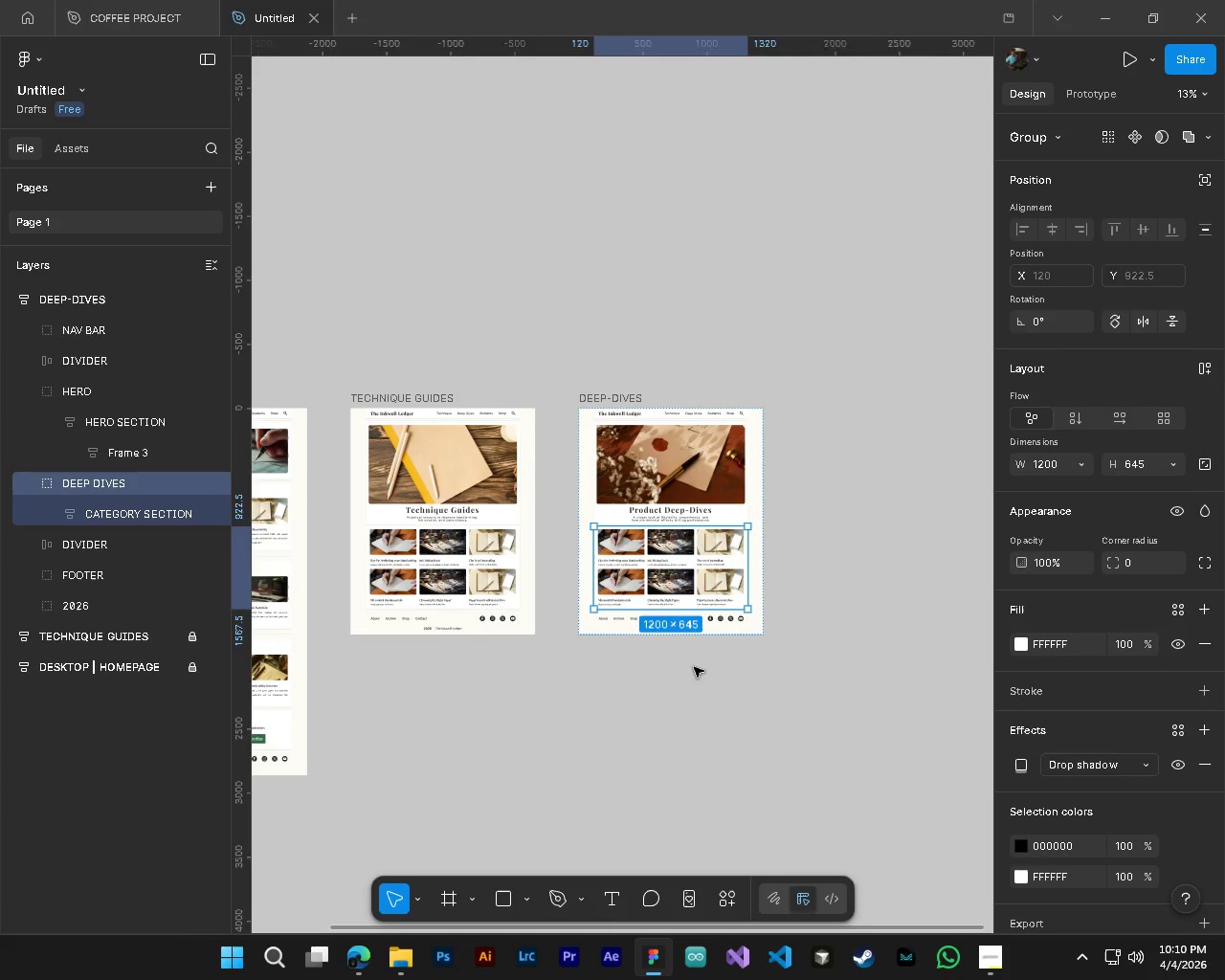 
hold_key(key=ControlLeft, duration=0.97)
 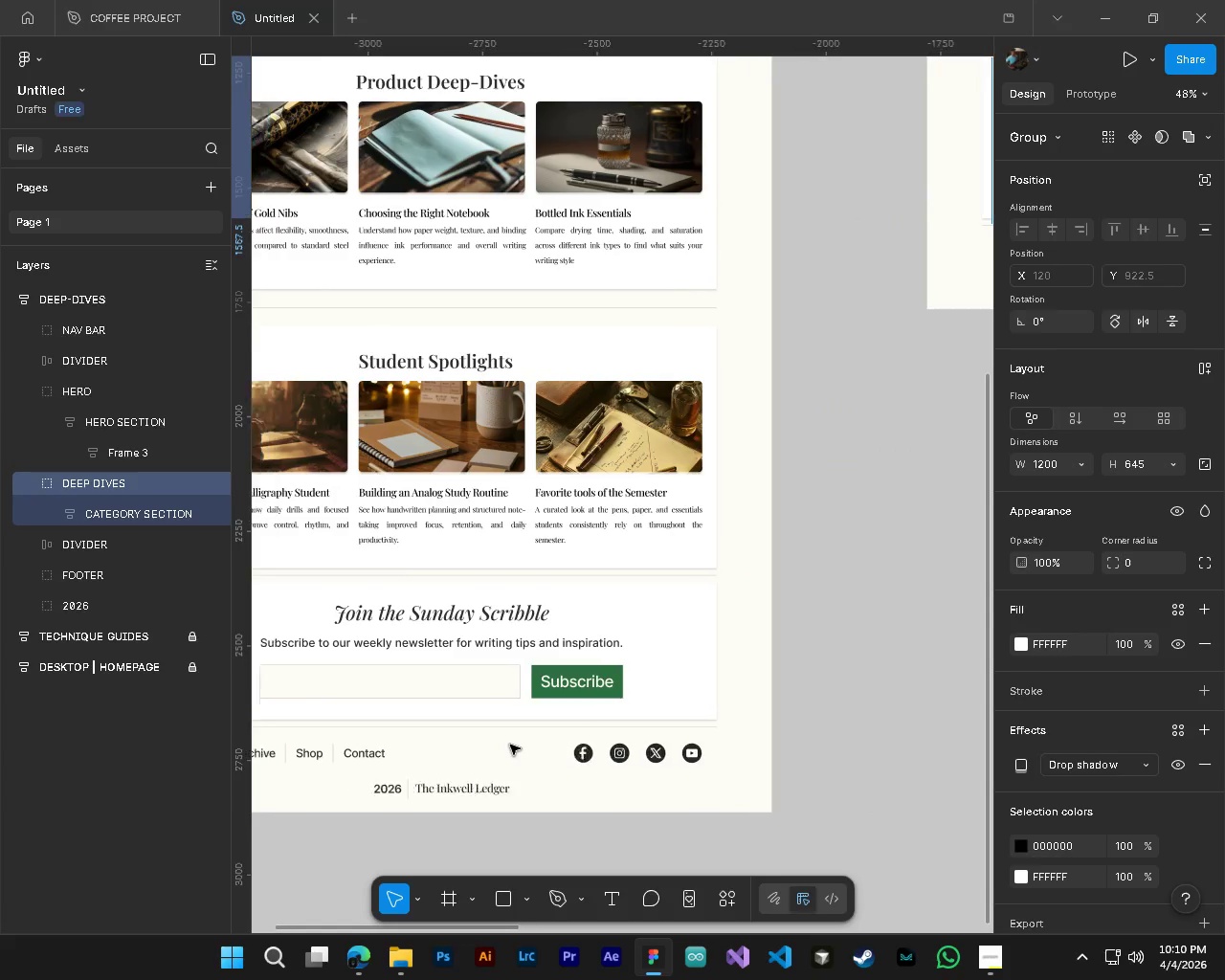 
hold_key(key=AltLeft, duration=0.92)
 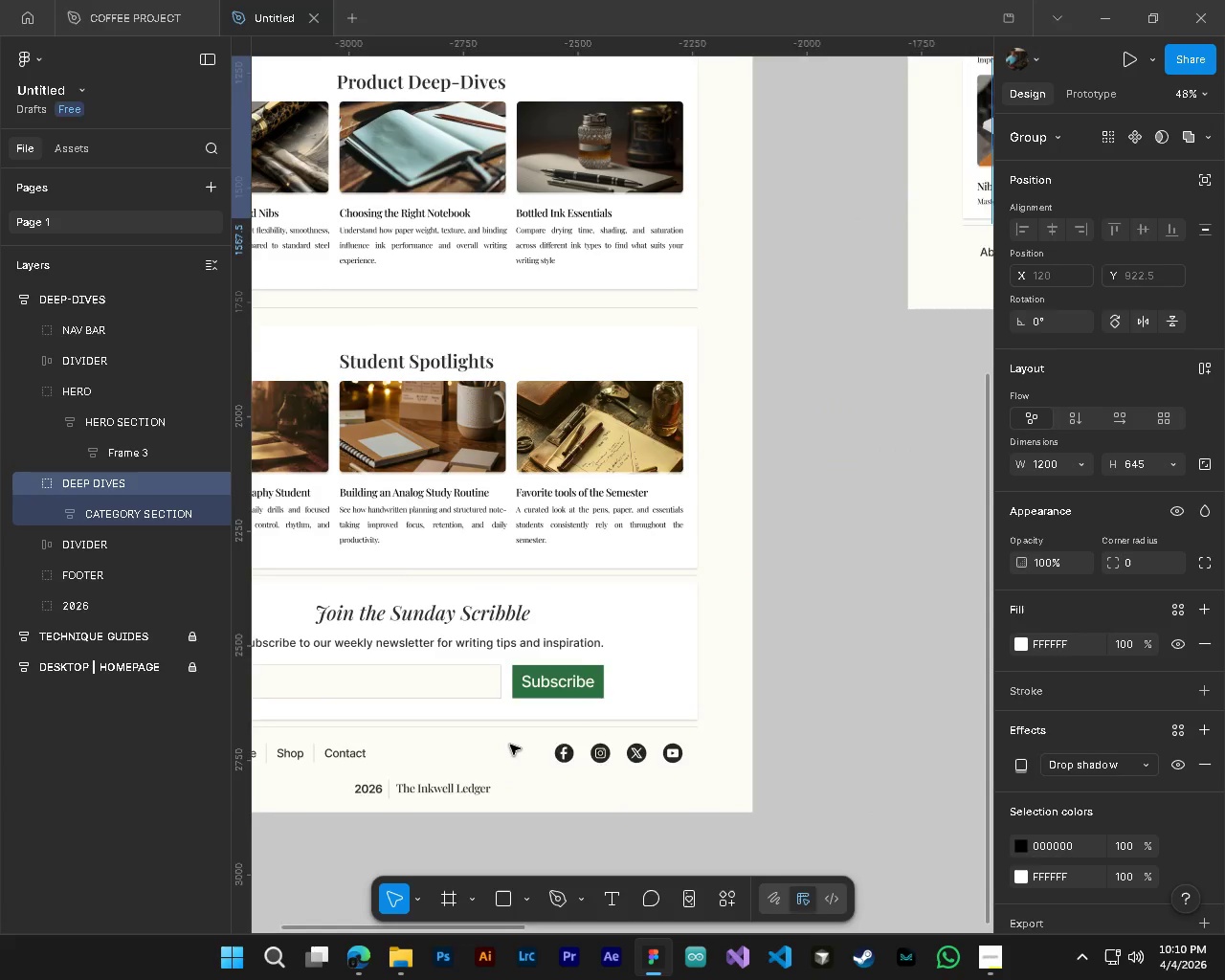 
scroll: coordinate [550, 672], scroll_direction: up, amount: 5.0
 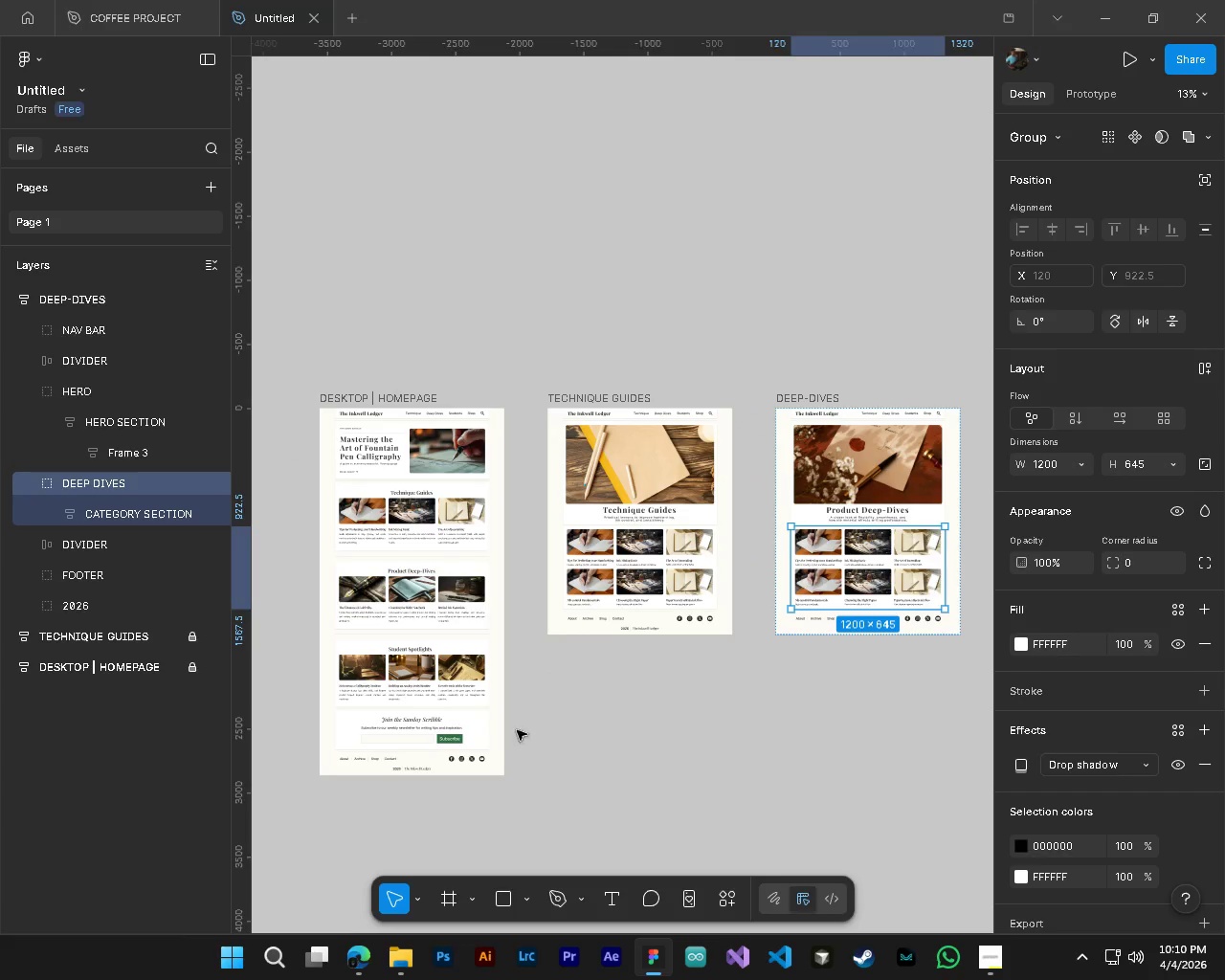 
hold_key(key=ShiftLeft, duration=0.78)
 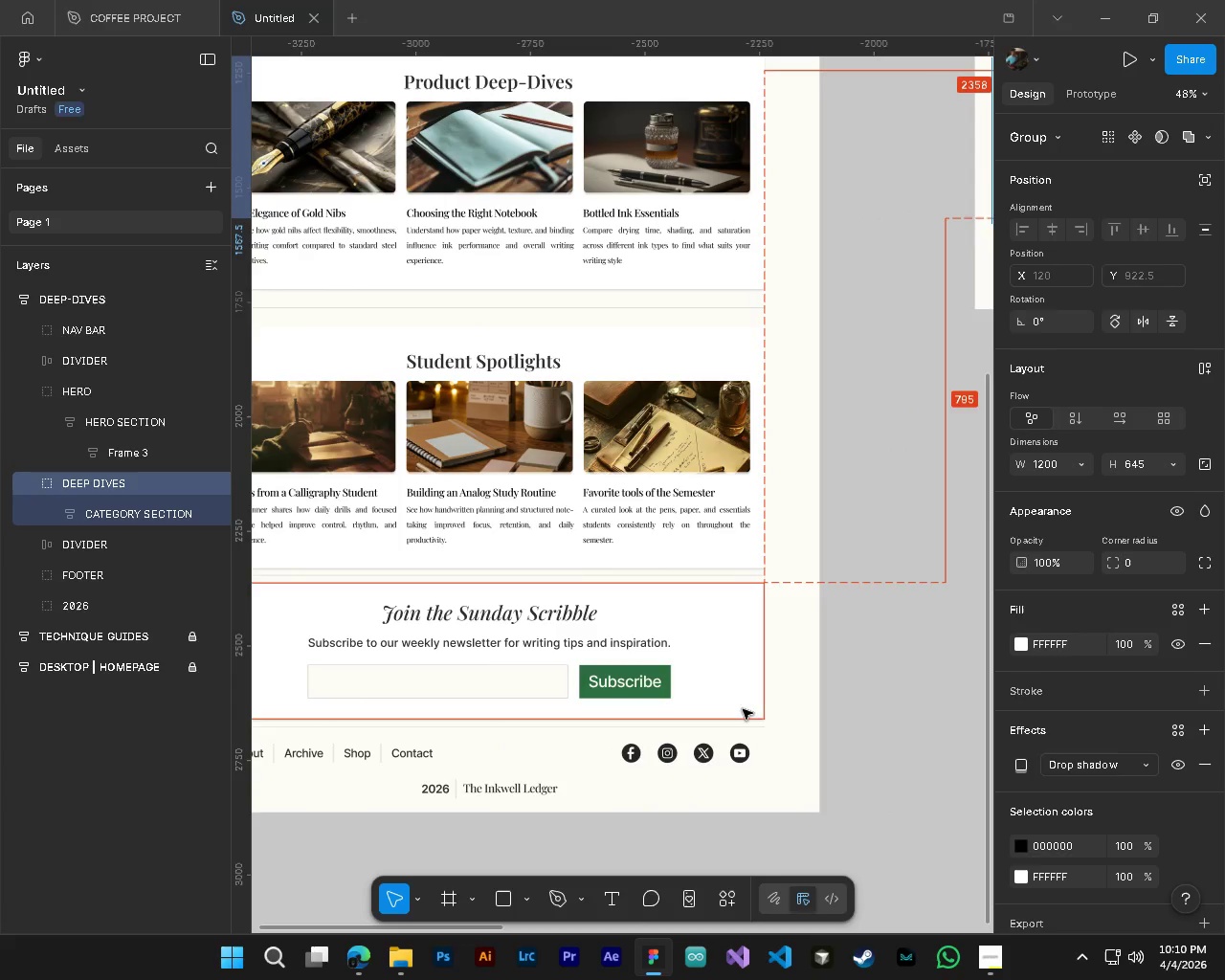 
scroll: coordinate [510, 745], scroll_direction: up, amount: 13.0
 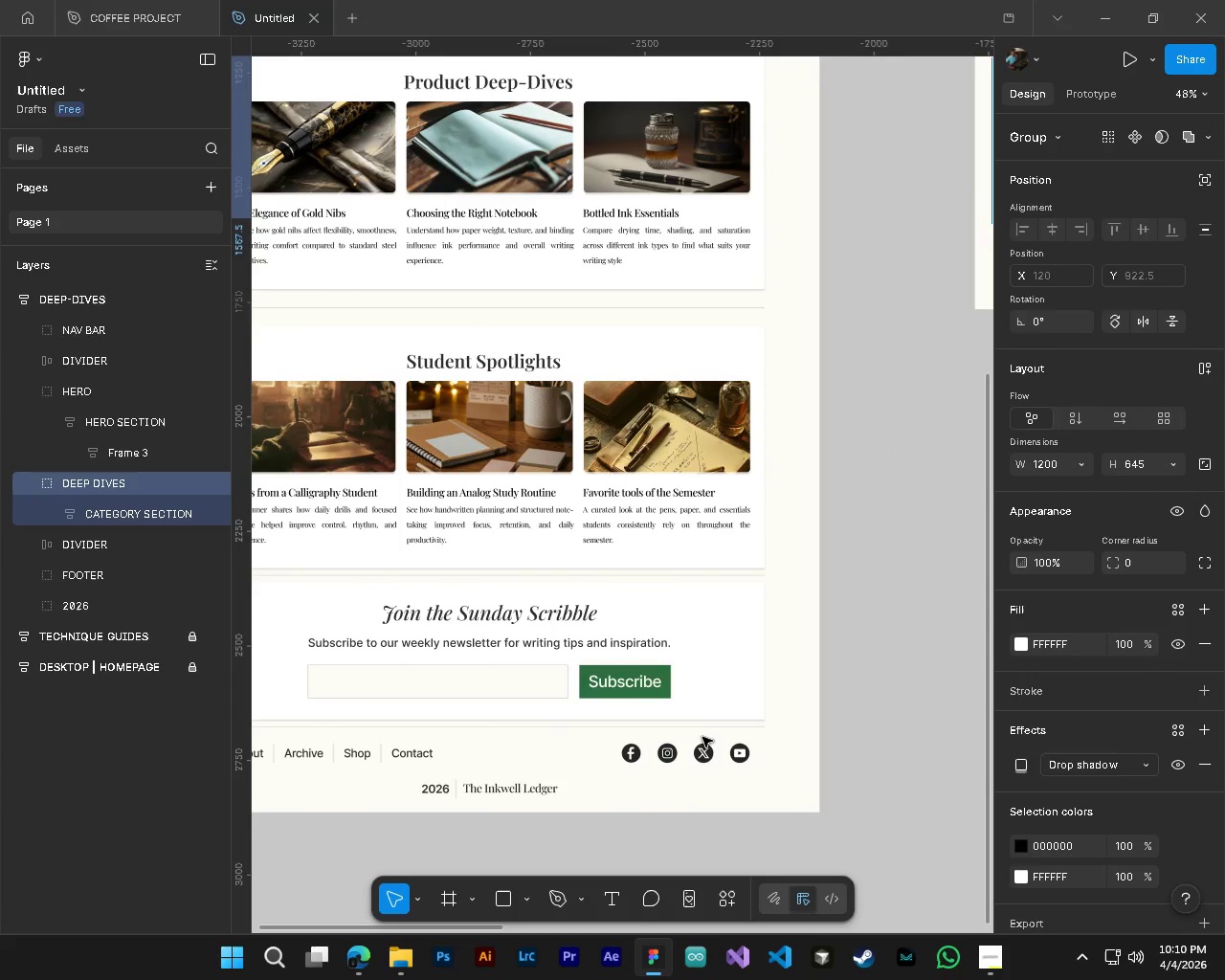 
hold_key(key=ControlLeft, duration=1.14)
hold_key(key=AltLeft, duration=1.05)
scroll: coordinate [797, 693], scroll_direction: down, amount: 5.0
 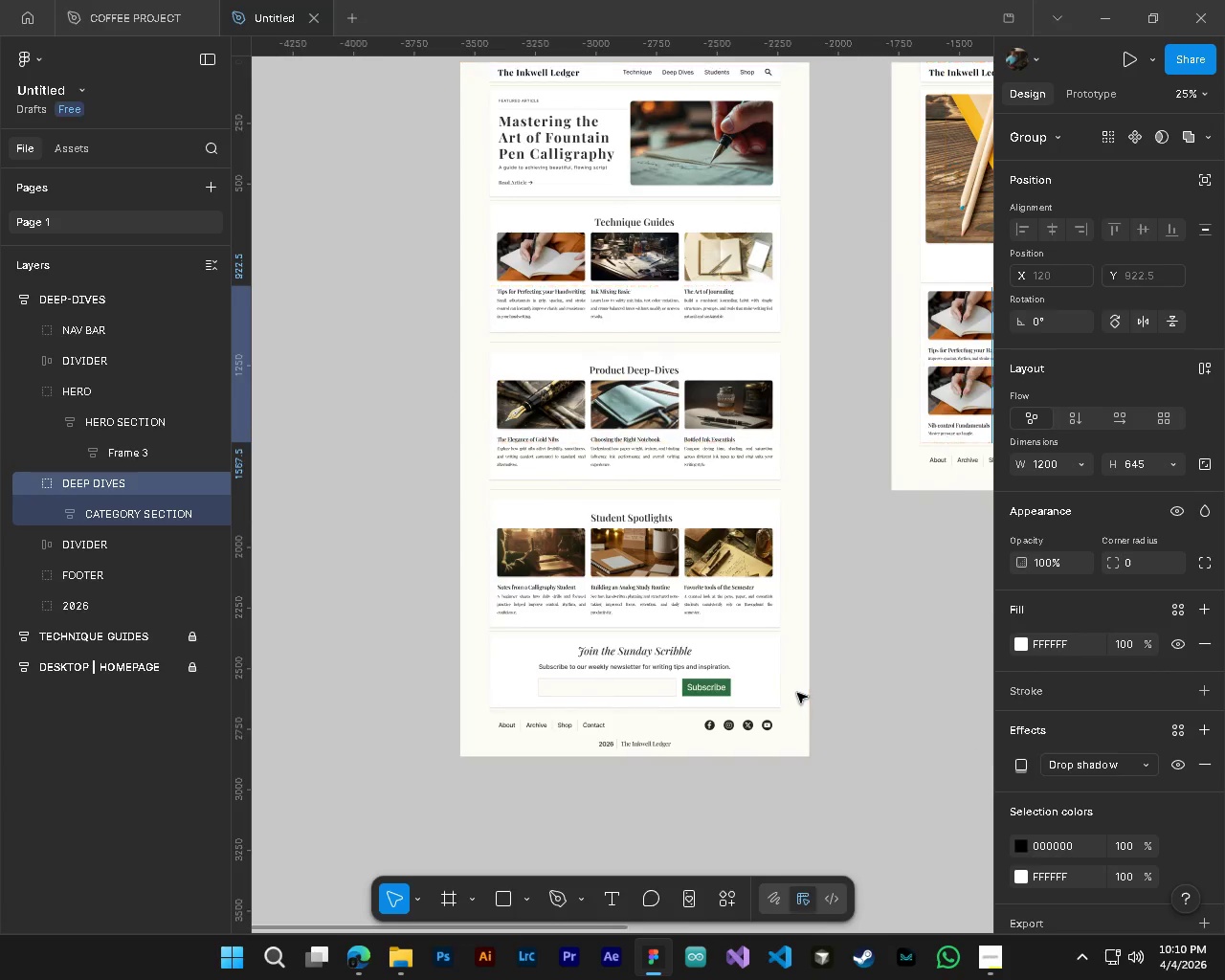 
hold_key(key=ShiftLeft, duration=0.31)
 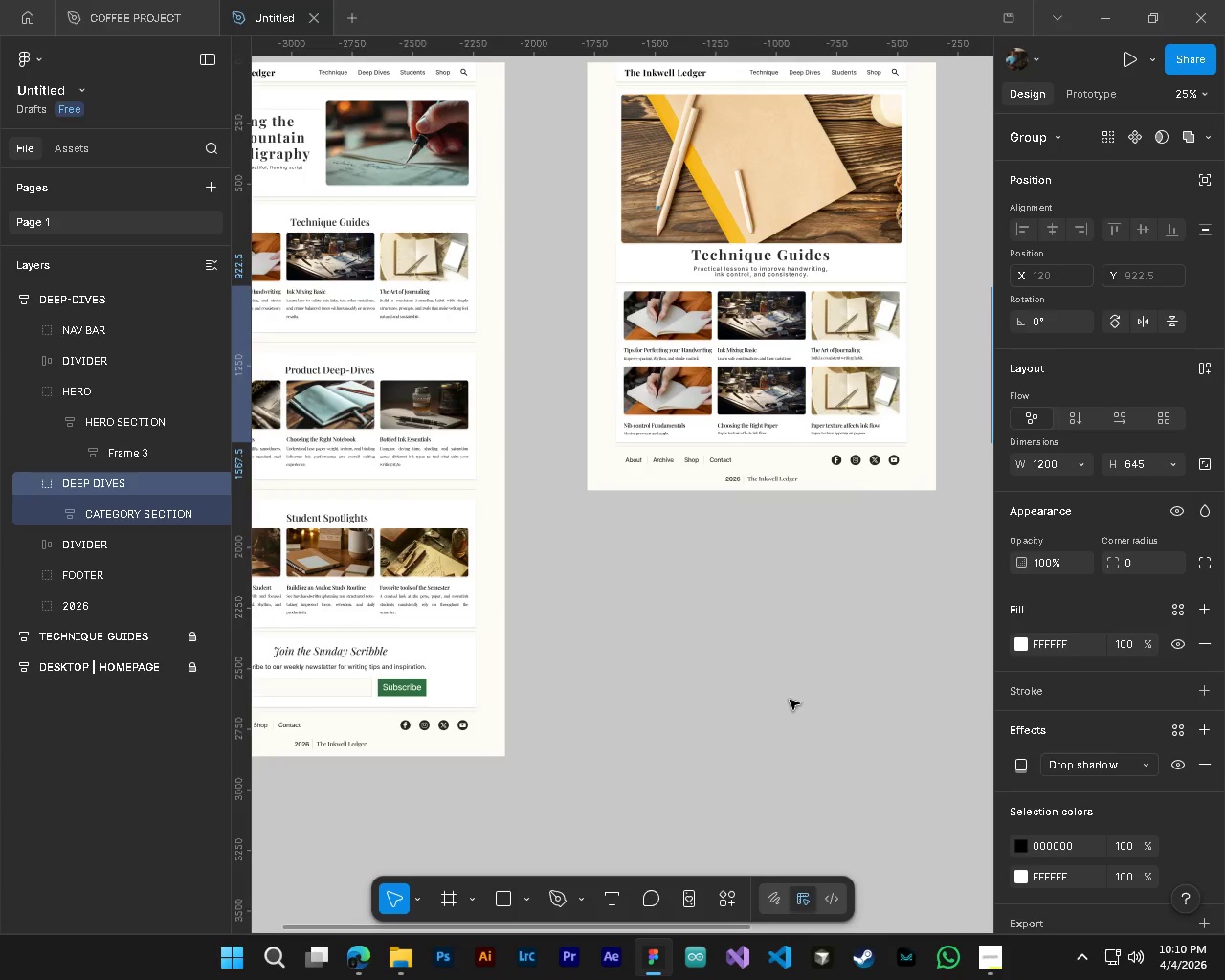 
key(Alt+AltLeft)
 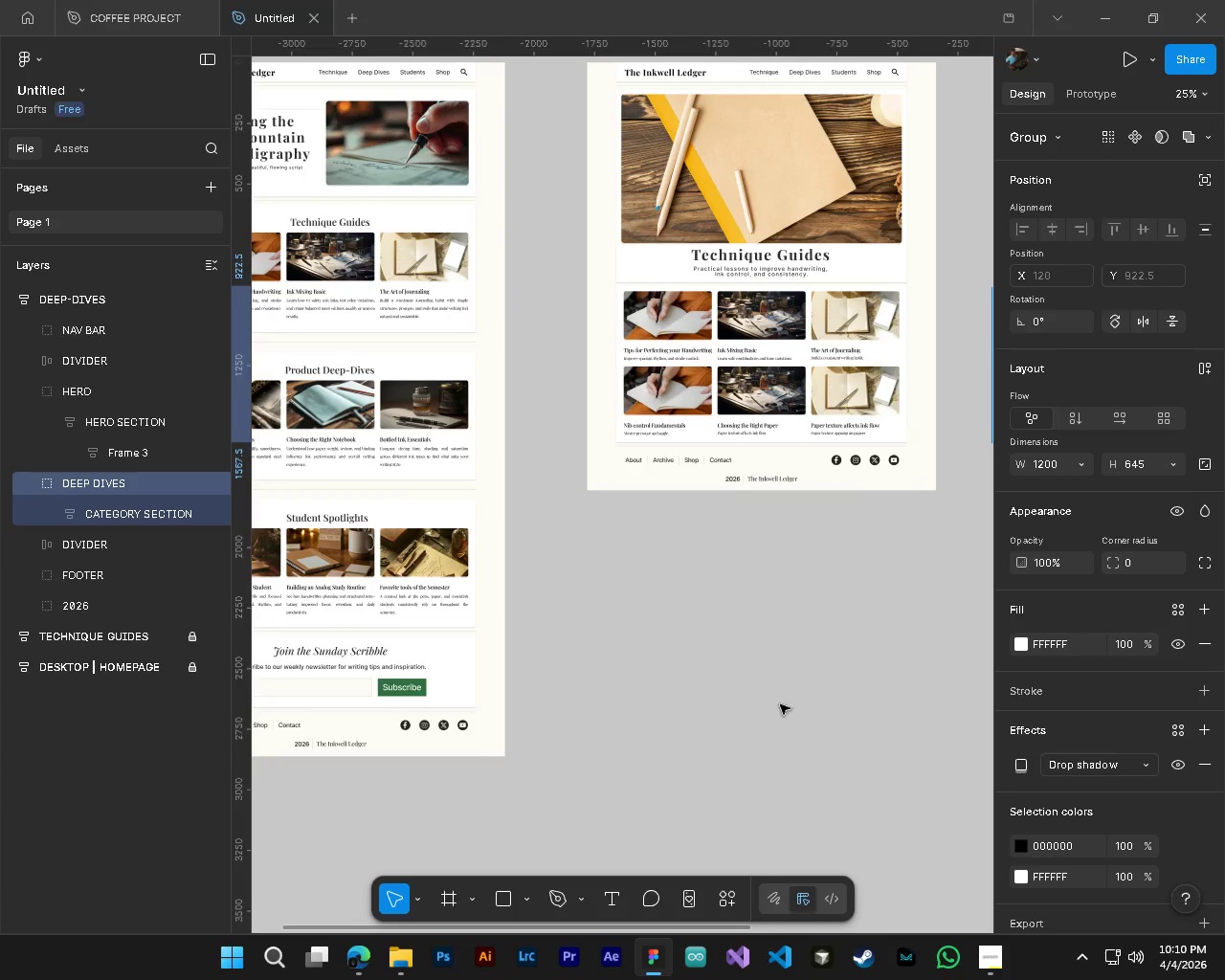 
key(Alt+Control+AltLeft)
 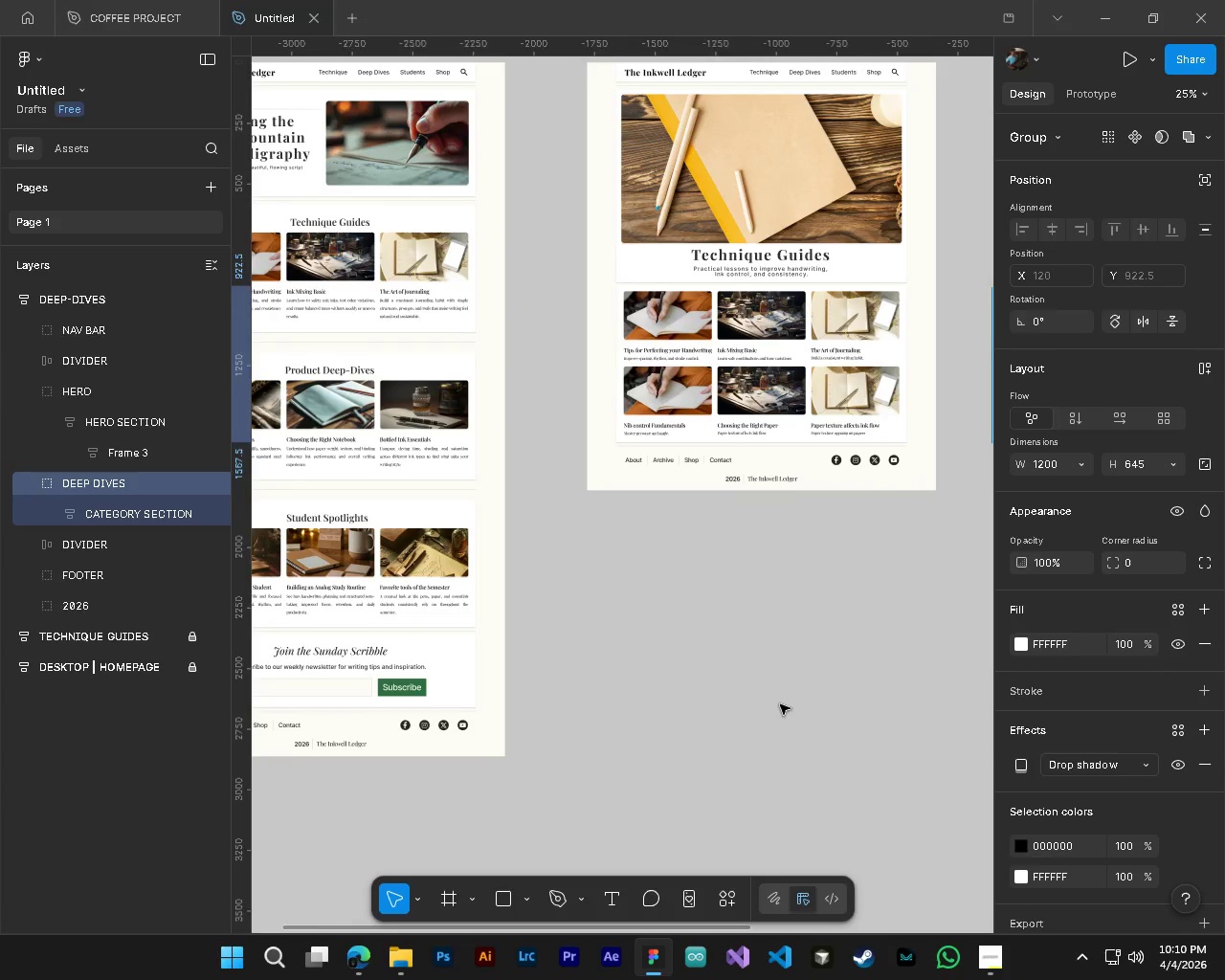 
hold_key(key=ControlLeft, duration=0.41)
hold_key(key=ShiftLeft, duration=0.48)
scroll: coordinate [780, 704], scroll_direction: down, amount: 11.0
 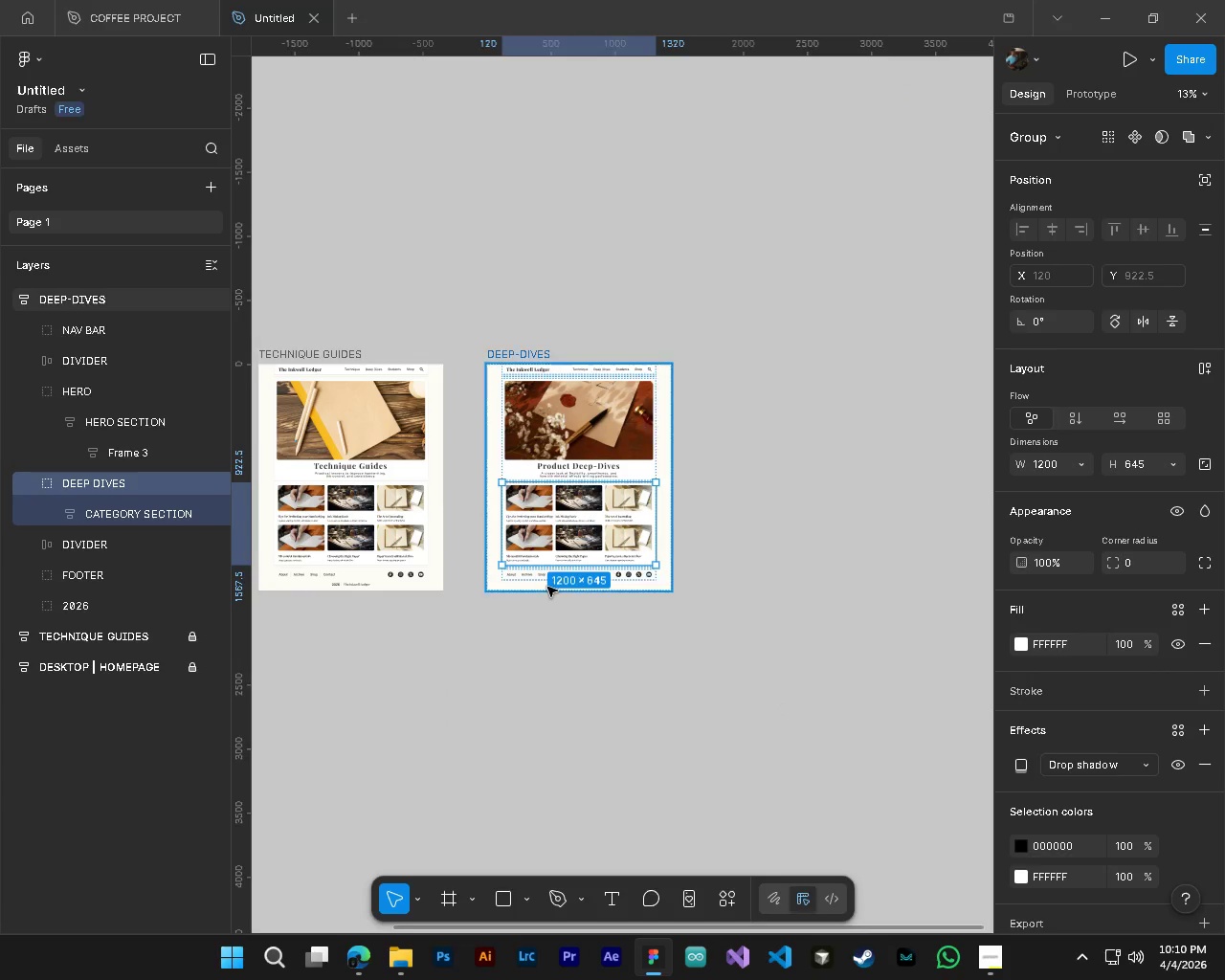 
key(Alt+Control+AltLeft)
 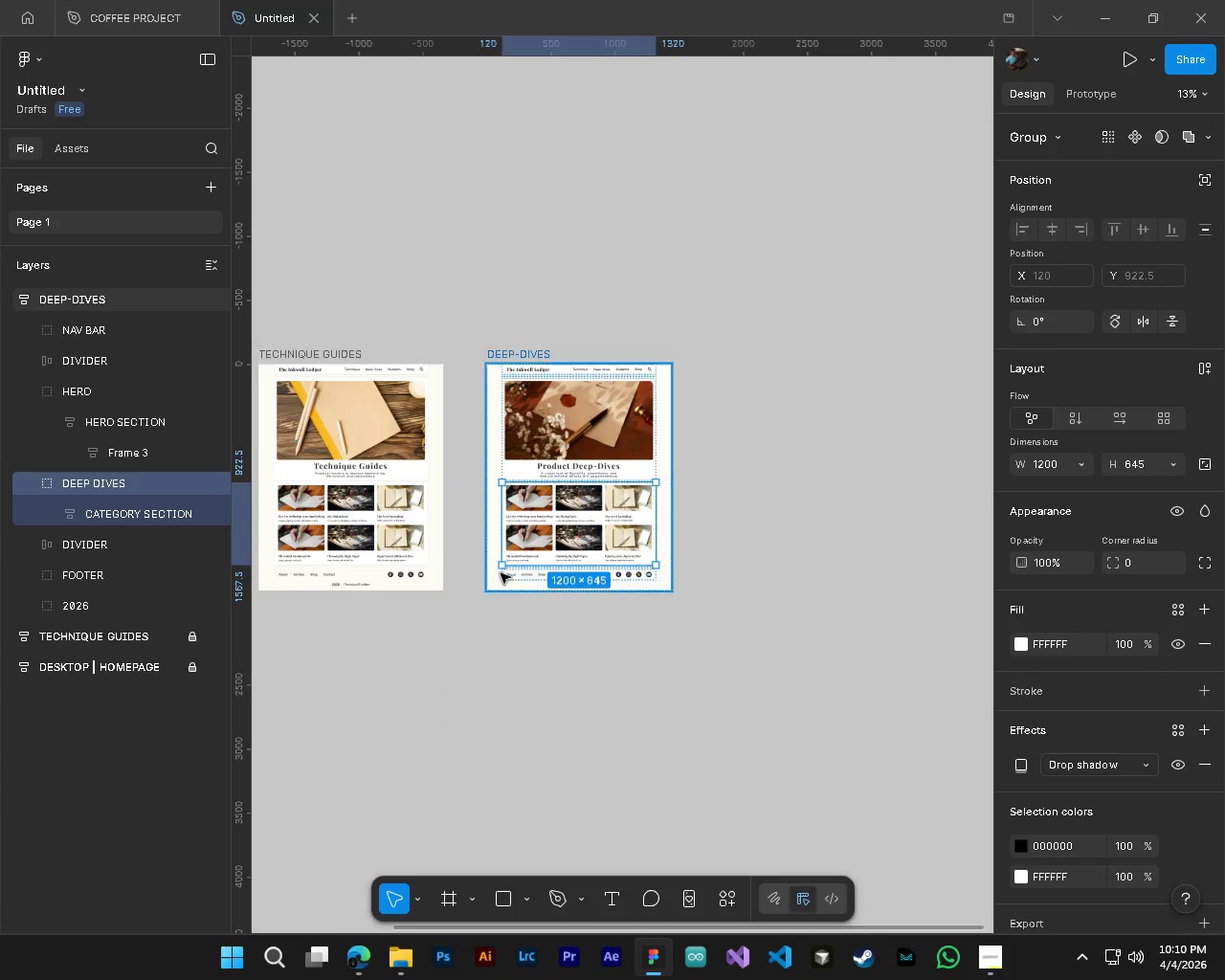 
hold_key(key=ControlLeft, duration=1.59)
hold_key(key=AltLeft, duration=1.5)
scroll: coordinate [562, 521], scroll_direction: up, amount: 8.0
 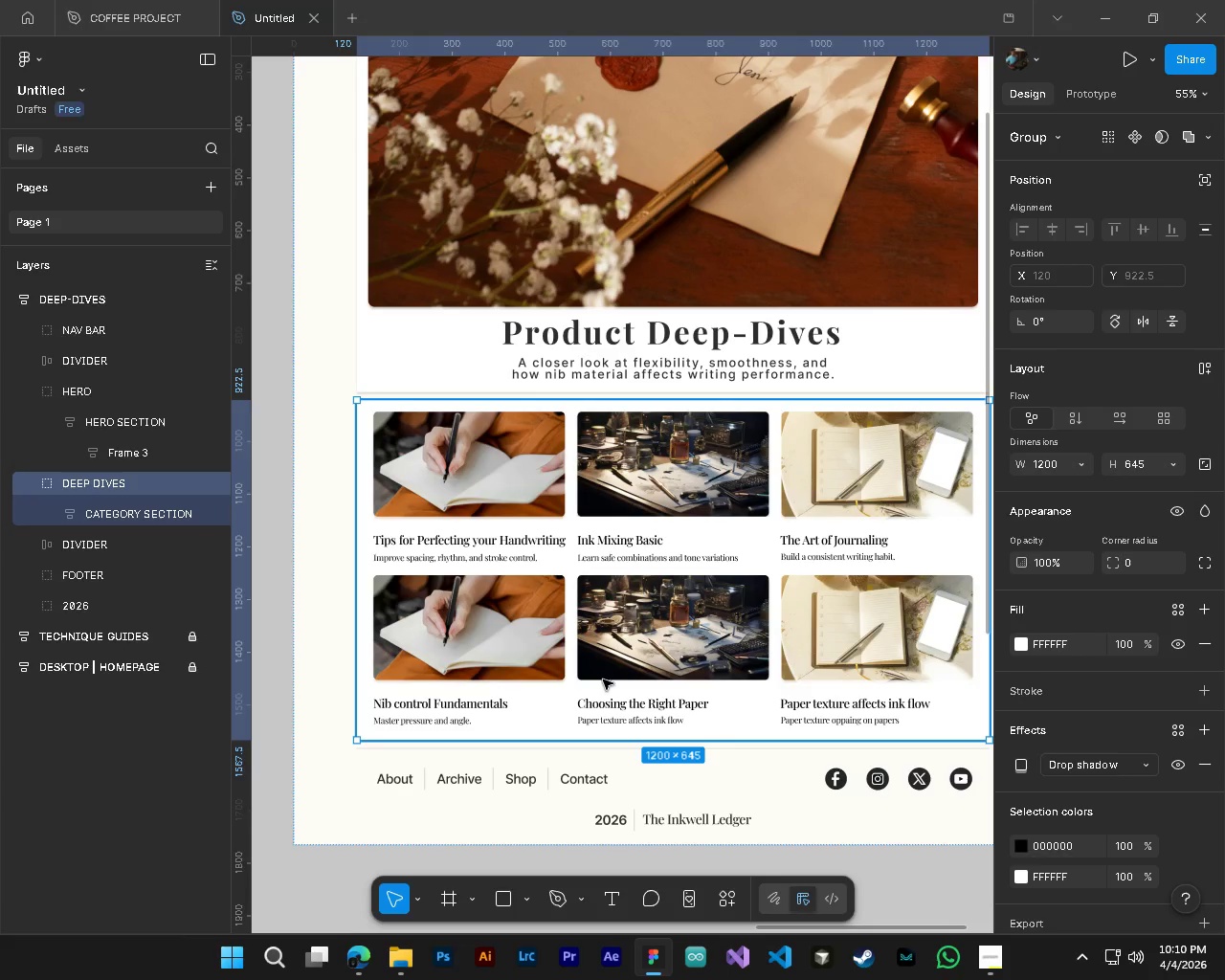 
wait(5.11)
 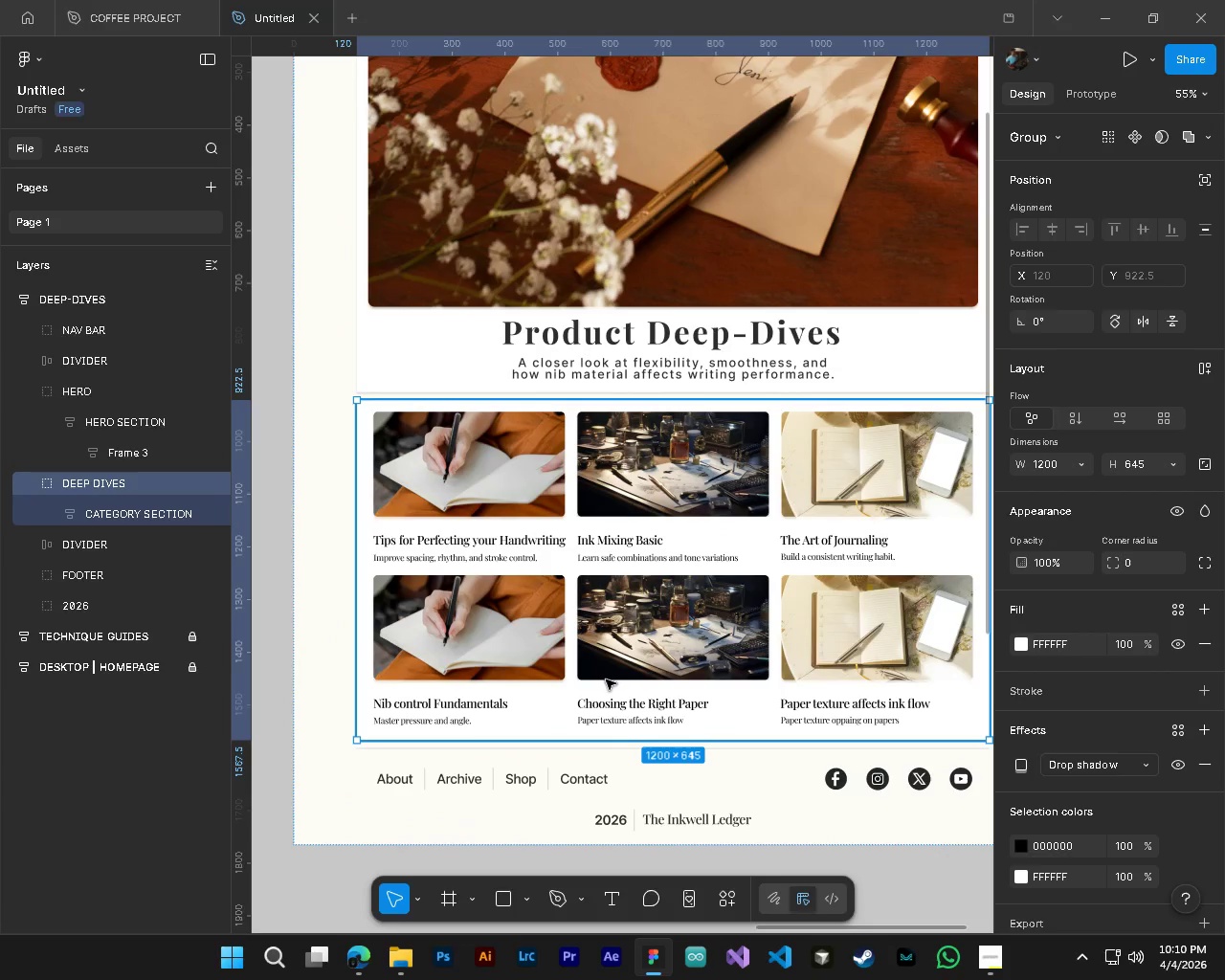 
left_click([469, 508])
 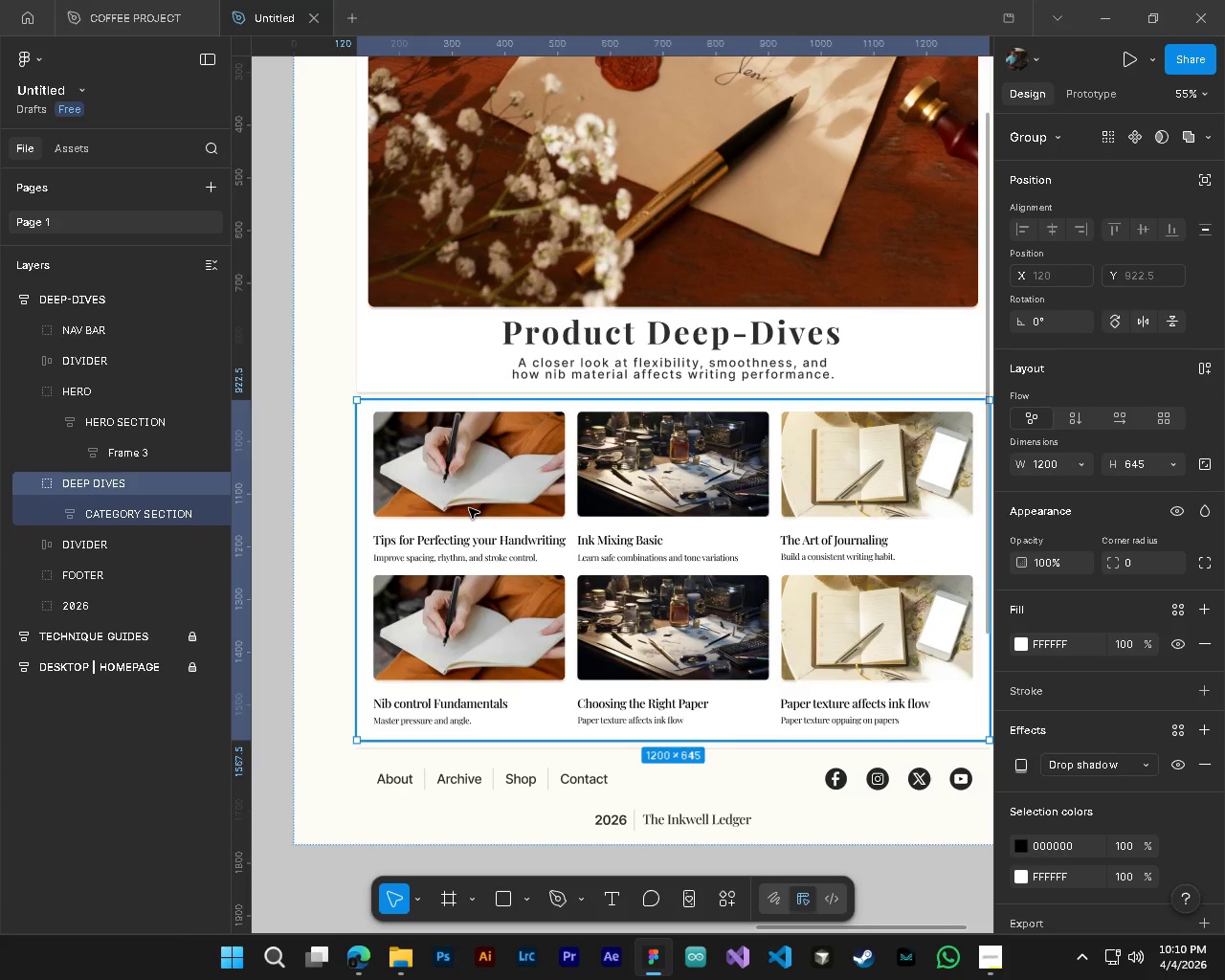 
wait(8.25)
 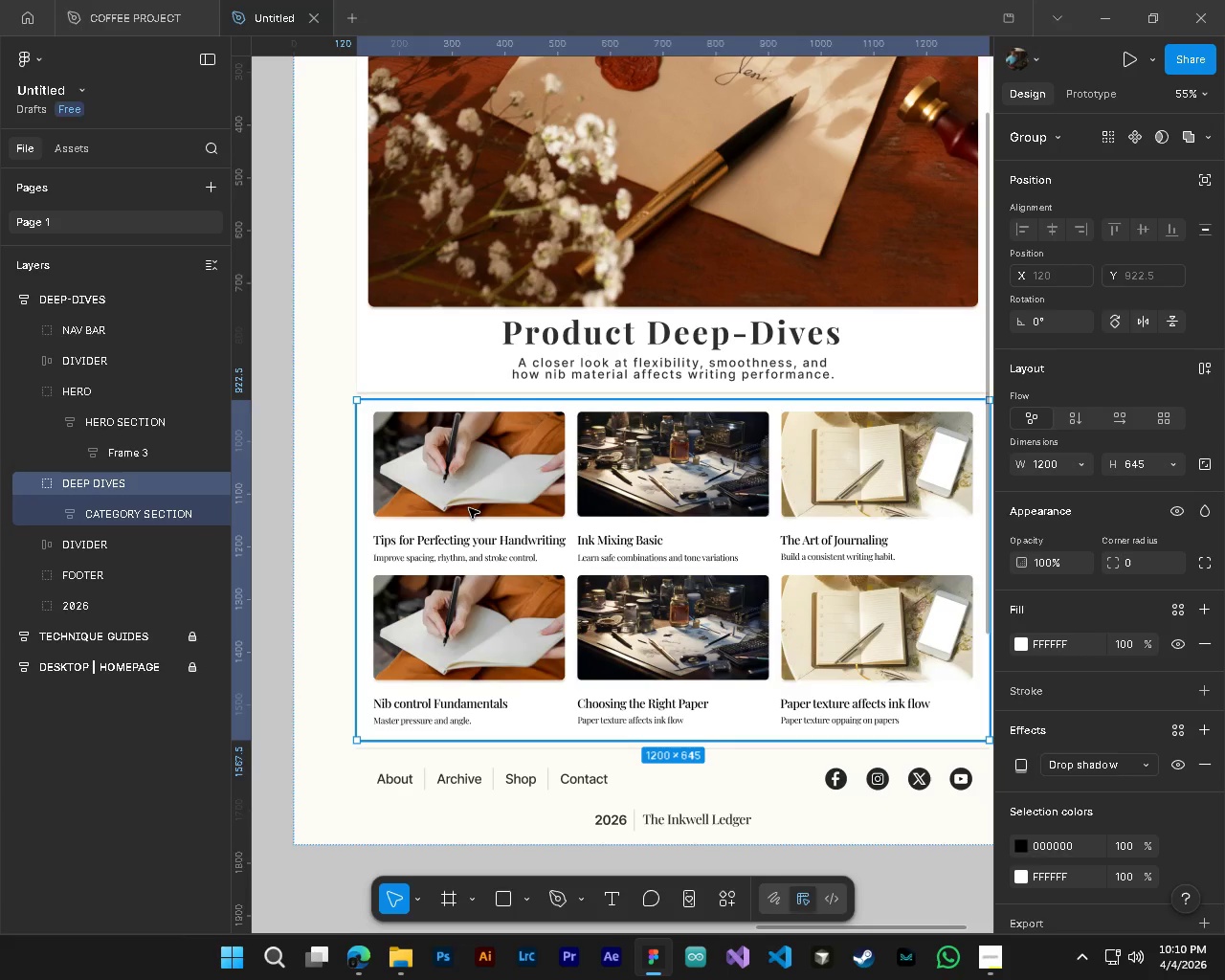 
left_click([53, 515])
 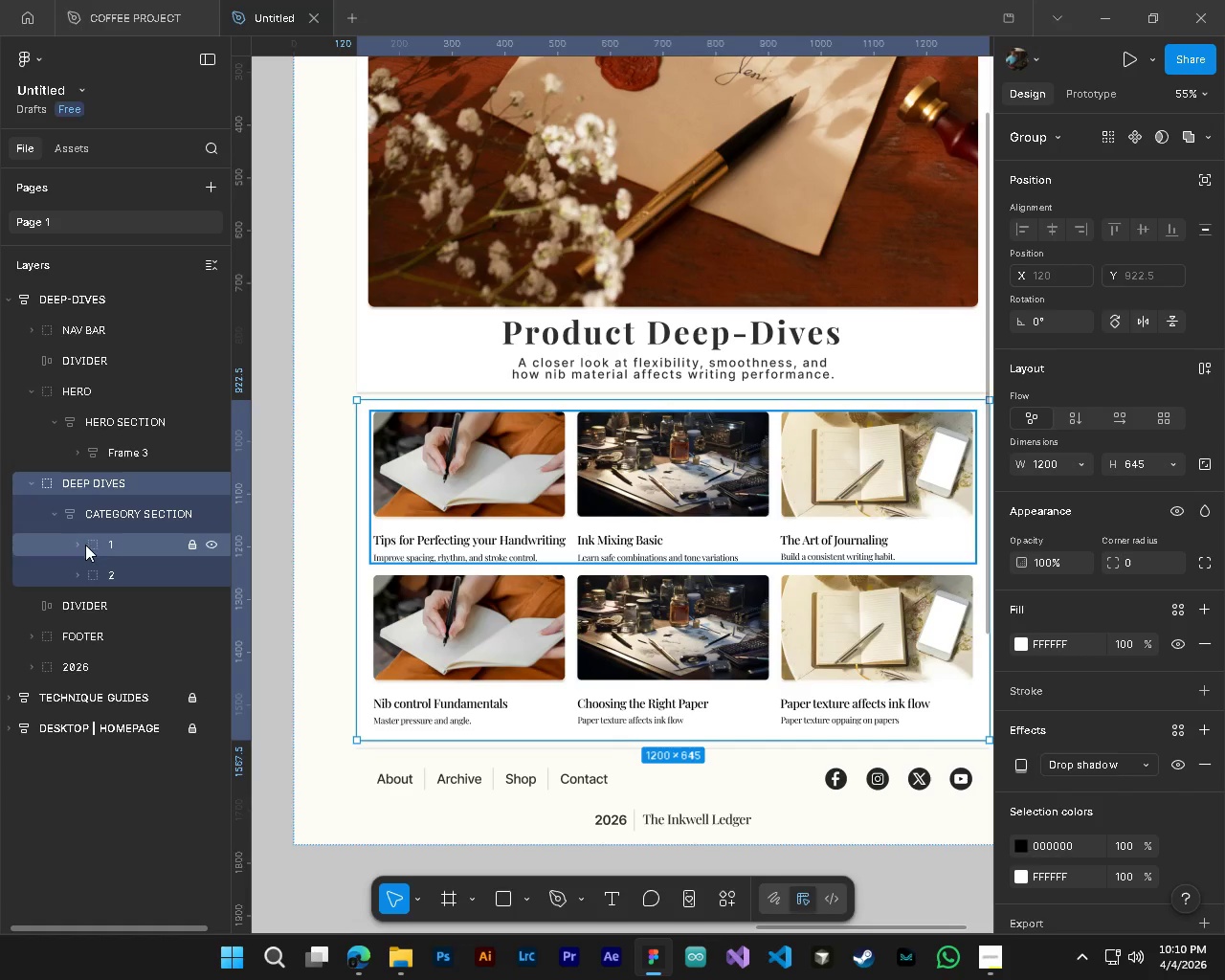 
left_click([79, 546])
 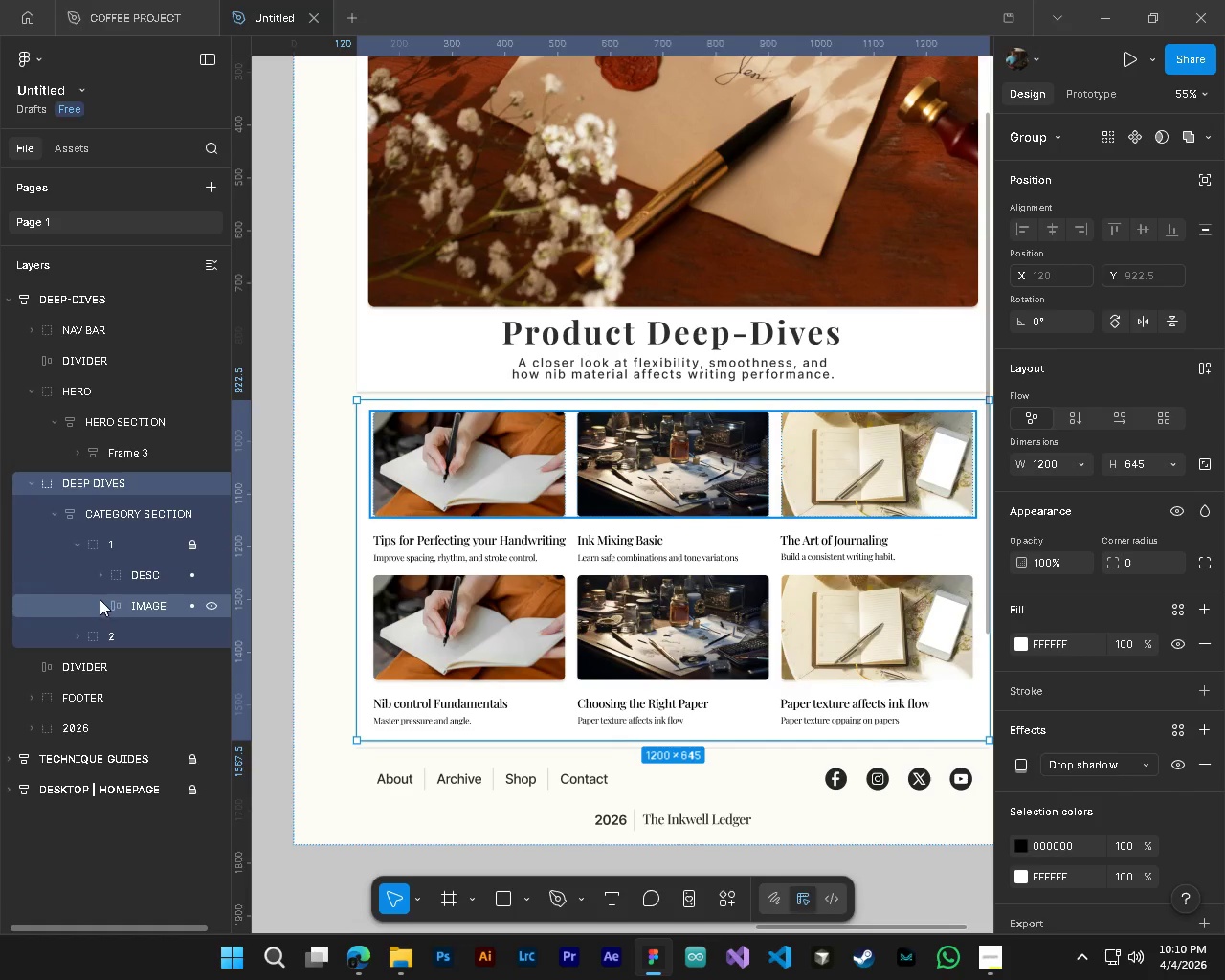 
left_click_drag(start_coordinate=[194, 544], to_coordinate=[189, 546])
 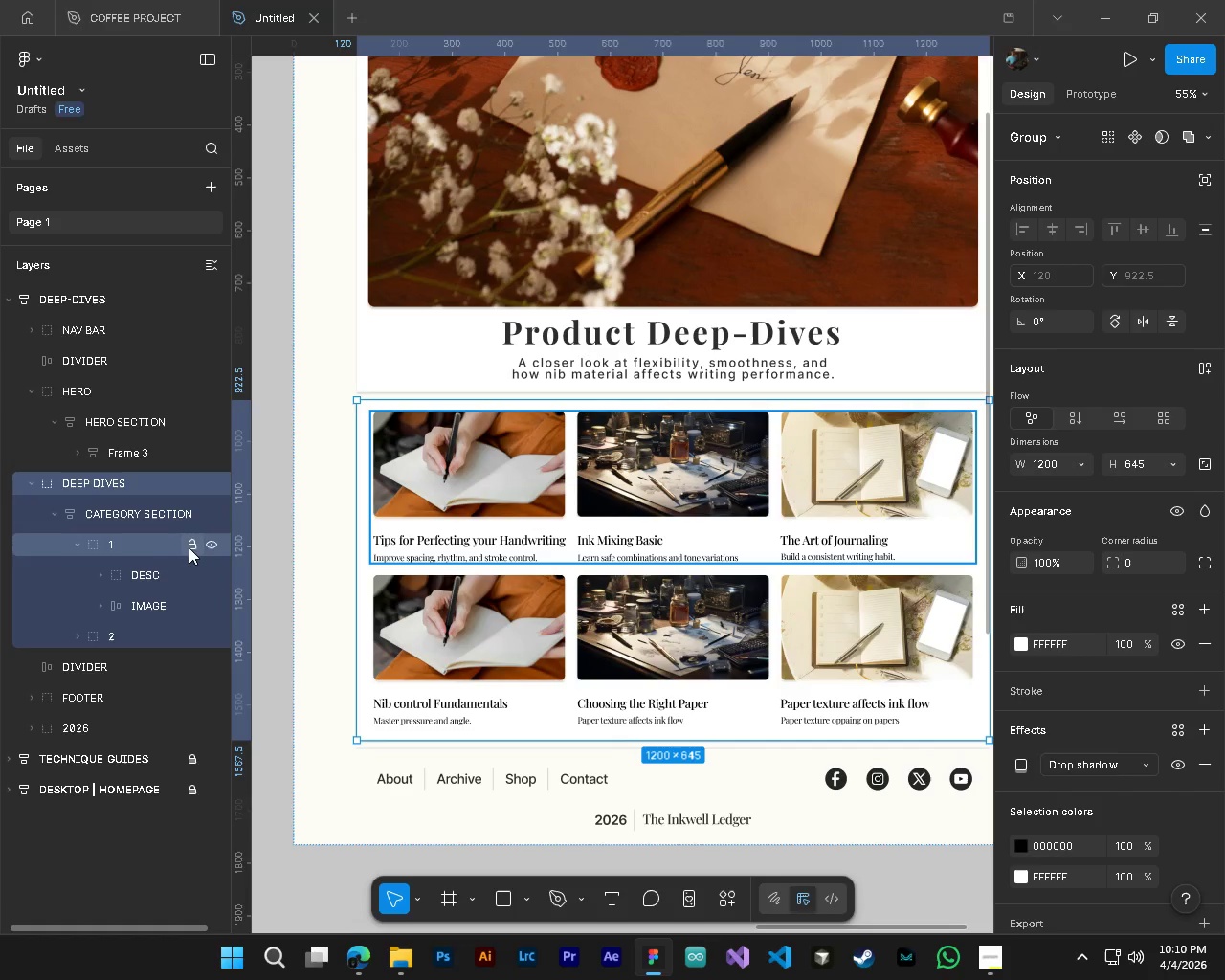 
left_click([189, 546])
 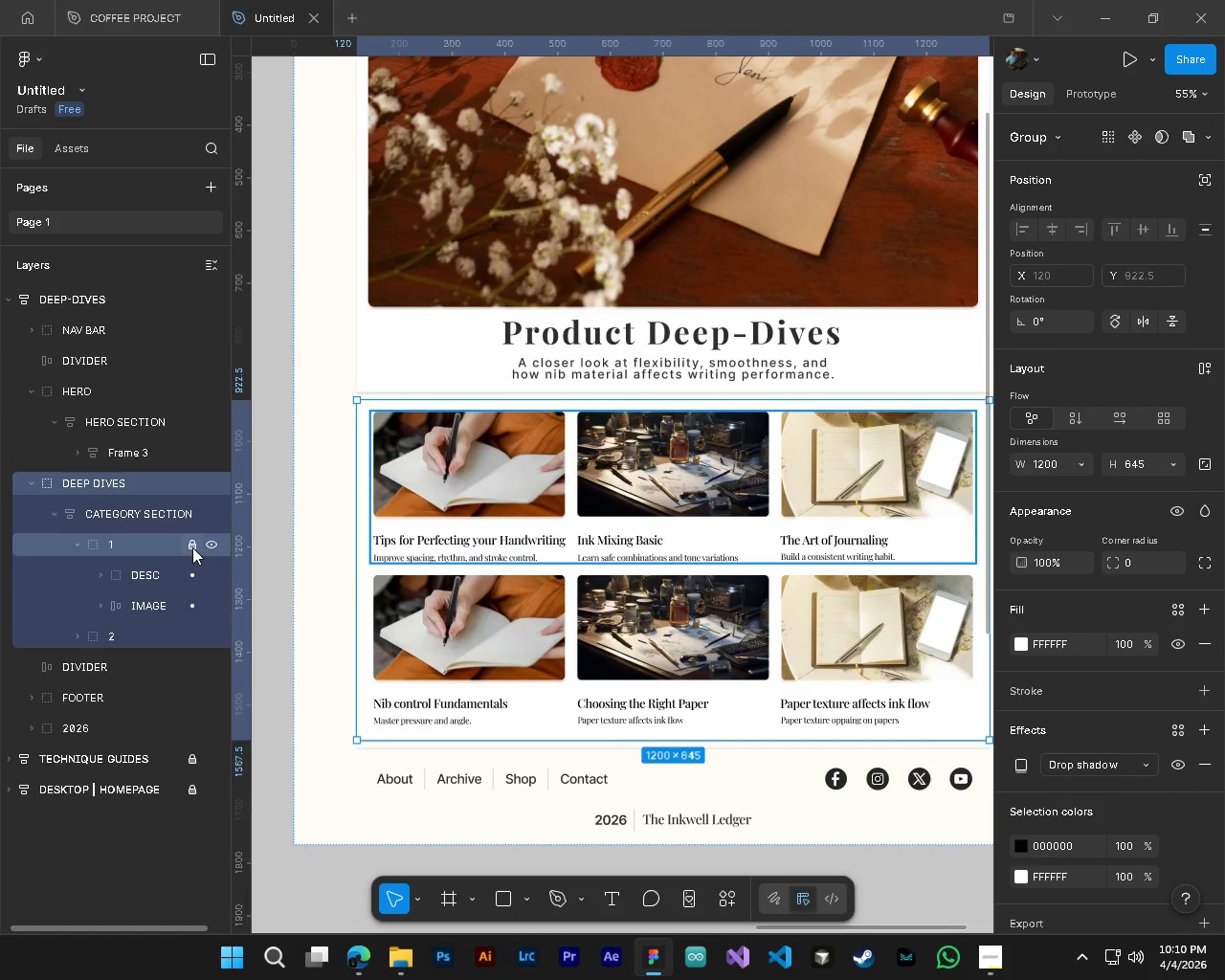 
left_click([192, 546])
 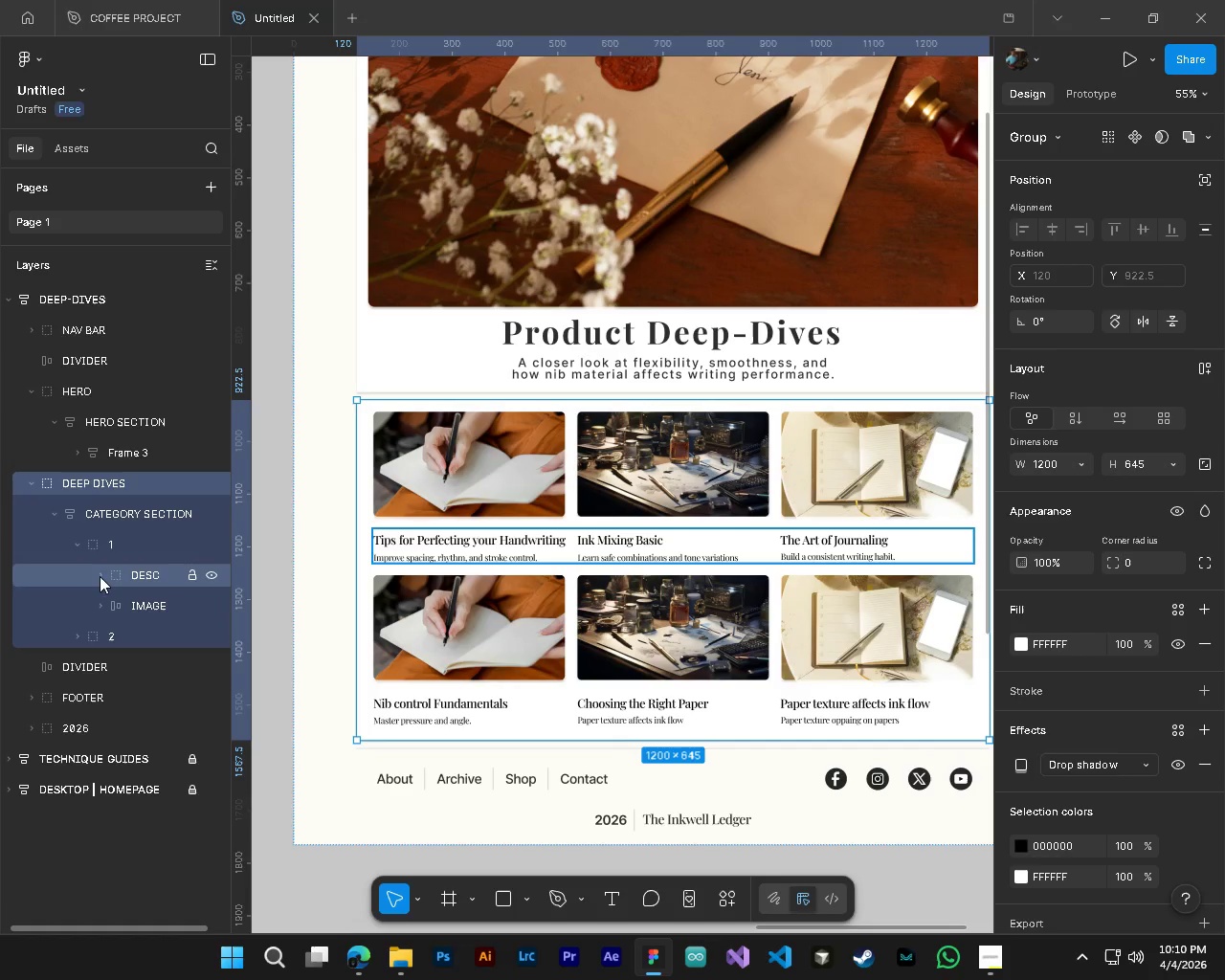 
left_click([131, 580])
 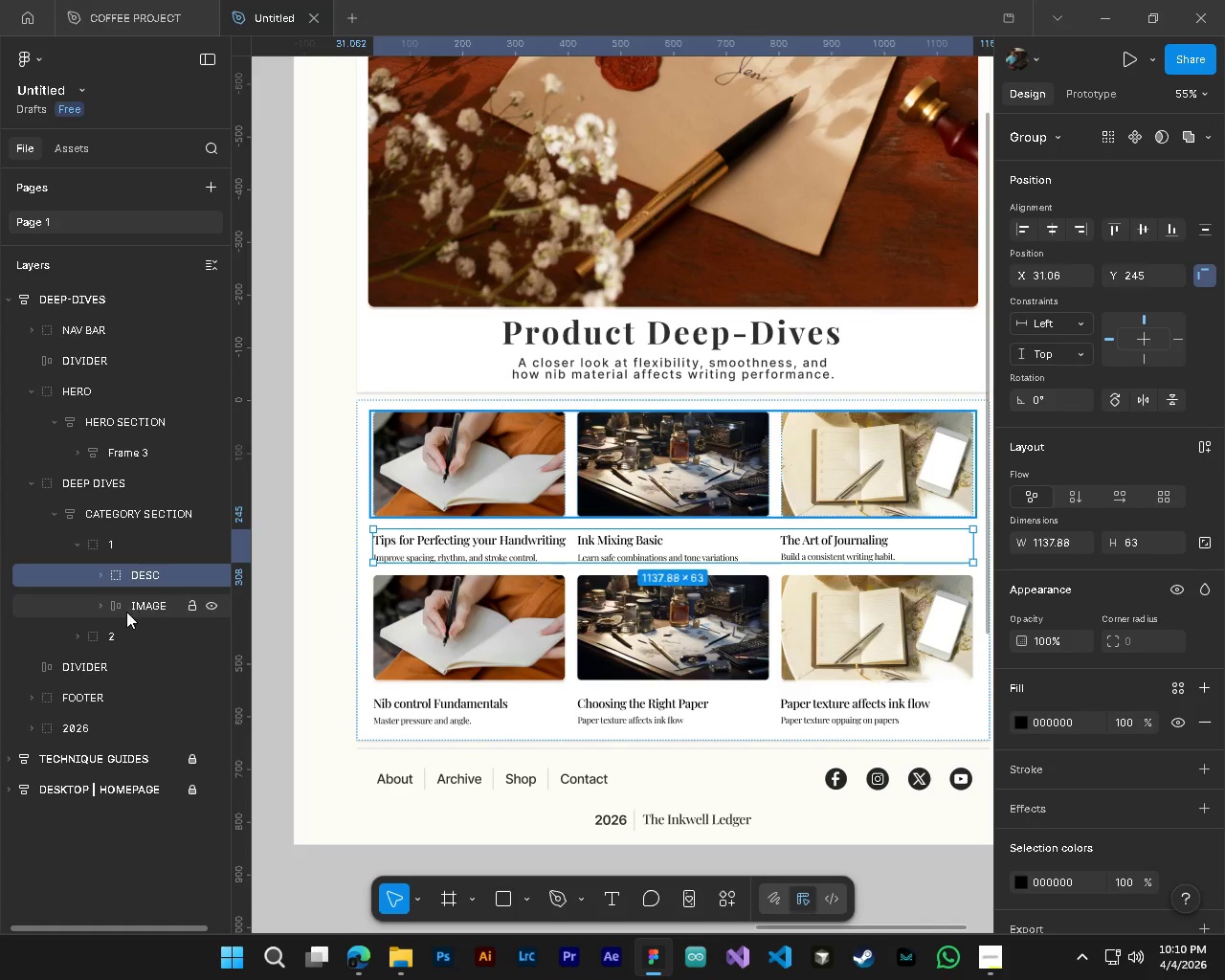 
left_click([120, 607])
 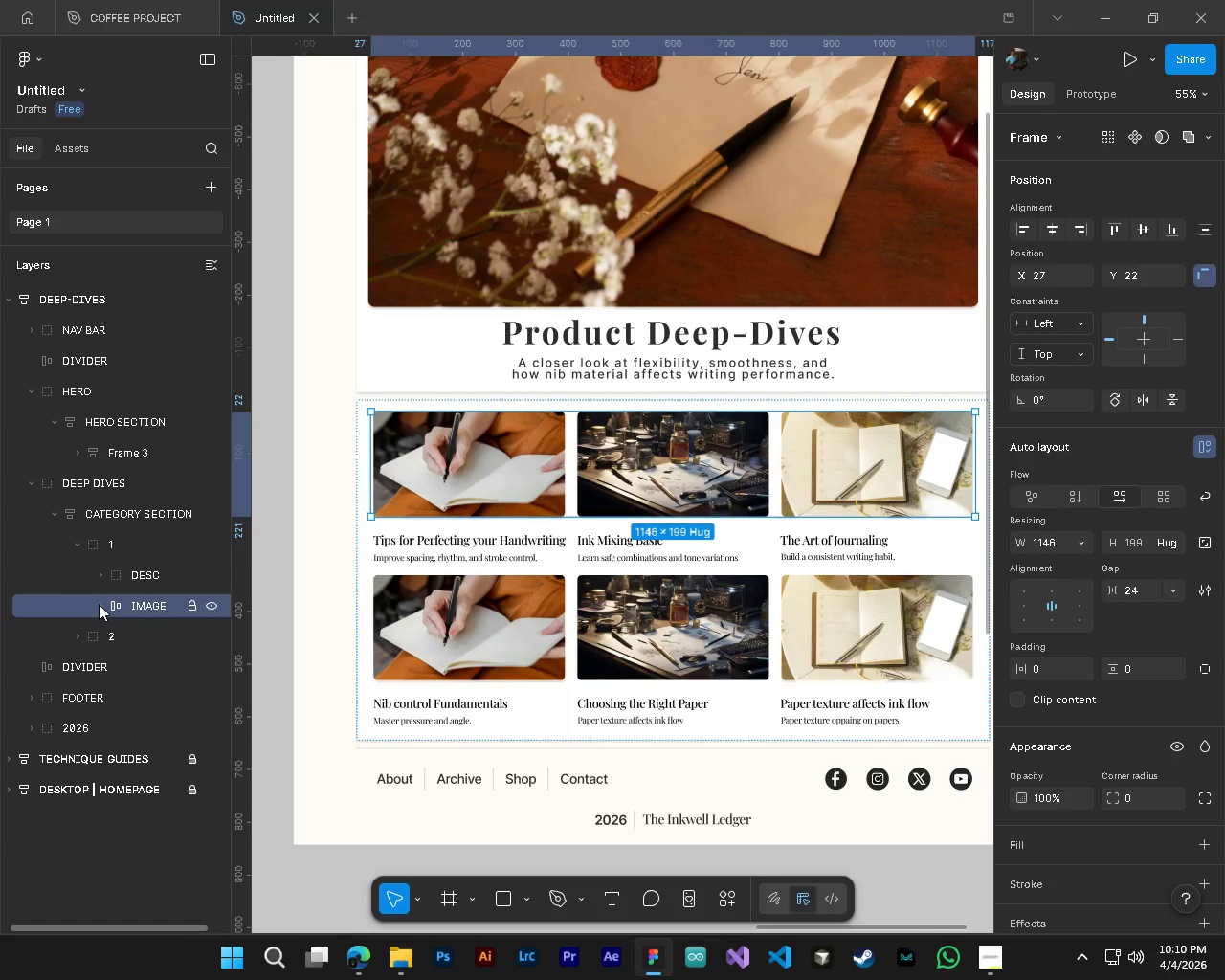 
left_click([99, 604])
 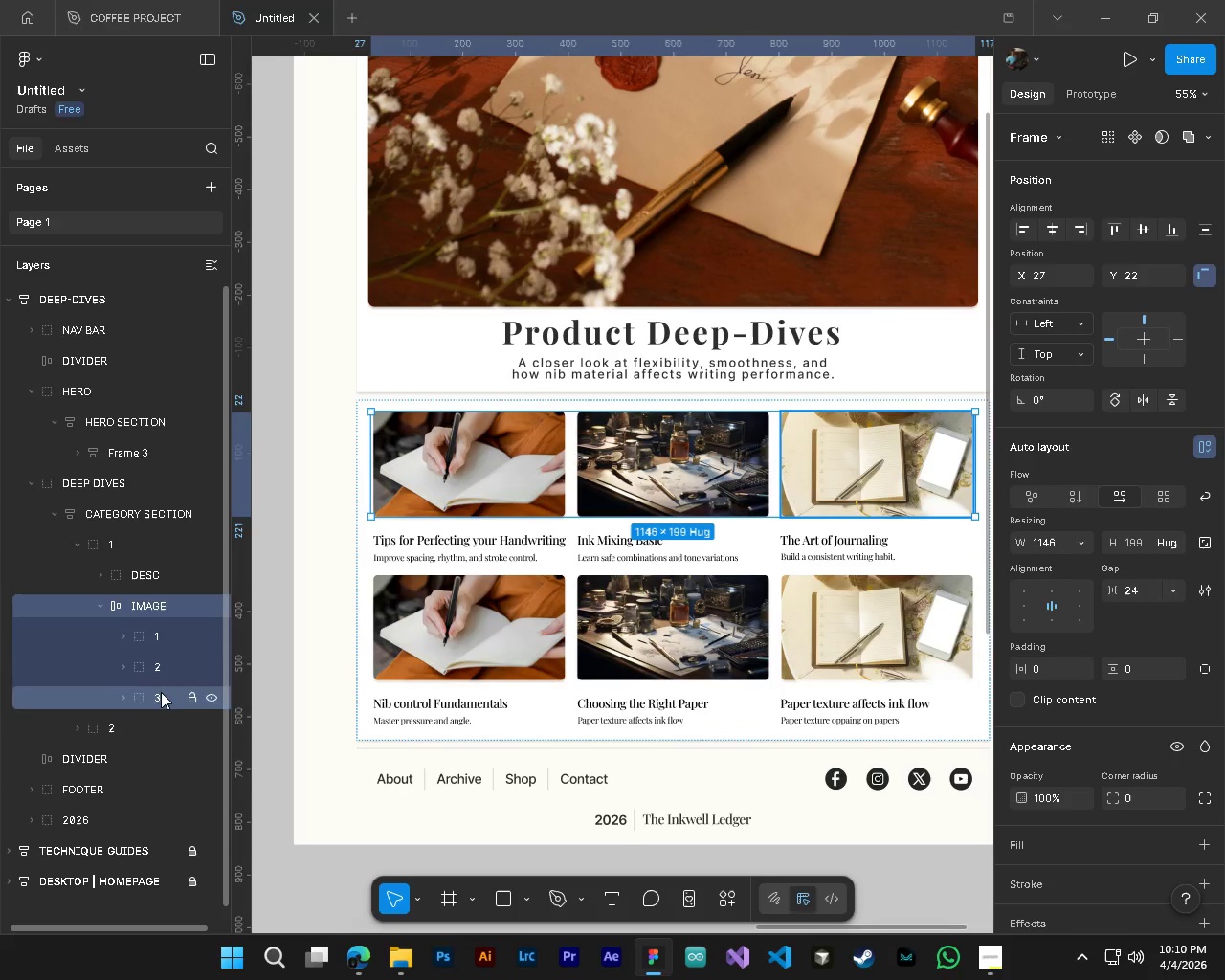 
left_click([143, 637])
 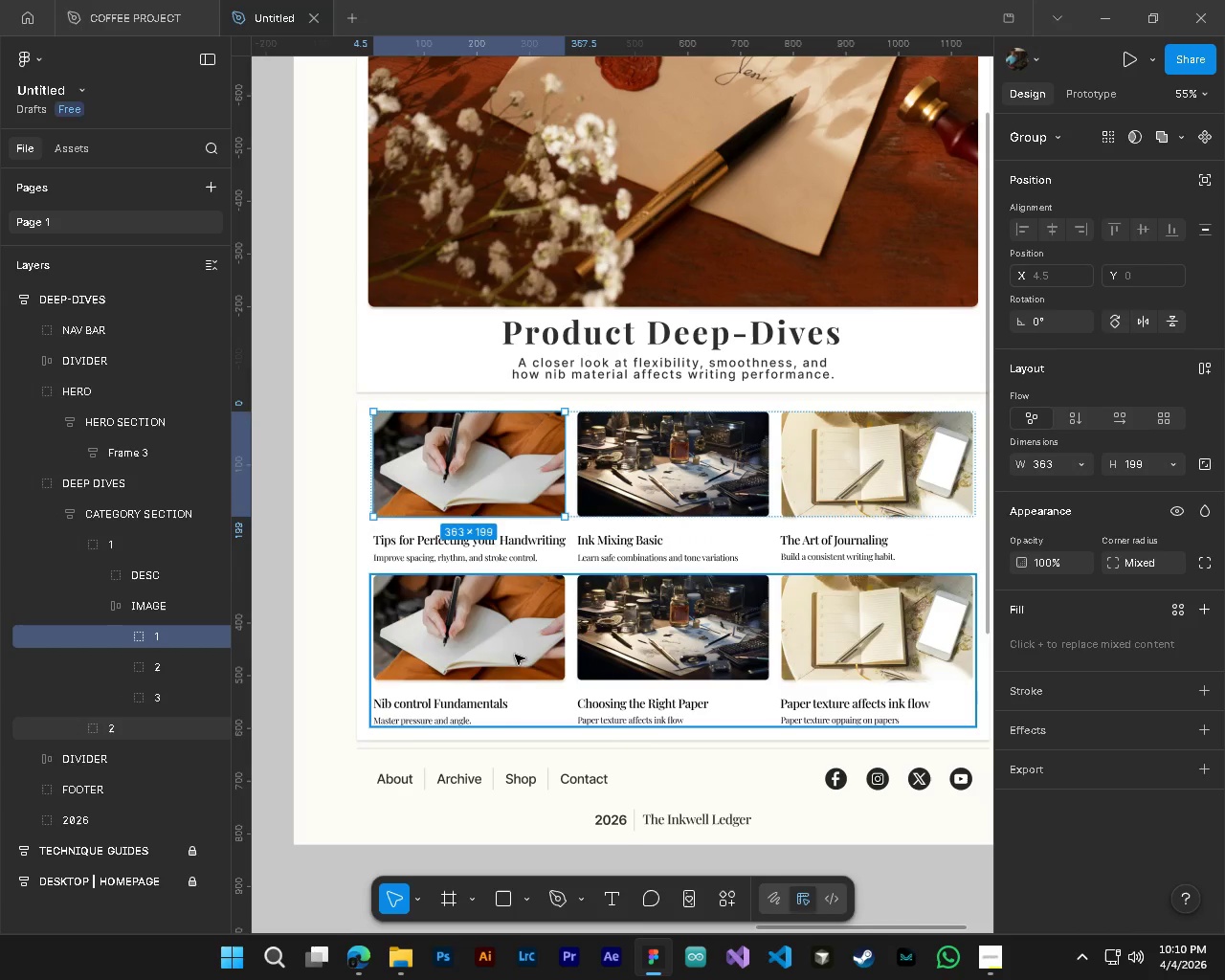 
hold_key(key=AltLeft, duration=0.73)
hold_key(key=ControlLeft, duration=0.78)
scroll: coordinate [535, 670], scroll_direction: down, amount: 2.0
 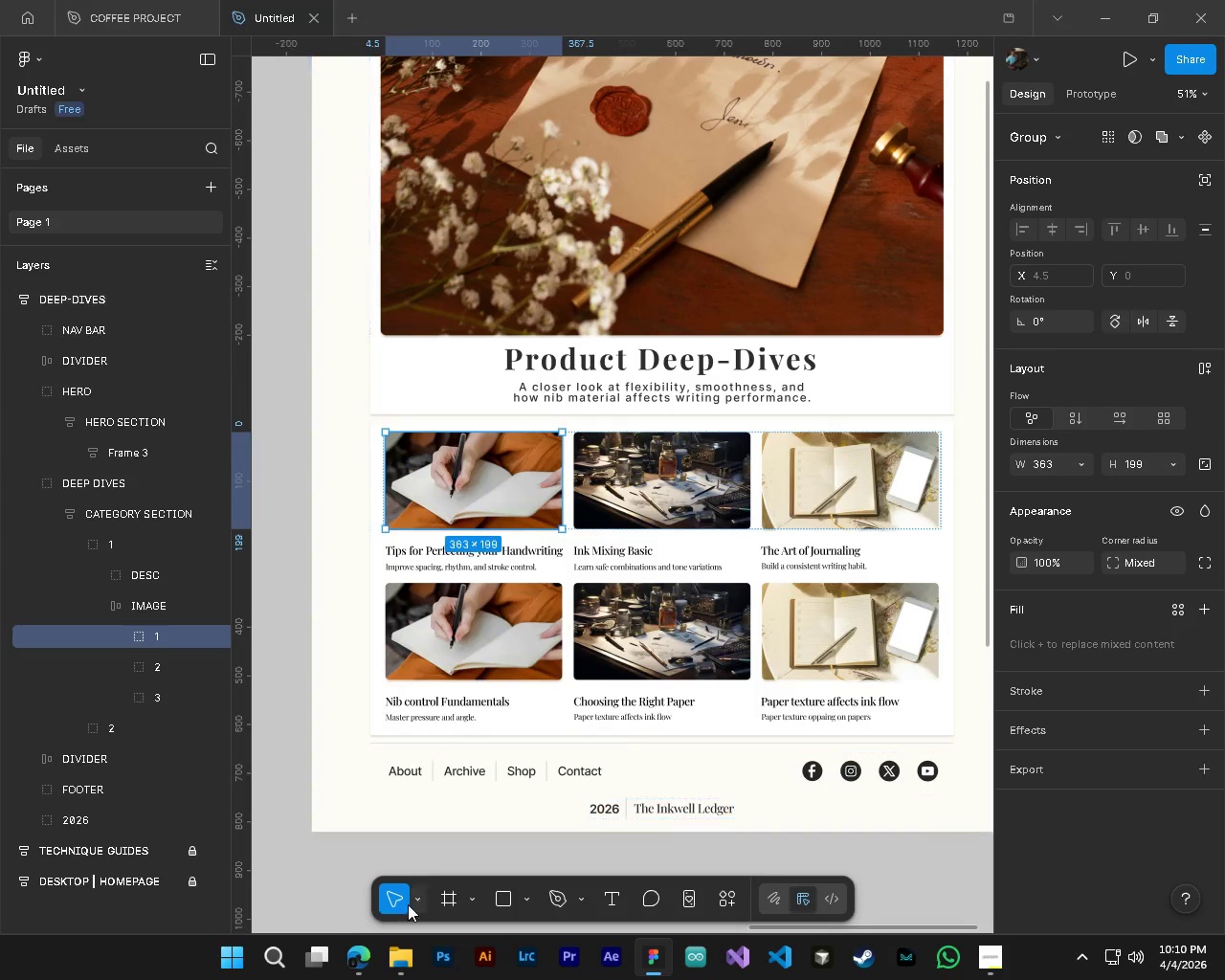 
left_click([397, 965])
 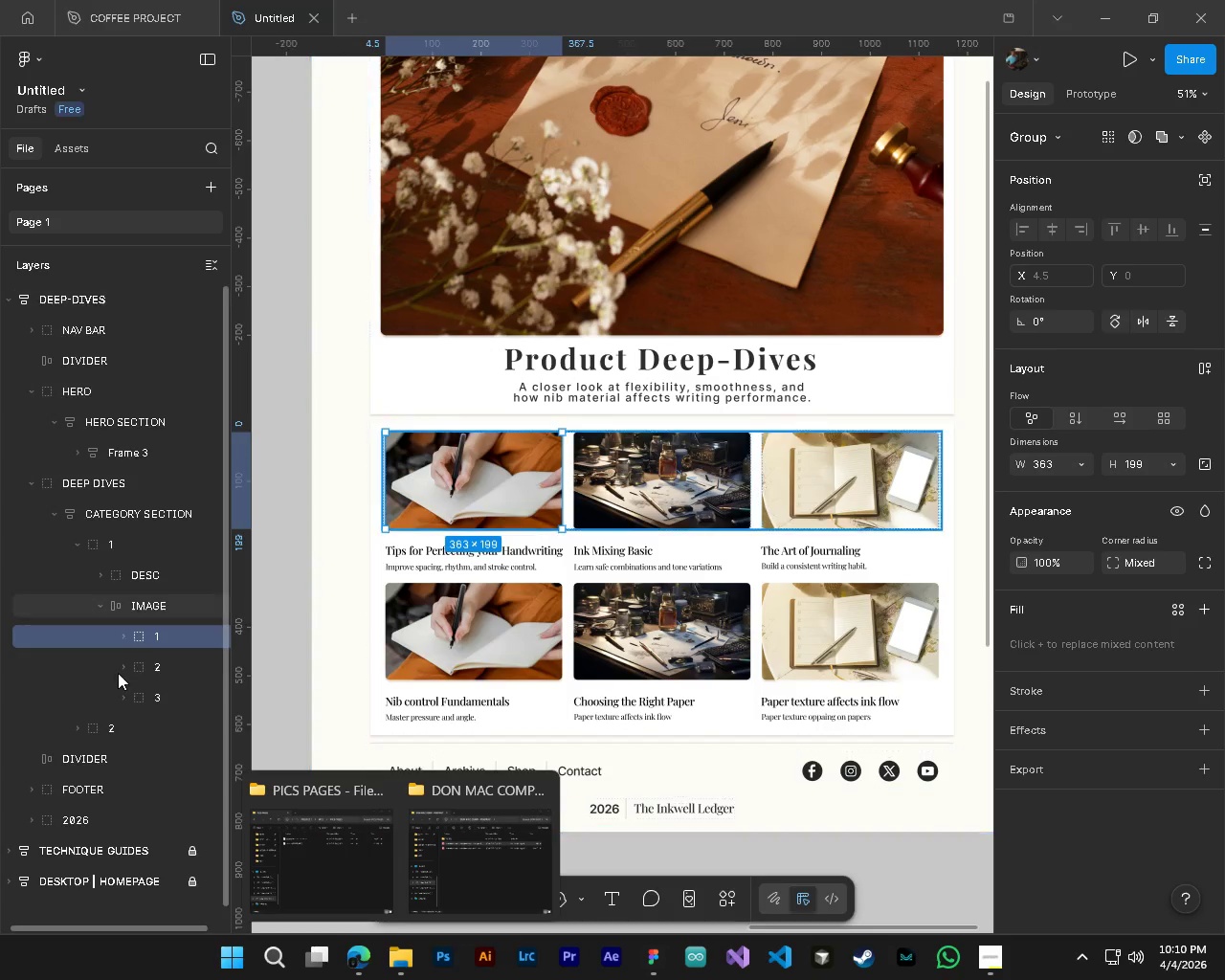 
left_click([119, 635])
 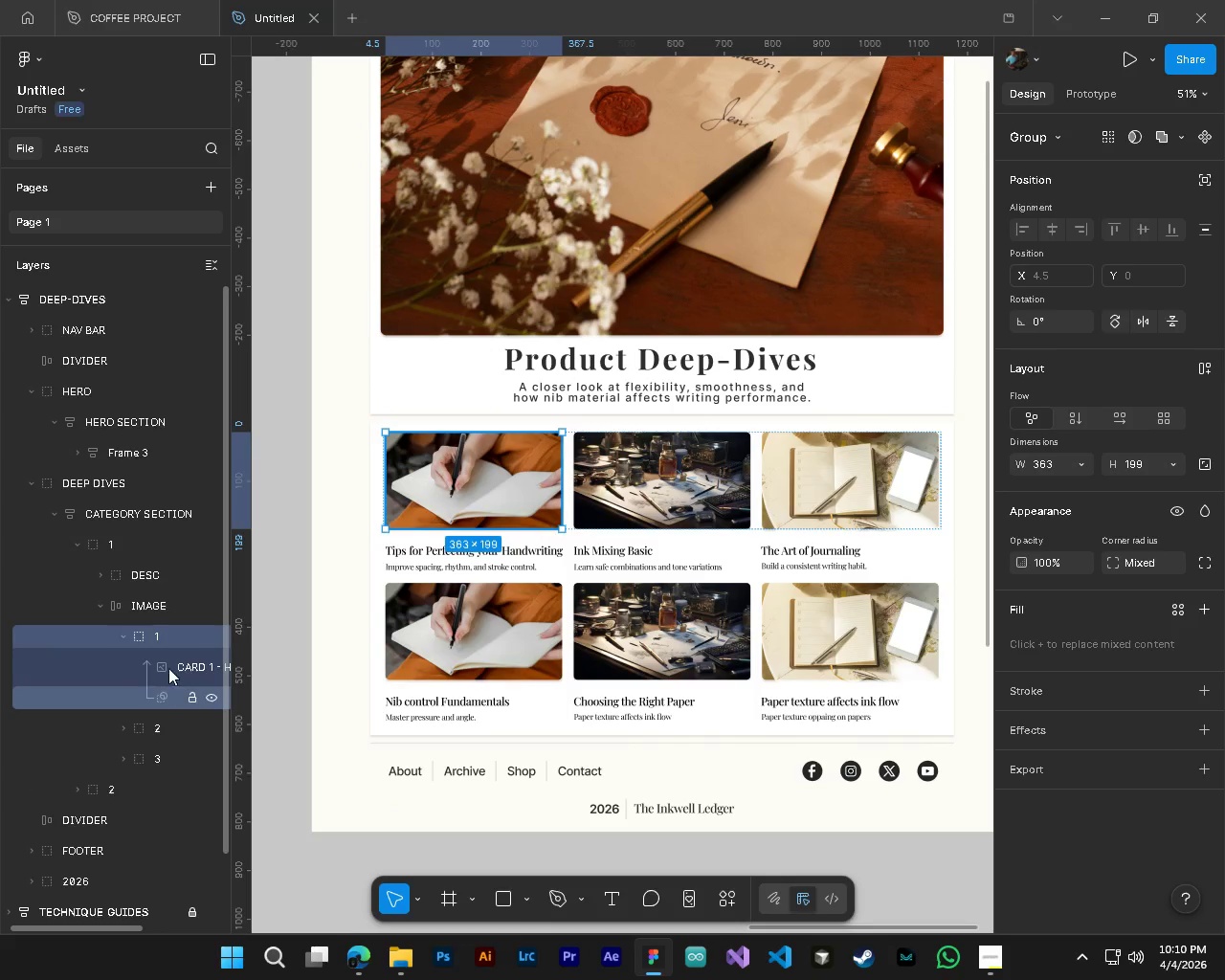 
left_click([168, 665])
 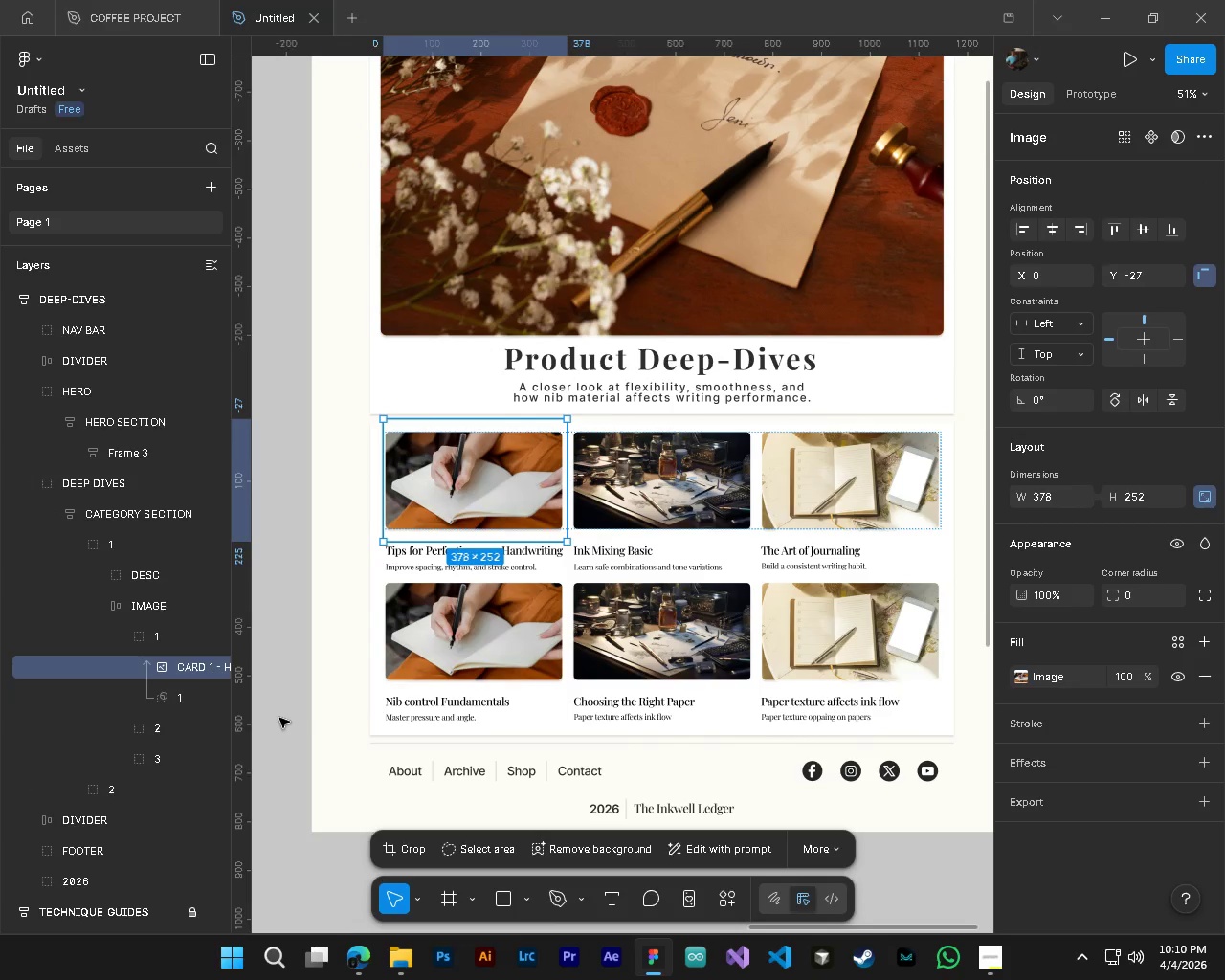 
key(Delete)
 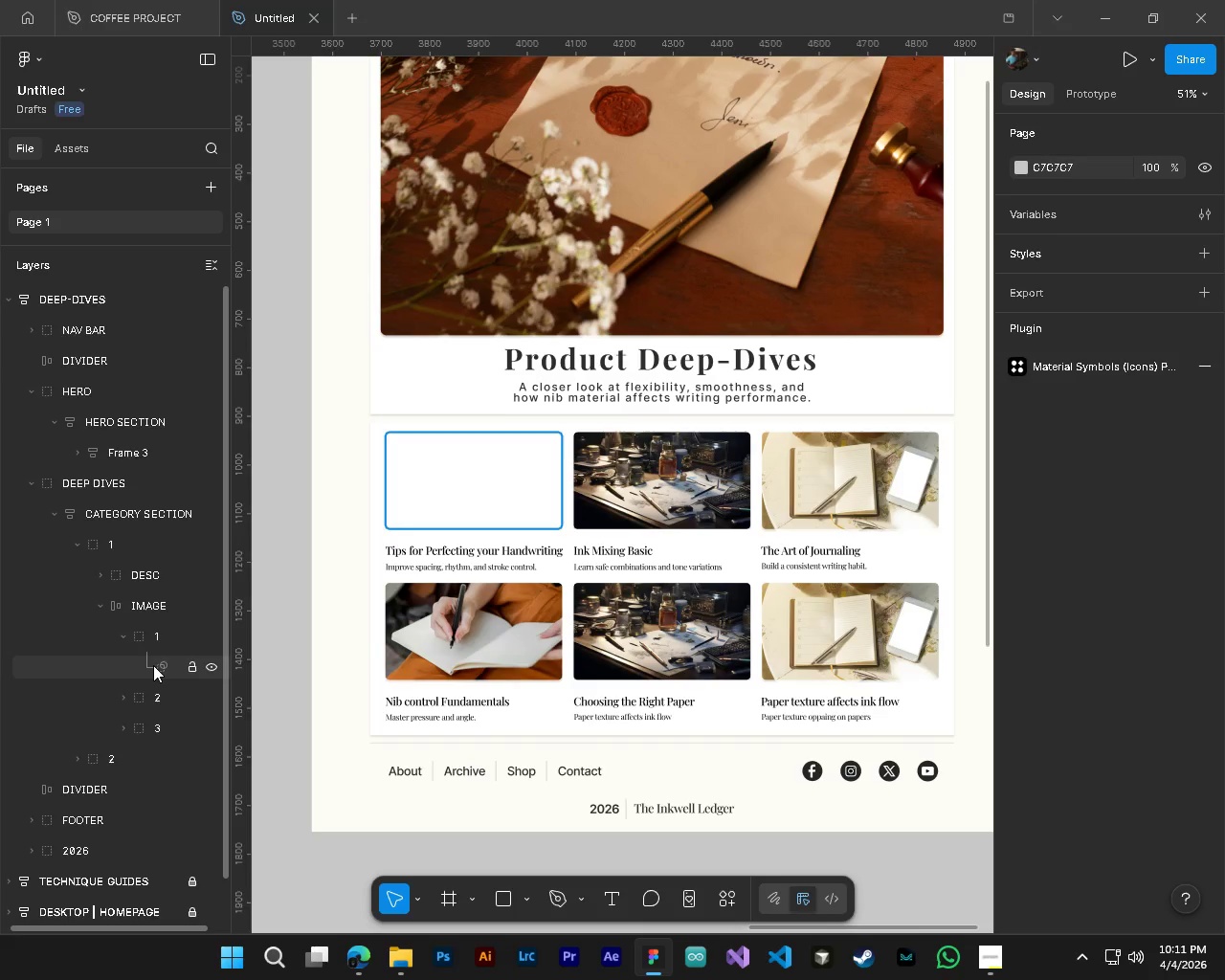 
key(Alt+AltLeft)
 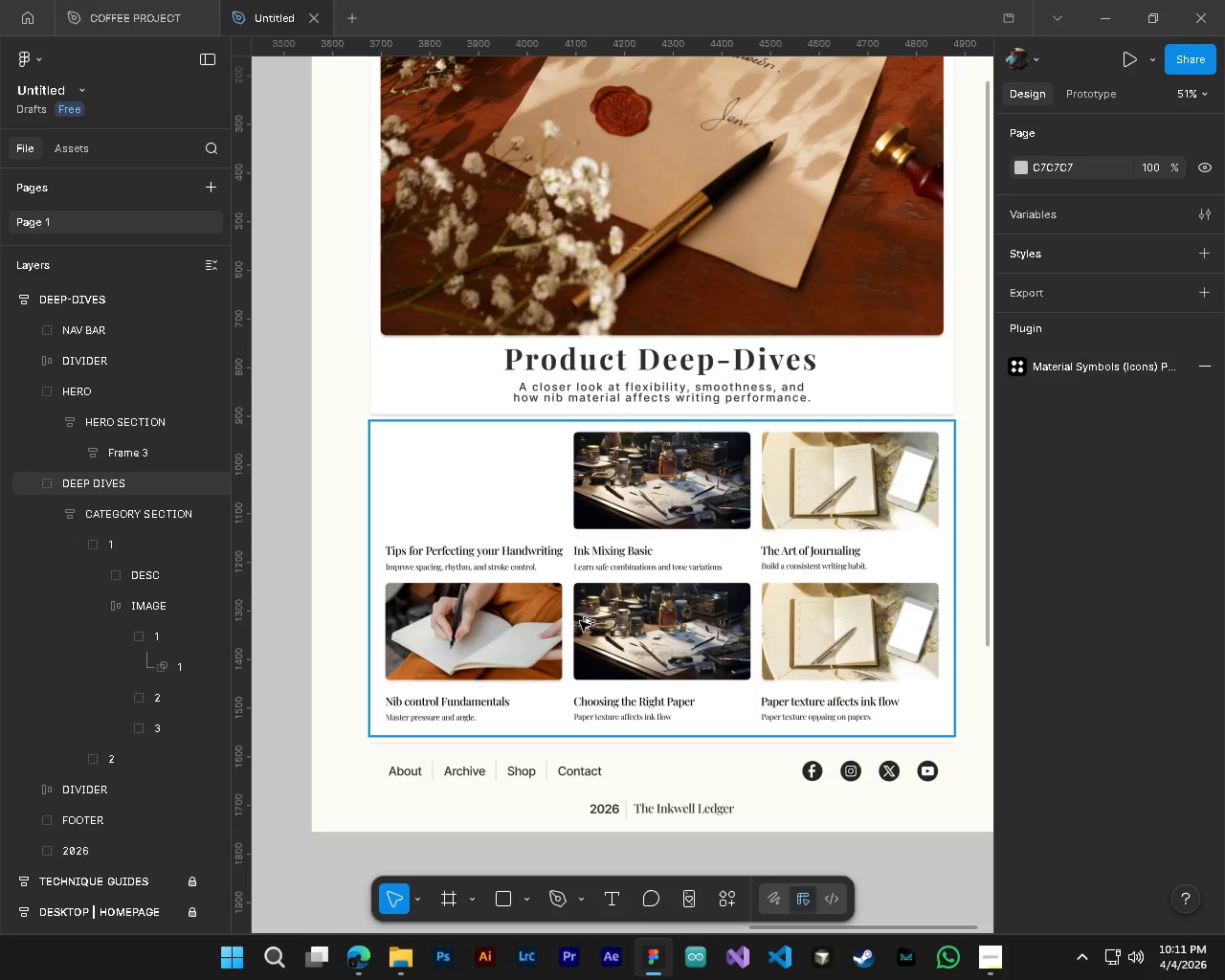 
key(Alt+Tab)
 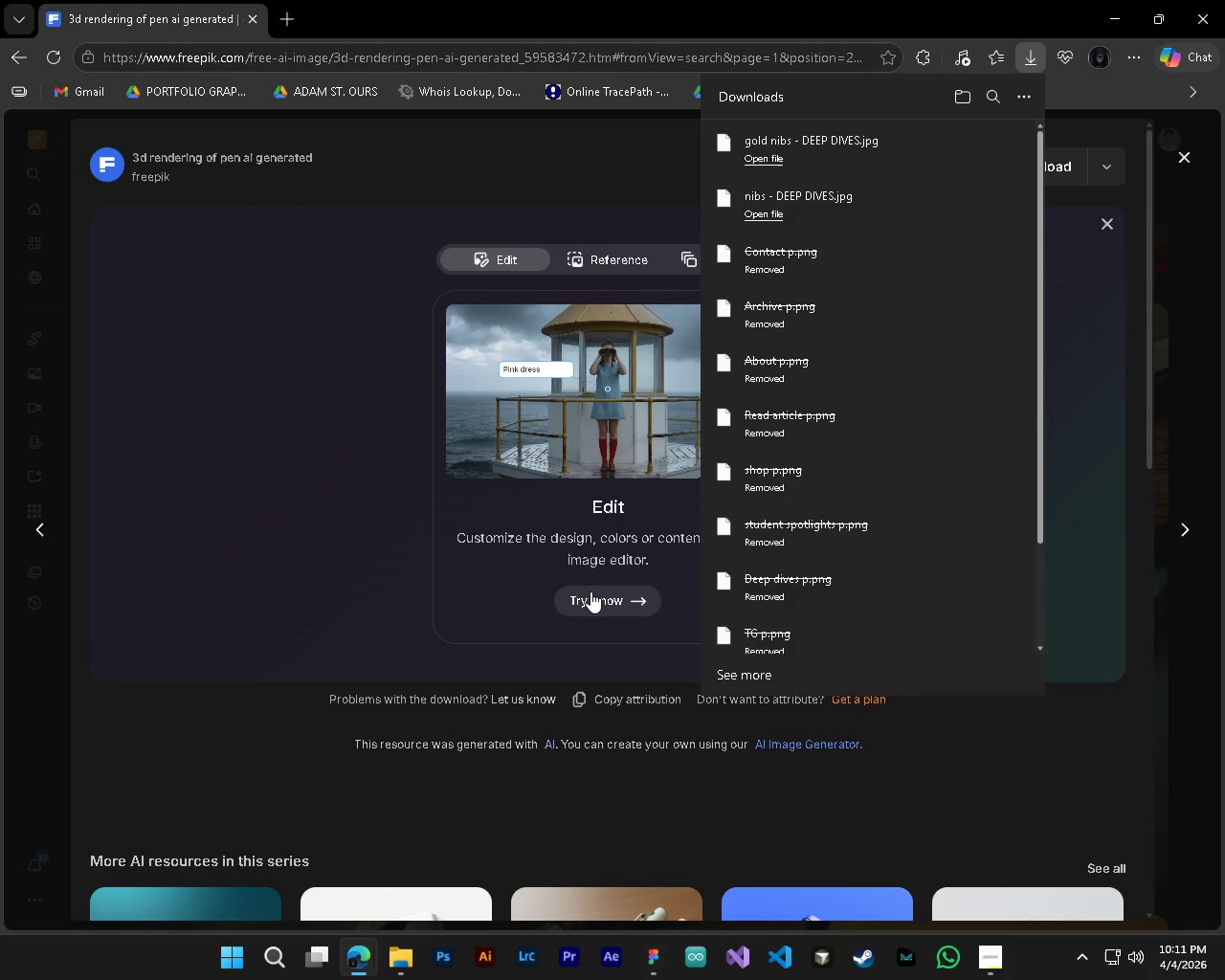 
key(Alt+Tab)
 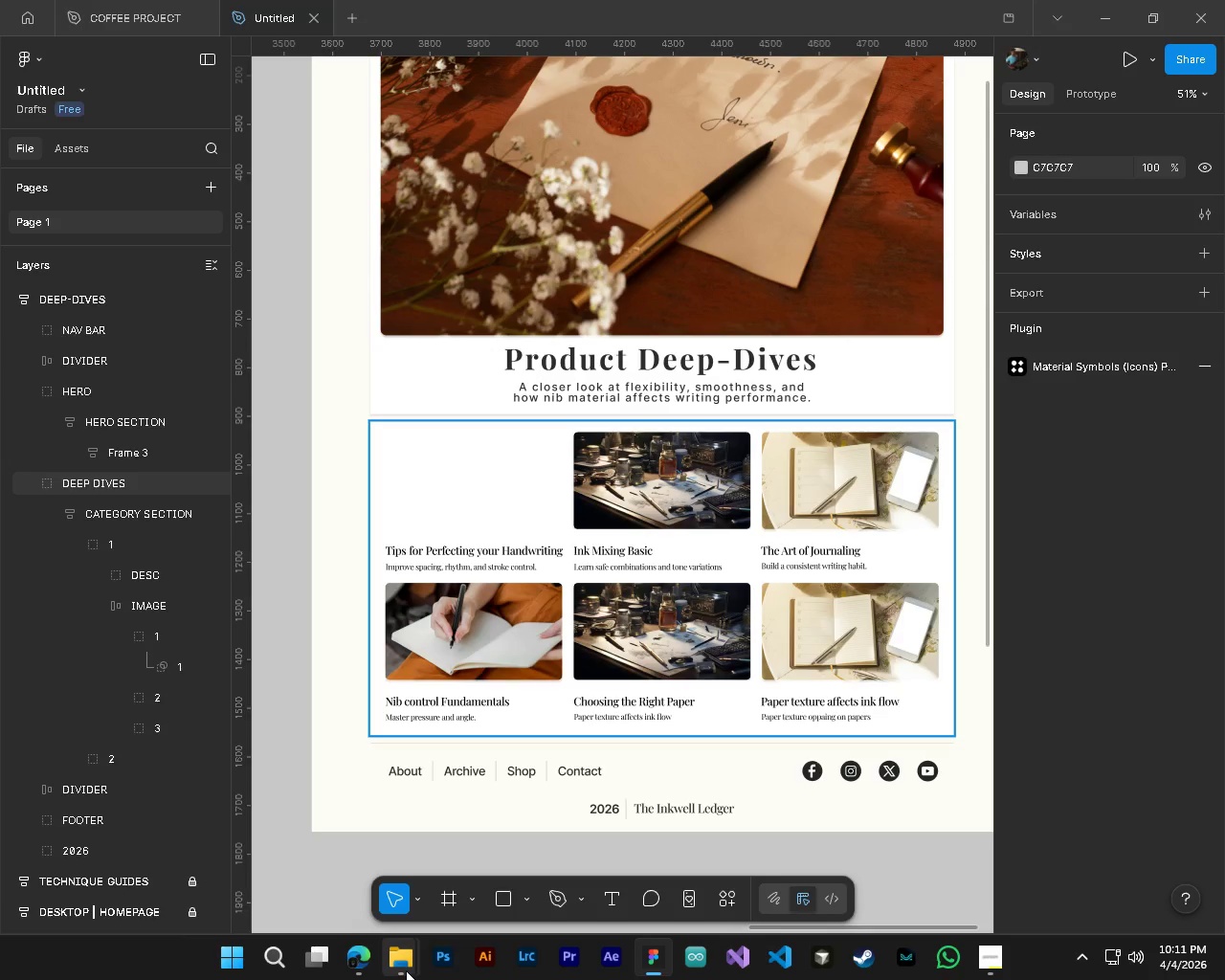 
left_click([406, 969])
 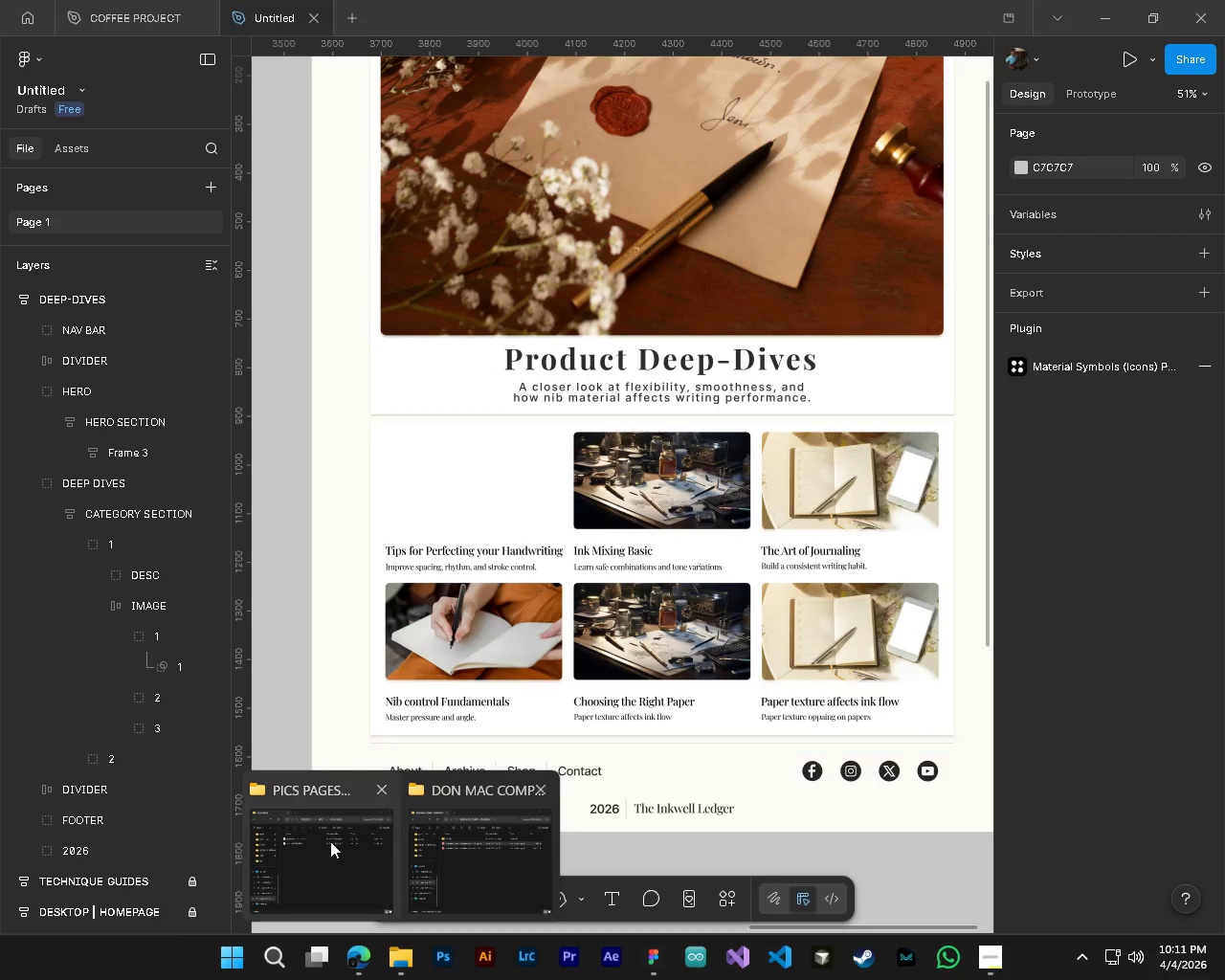 
left_click([279, 859])
 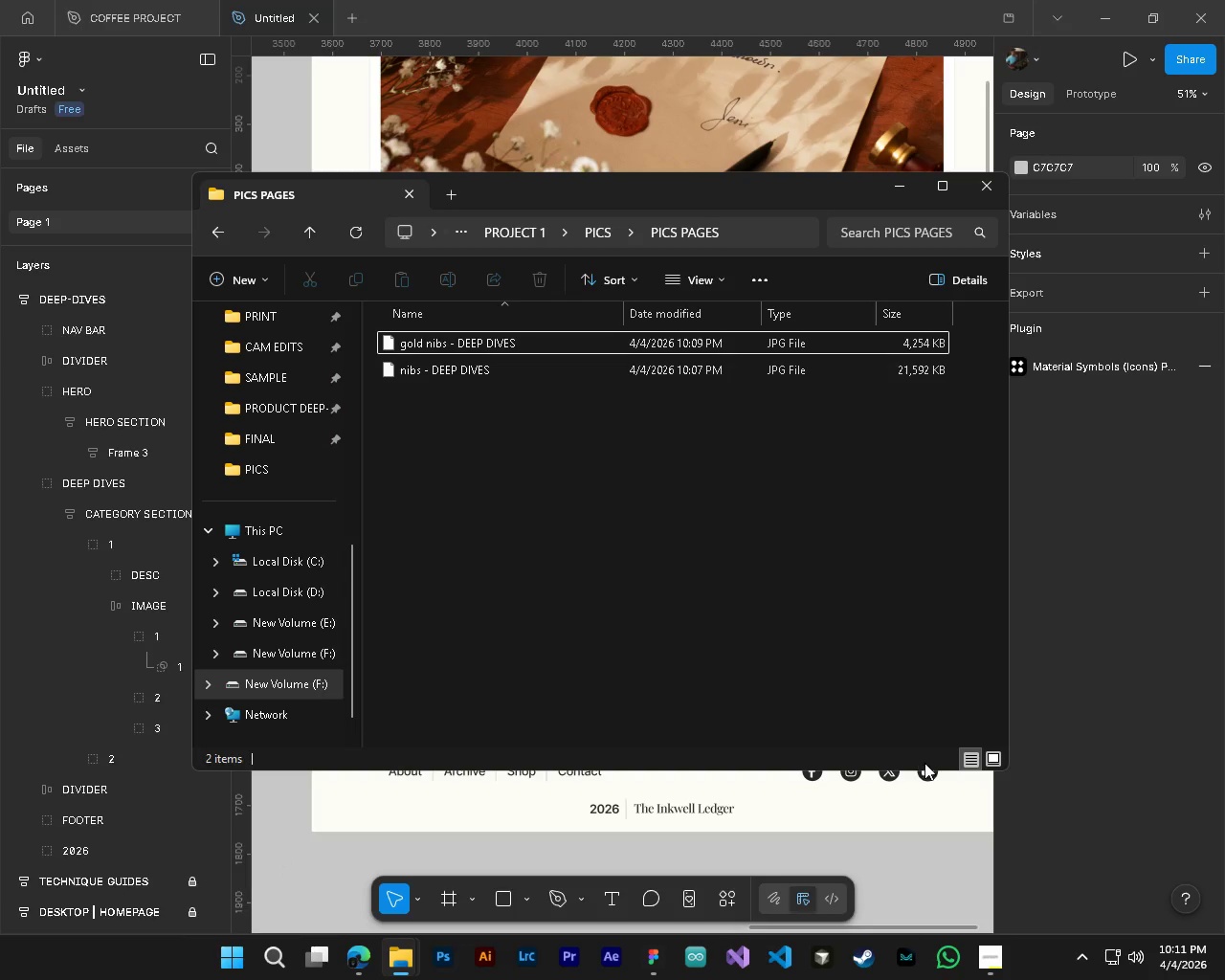 
left_click([980, 757])
 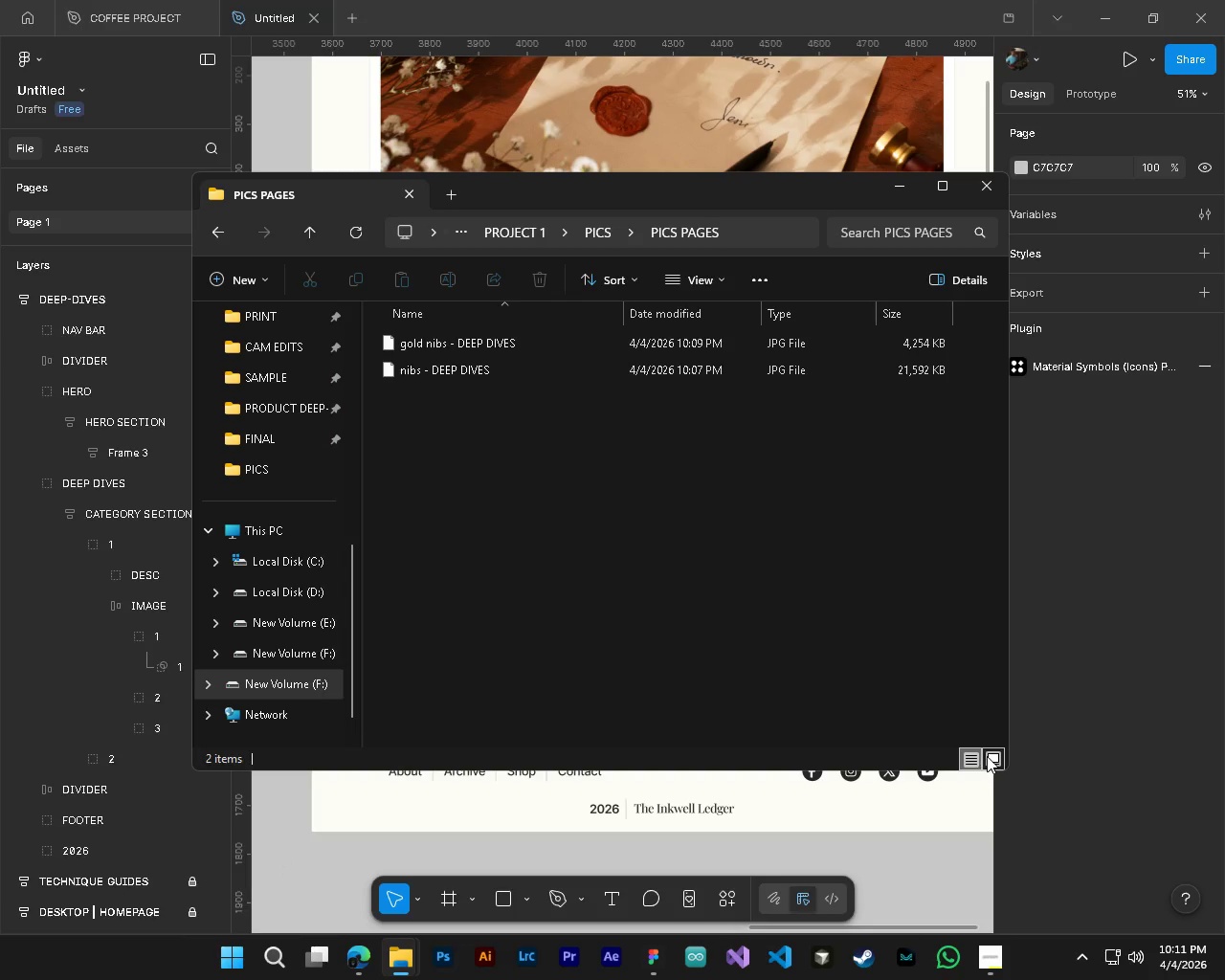 
left_click([988, 756])
 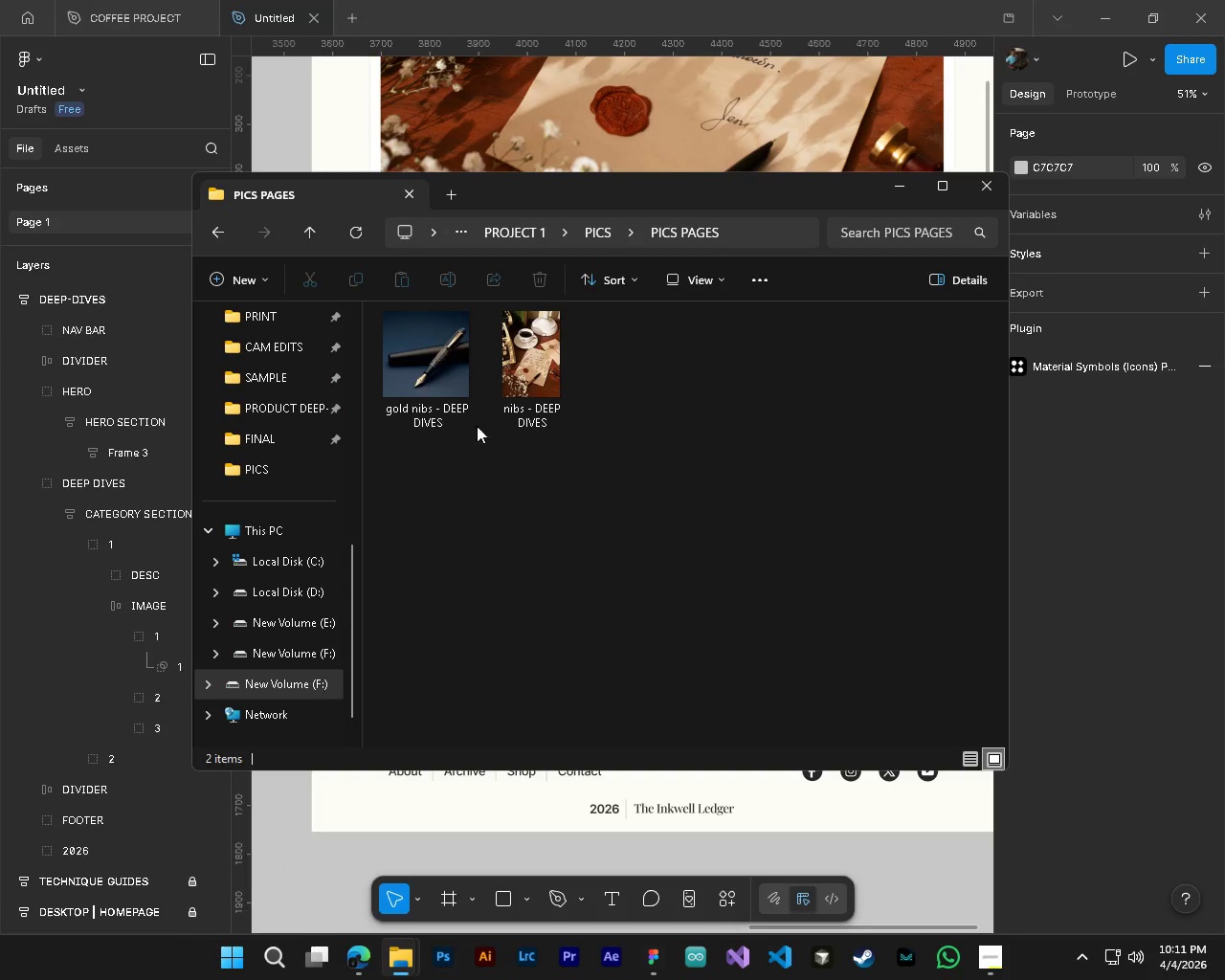 
left_click_drag(start_coordinate=[452, 389], to_coordinate=[711, 847])
 